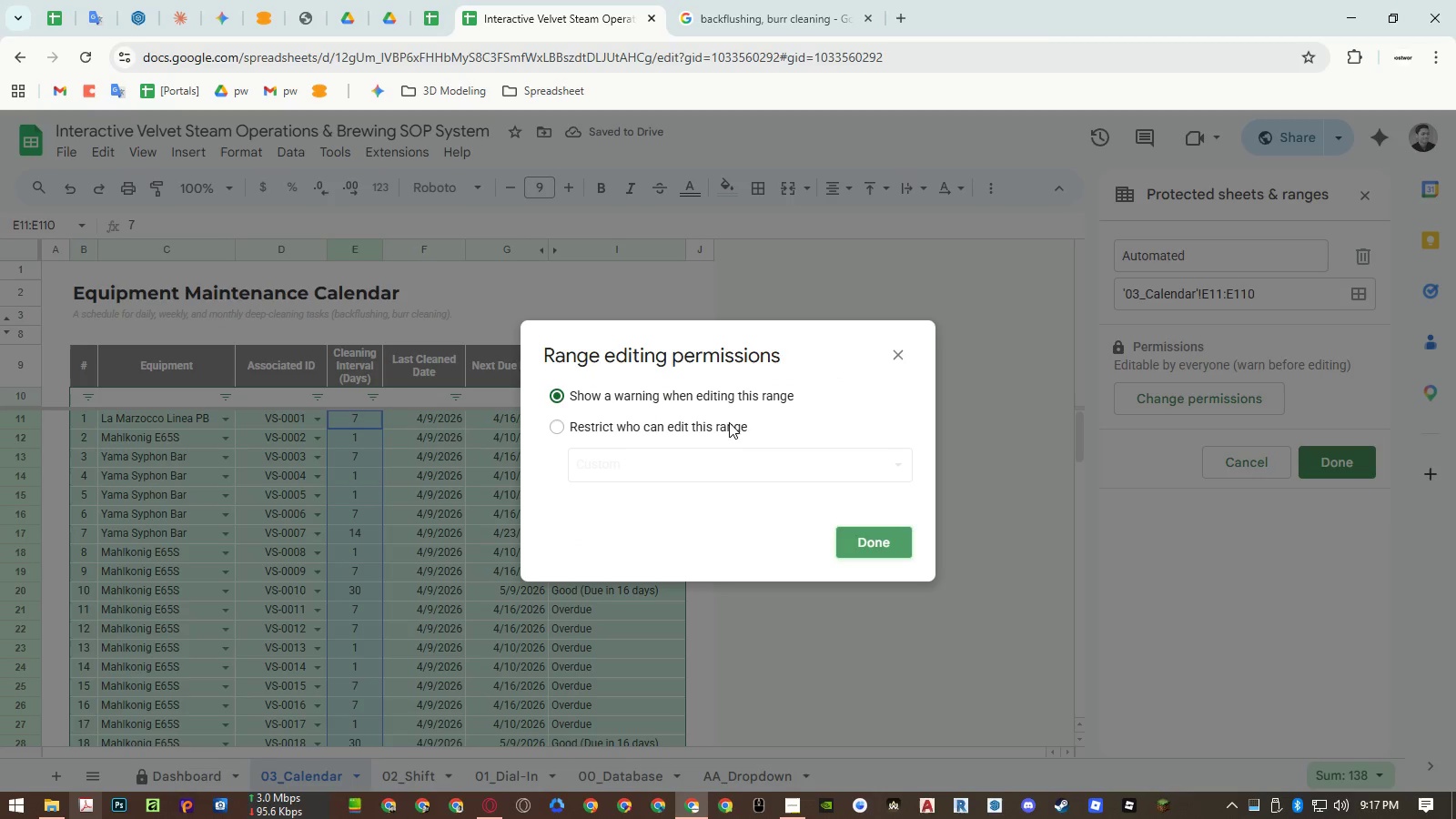 
left_click([729, 422])
 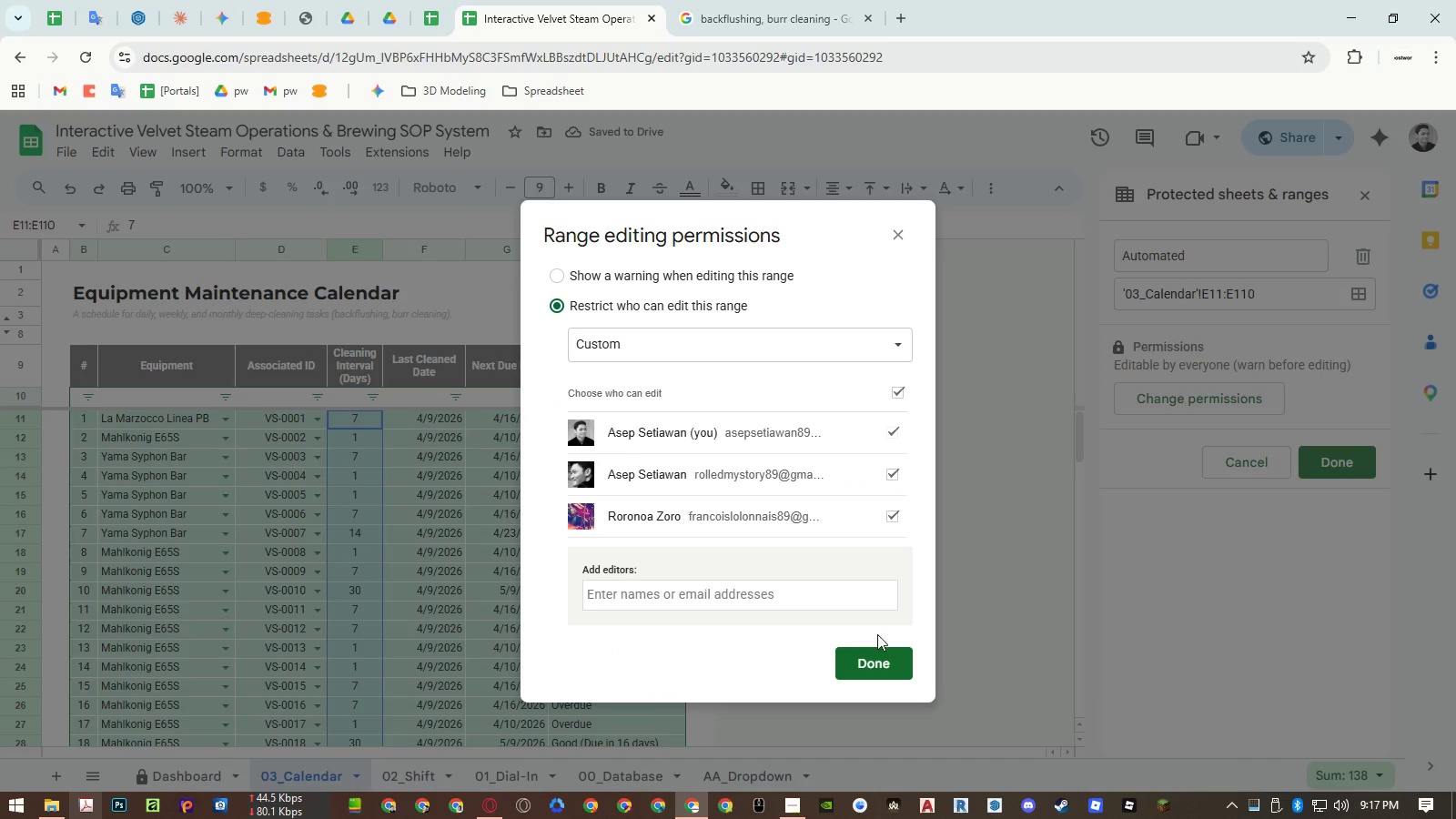 
left_click([875, 662])
 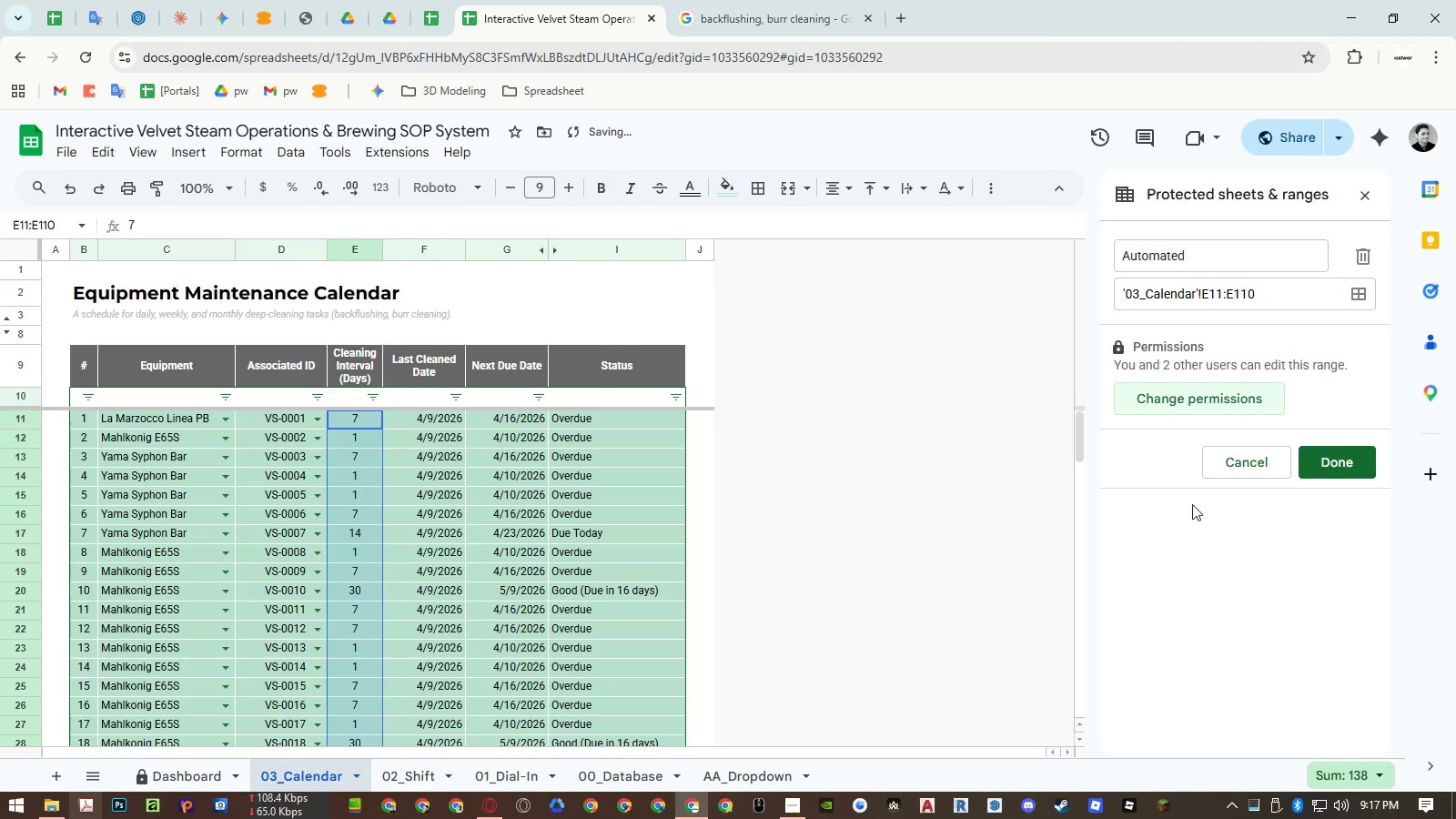 
left_click([1330, 466])
 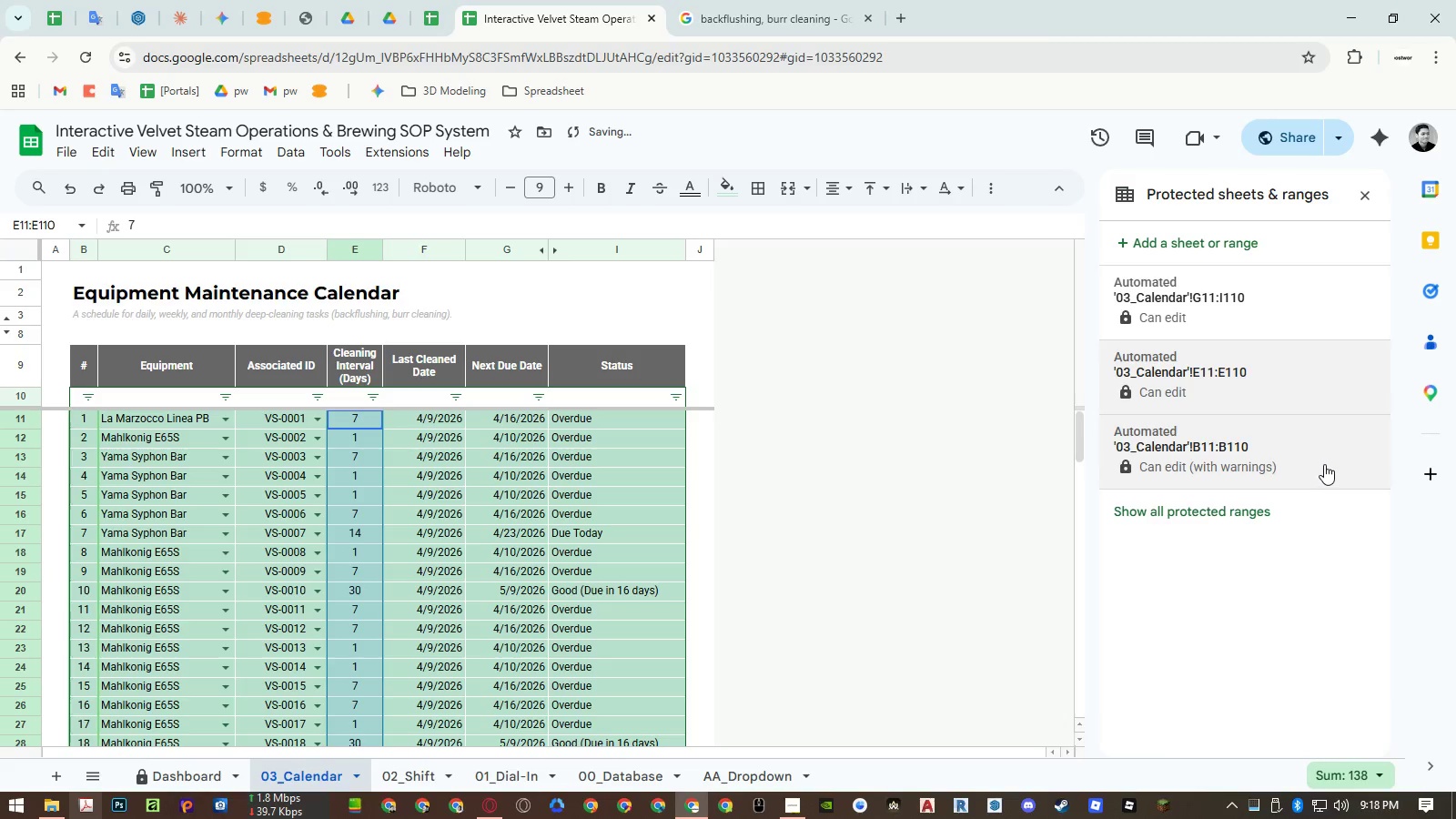 
left_click([1243, 465])
 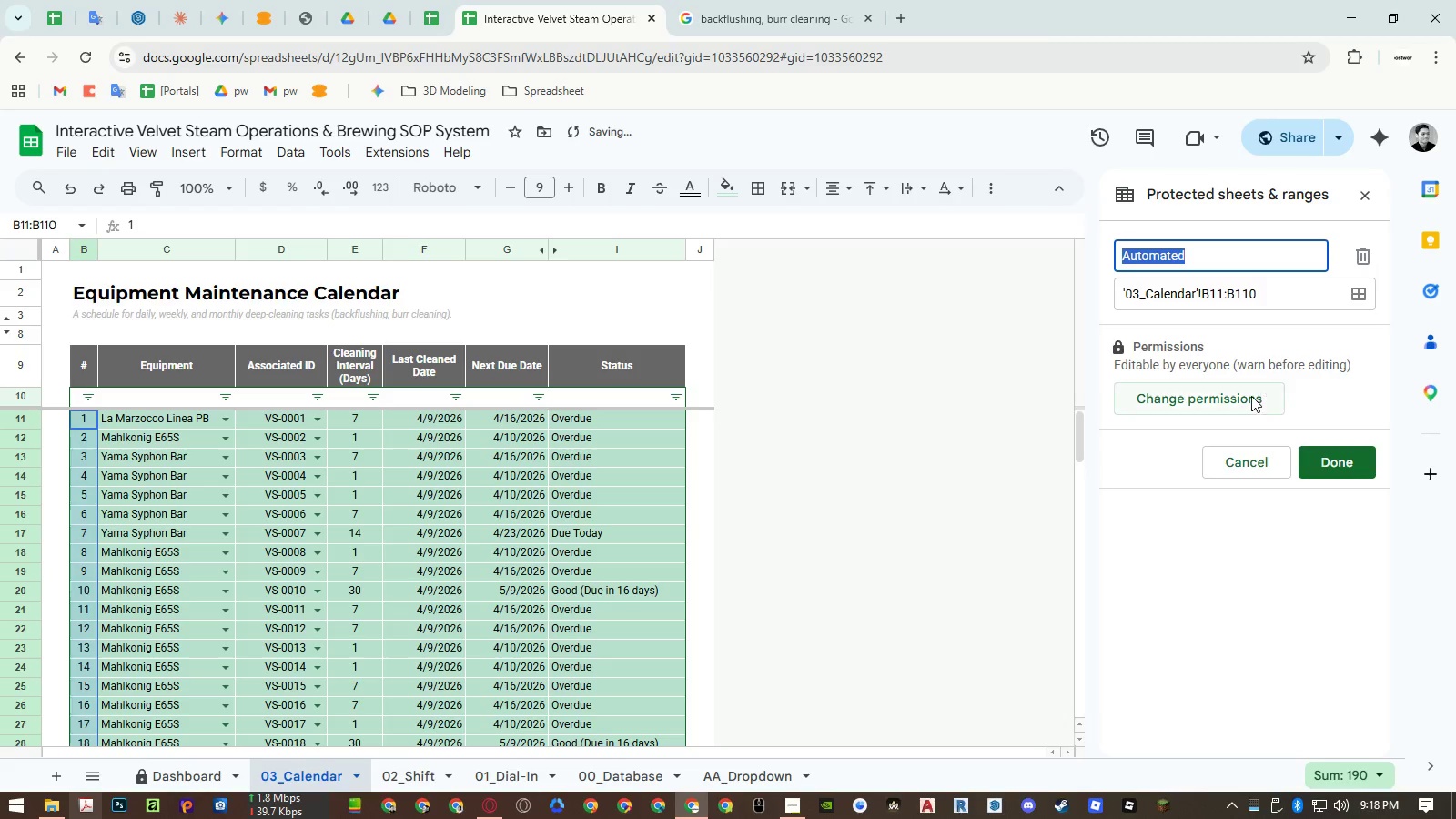 
left_click([1246, 399])
 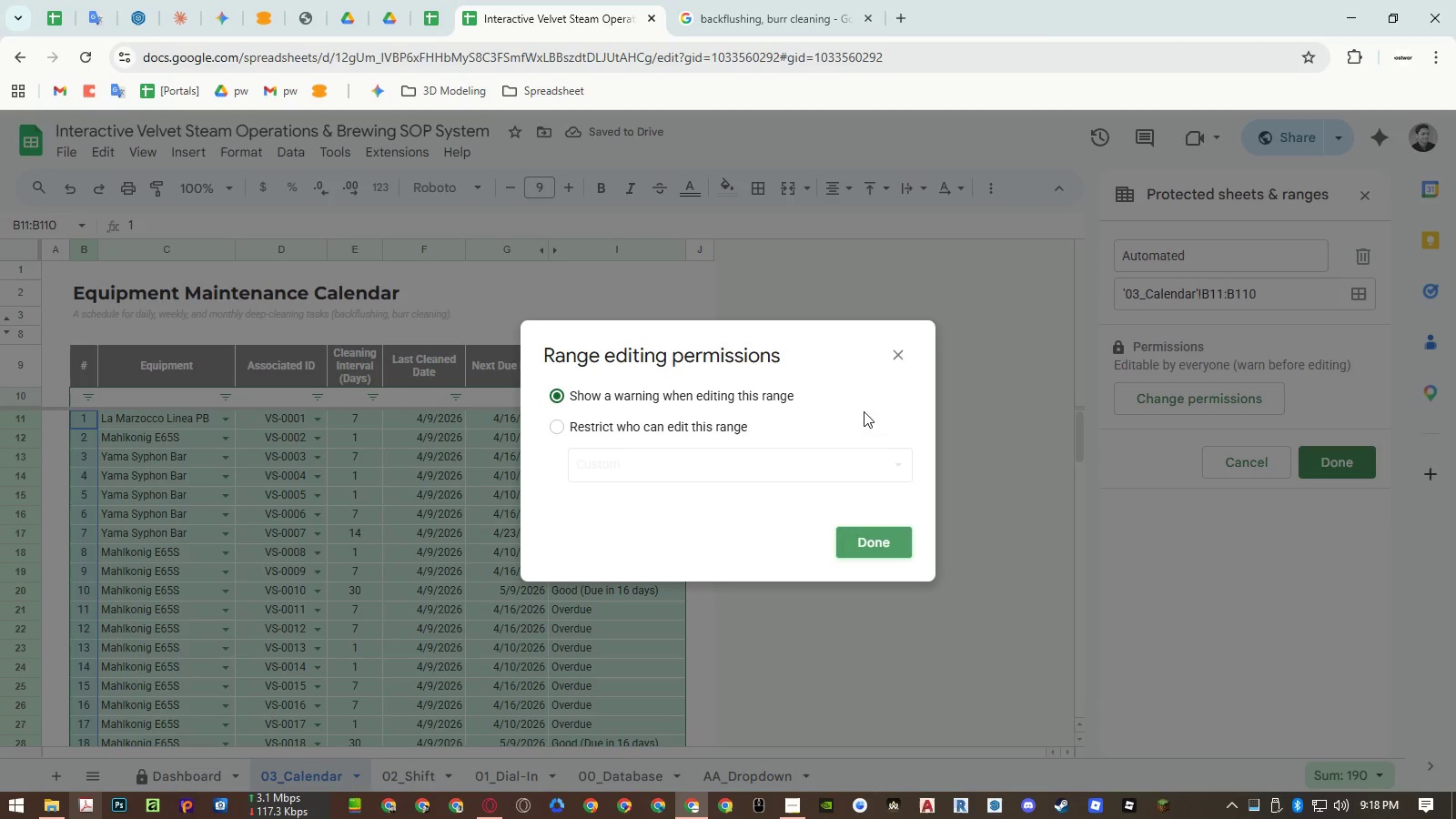 
left_click([717, 421])
 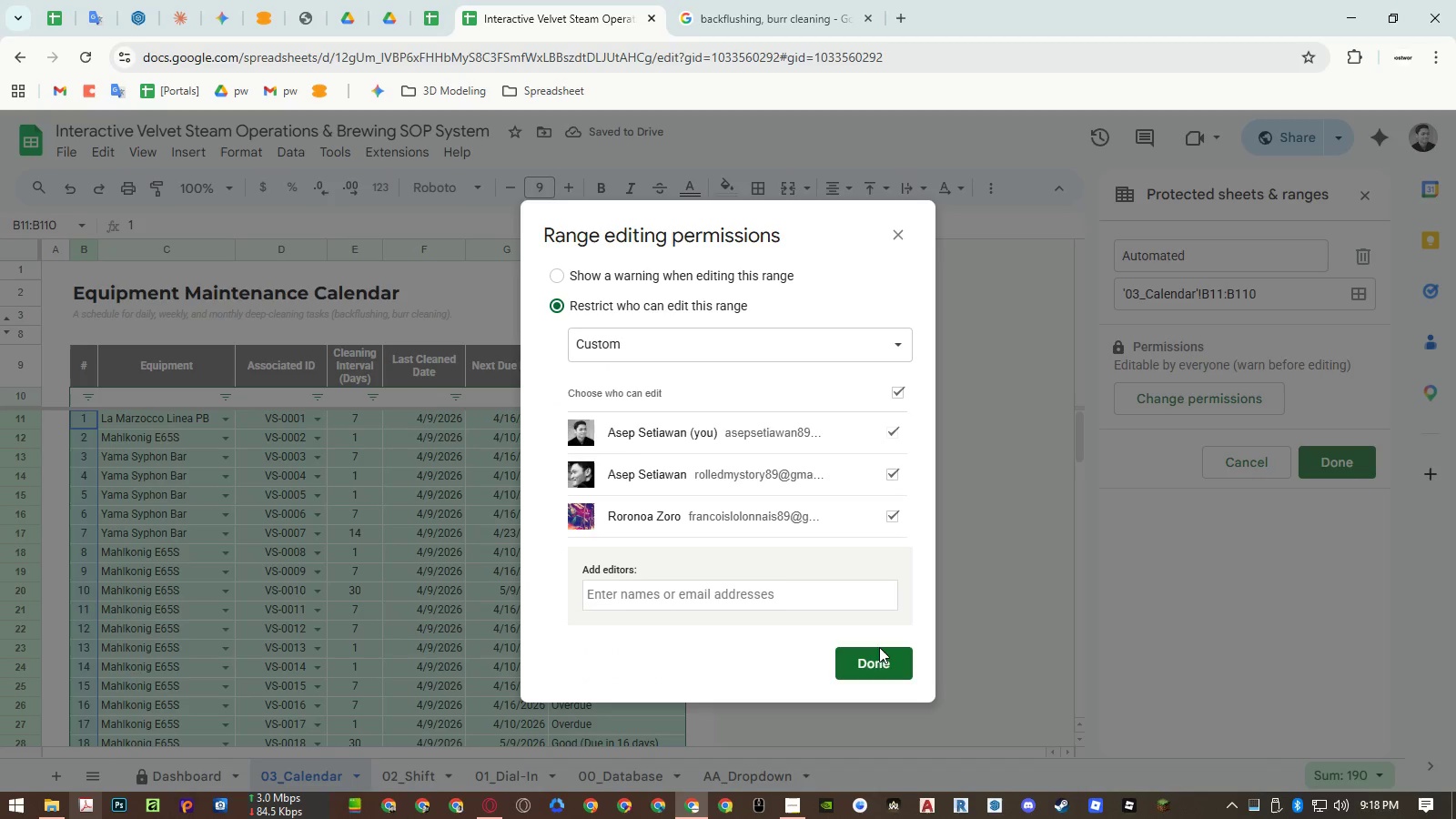 
left_click([876, 654])
 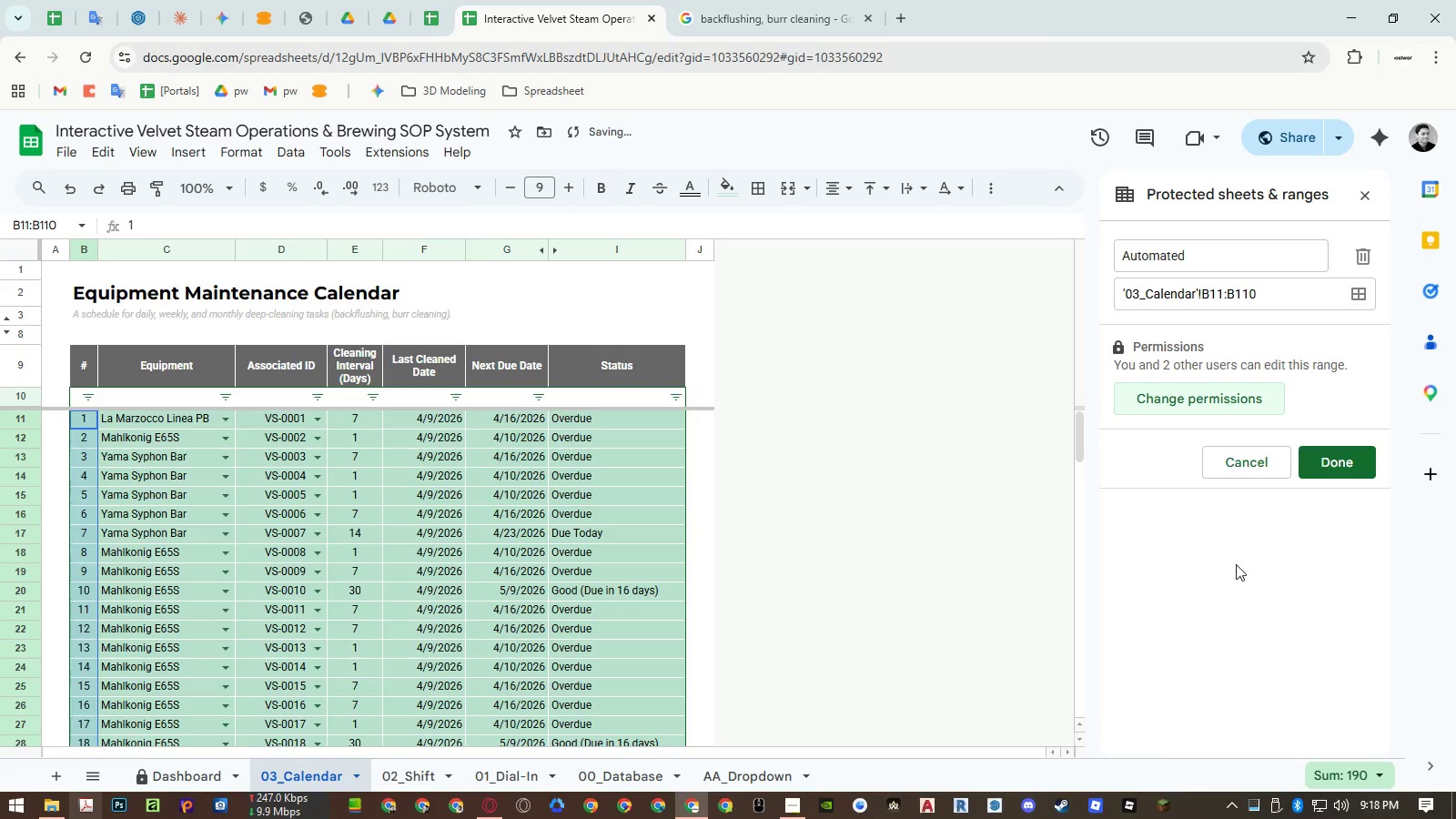 
left_click([1335, 469])
 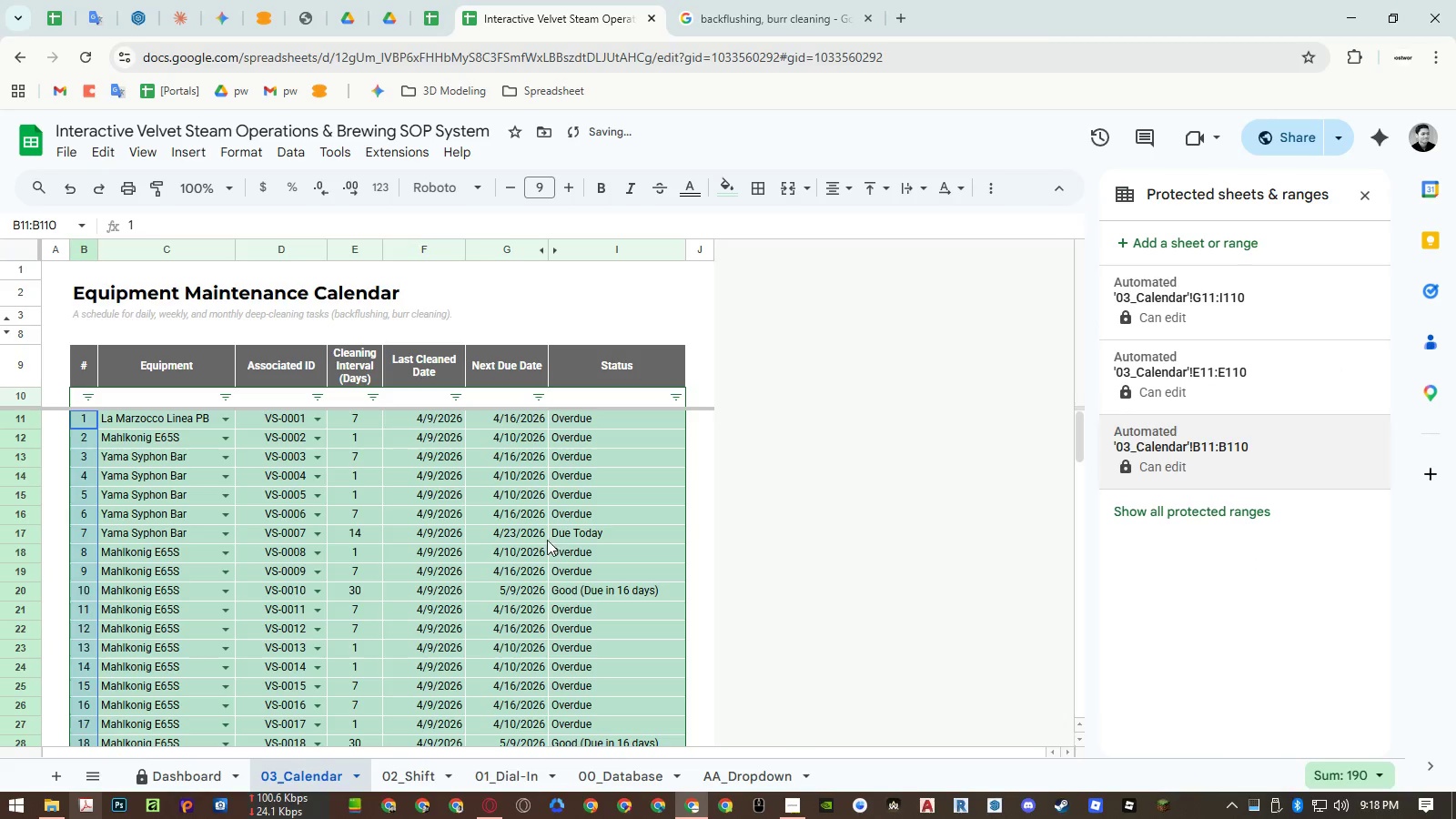 
left_click([598, 531])
 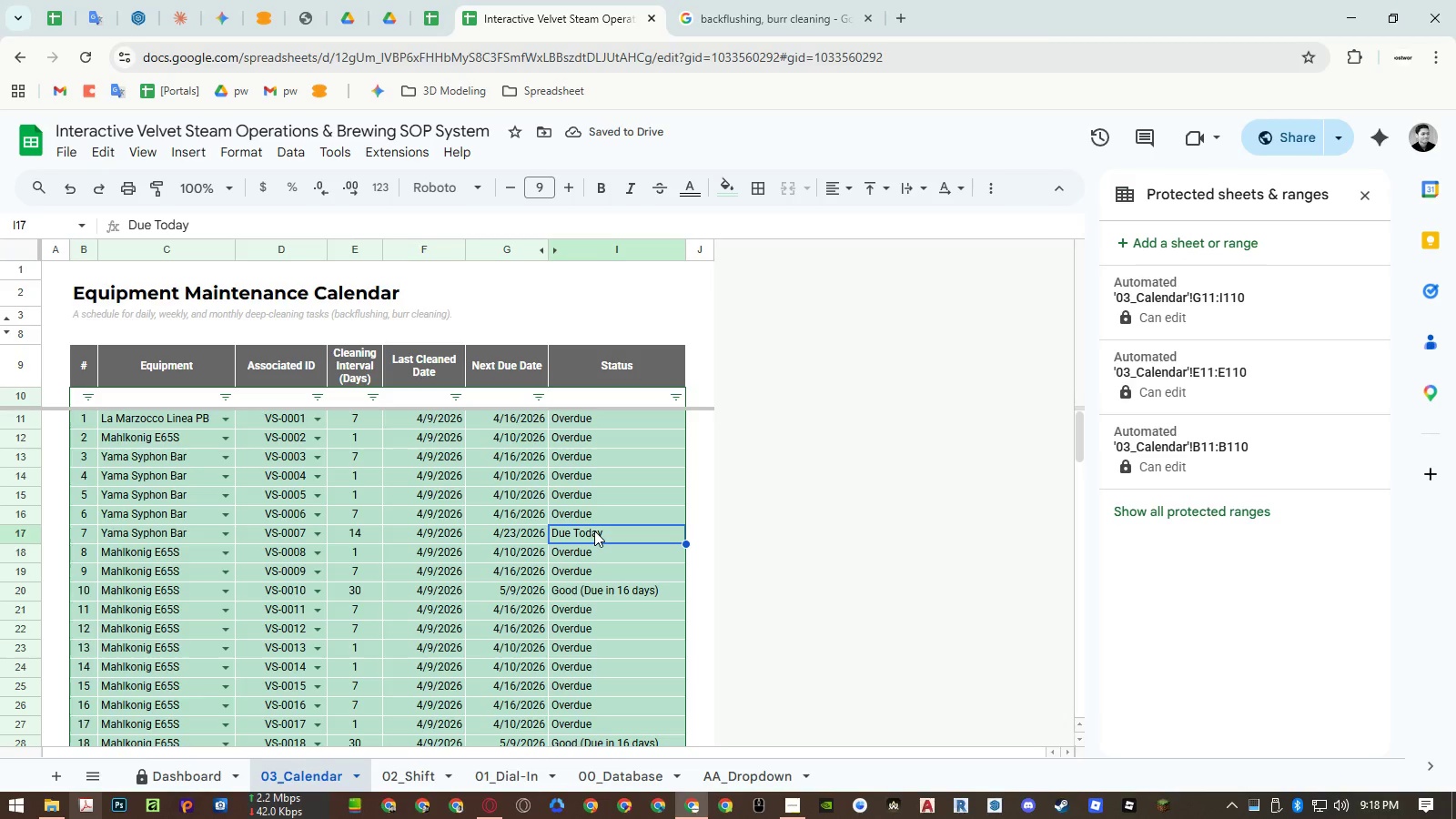 
left_click([258, 153])
 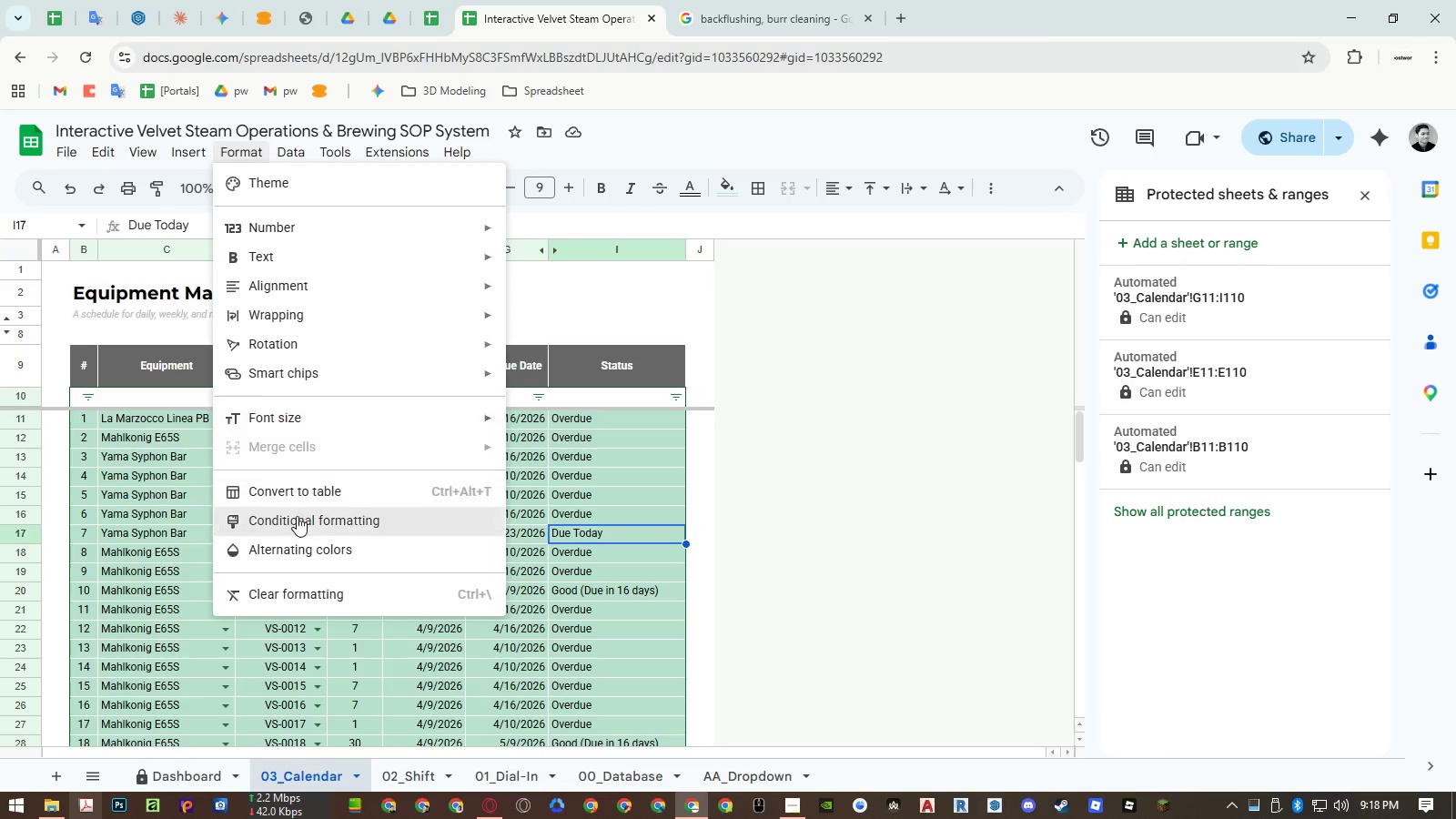 
left_click([297, 516])
 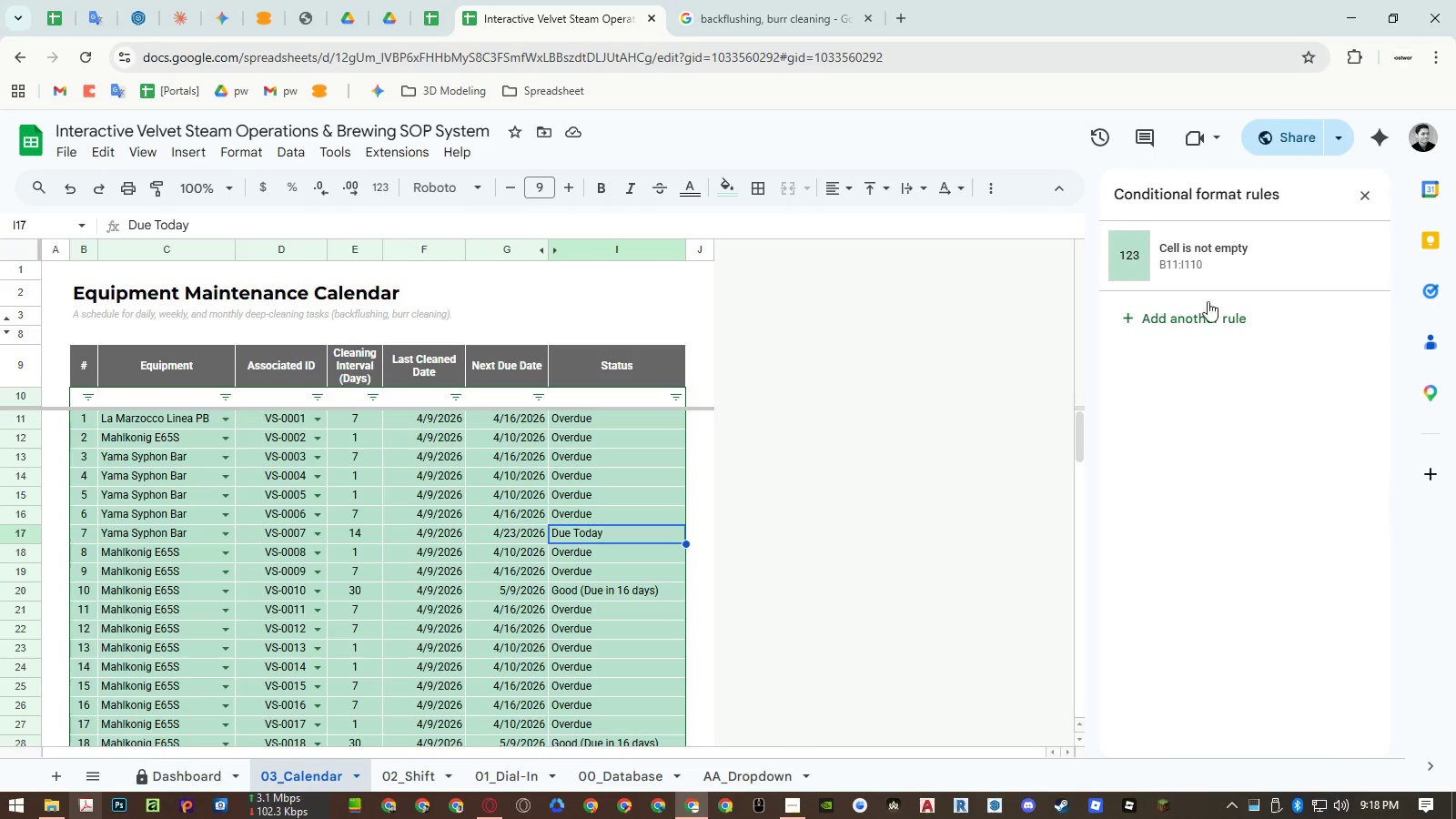 
left_click([1222, 269])
 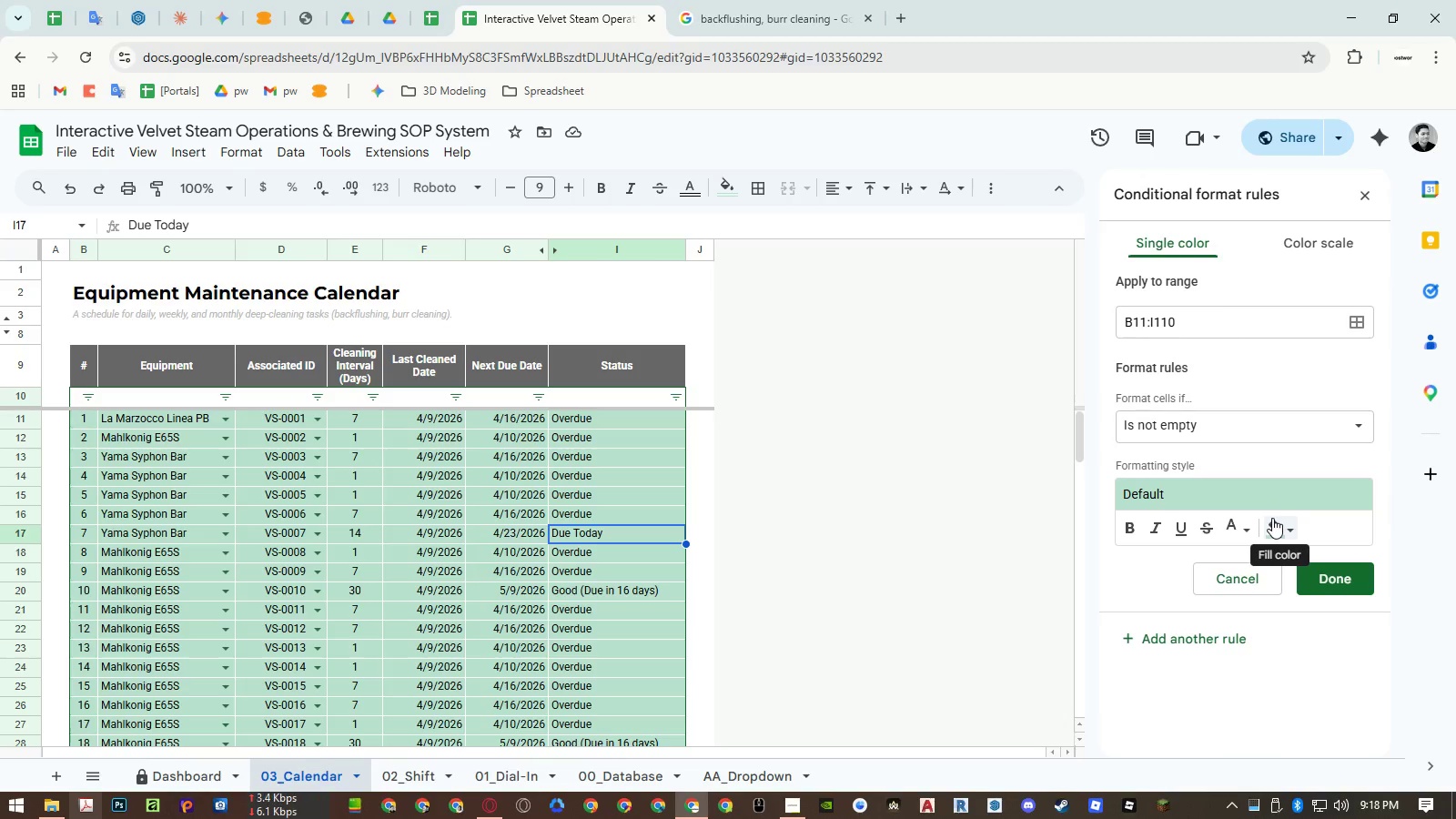 
left_click([1272, 518])
 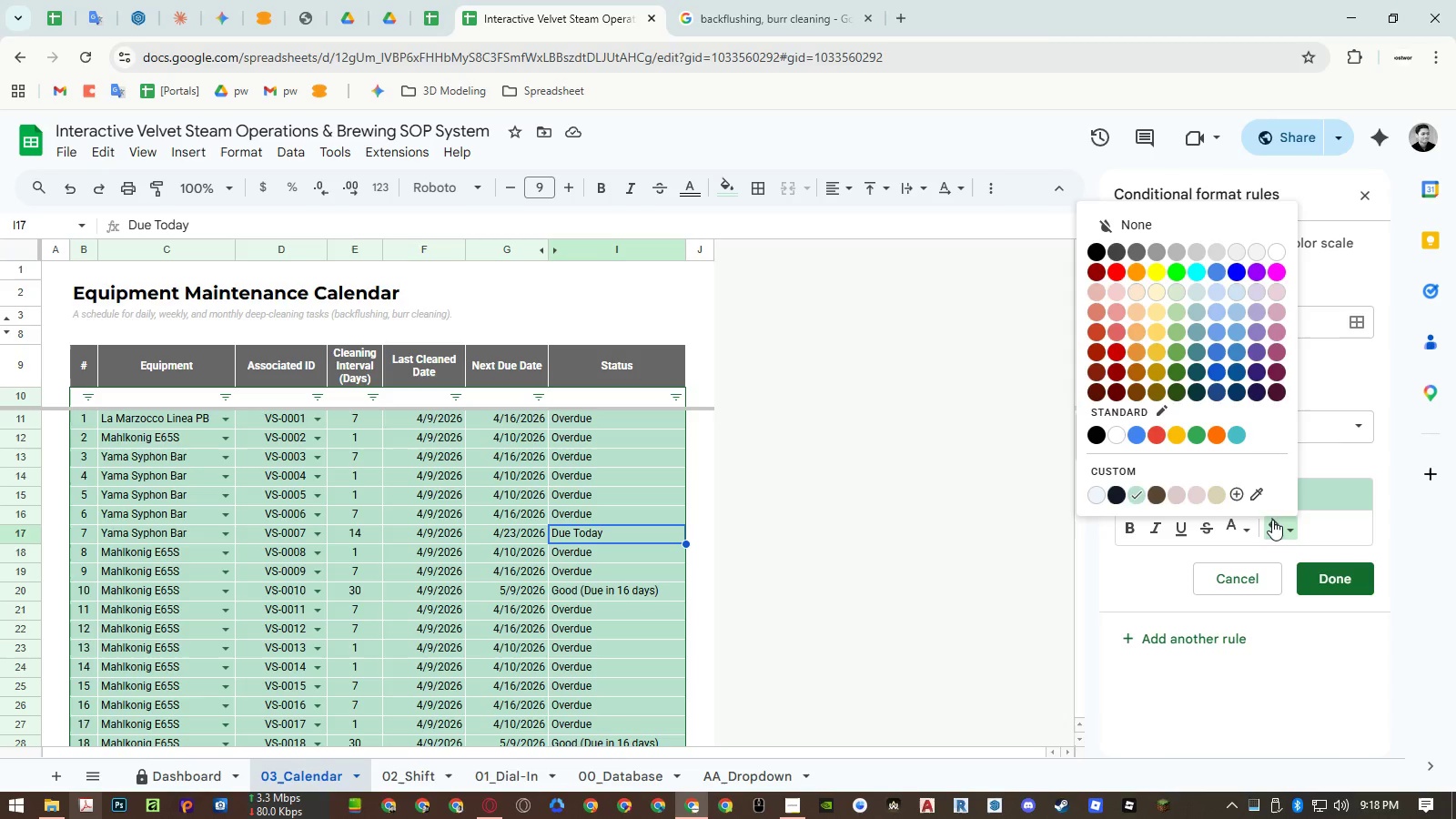 
wait(7.55)
 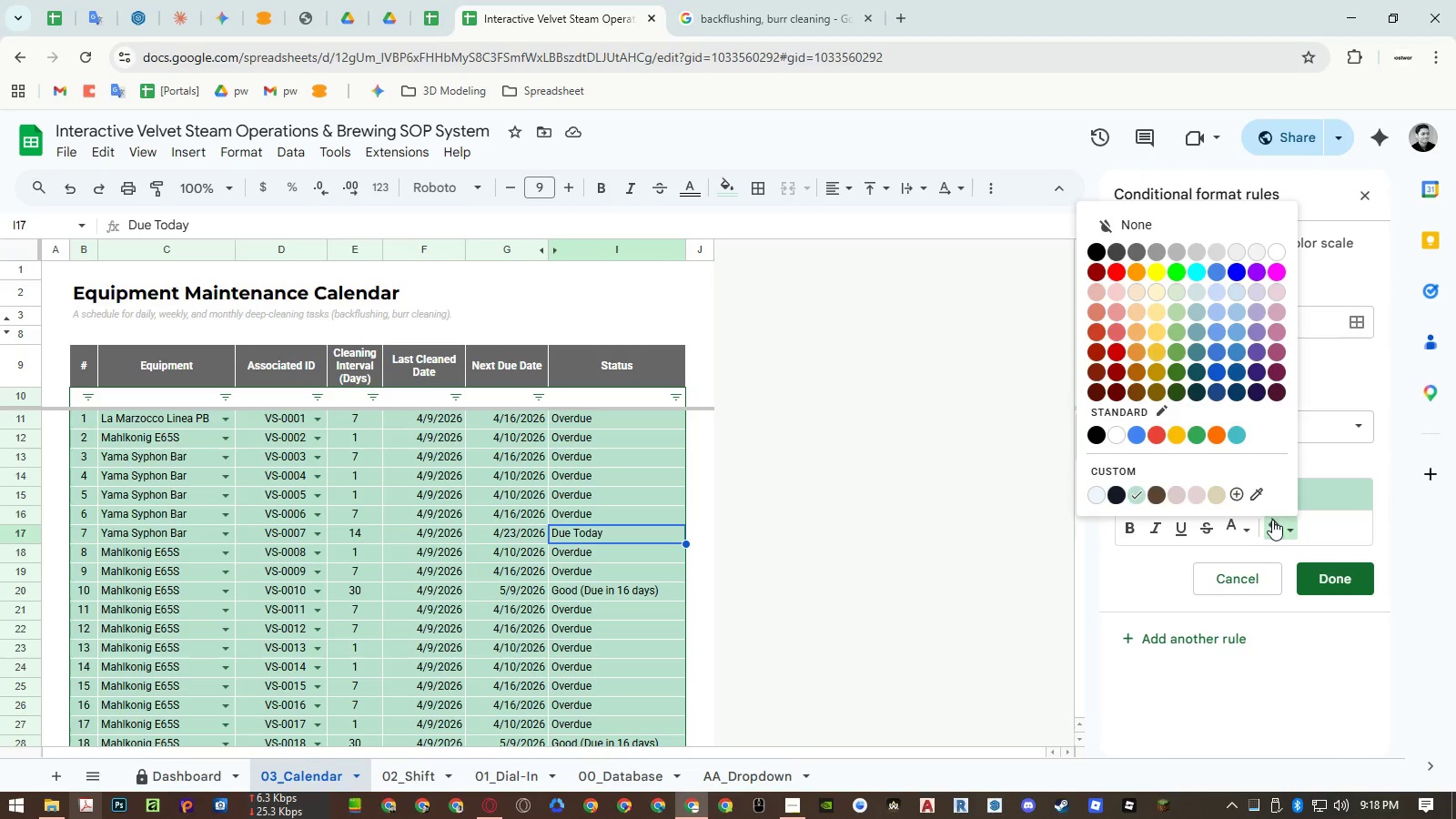 
left_click([1332, 462])
 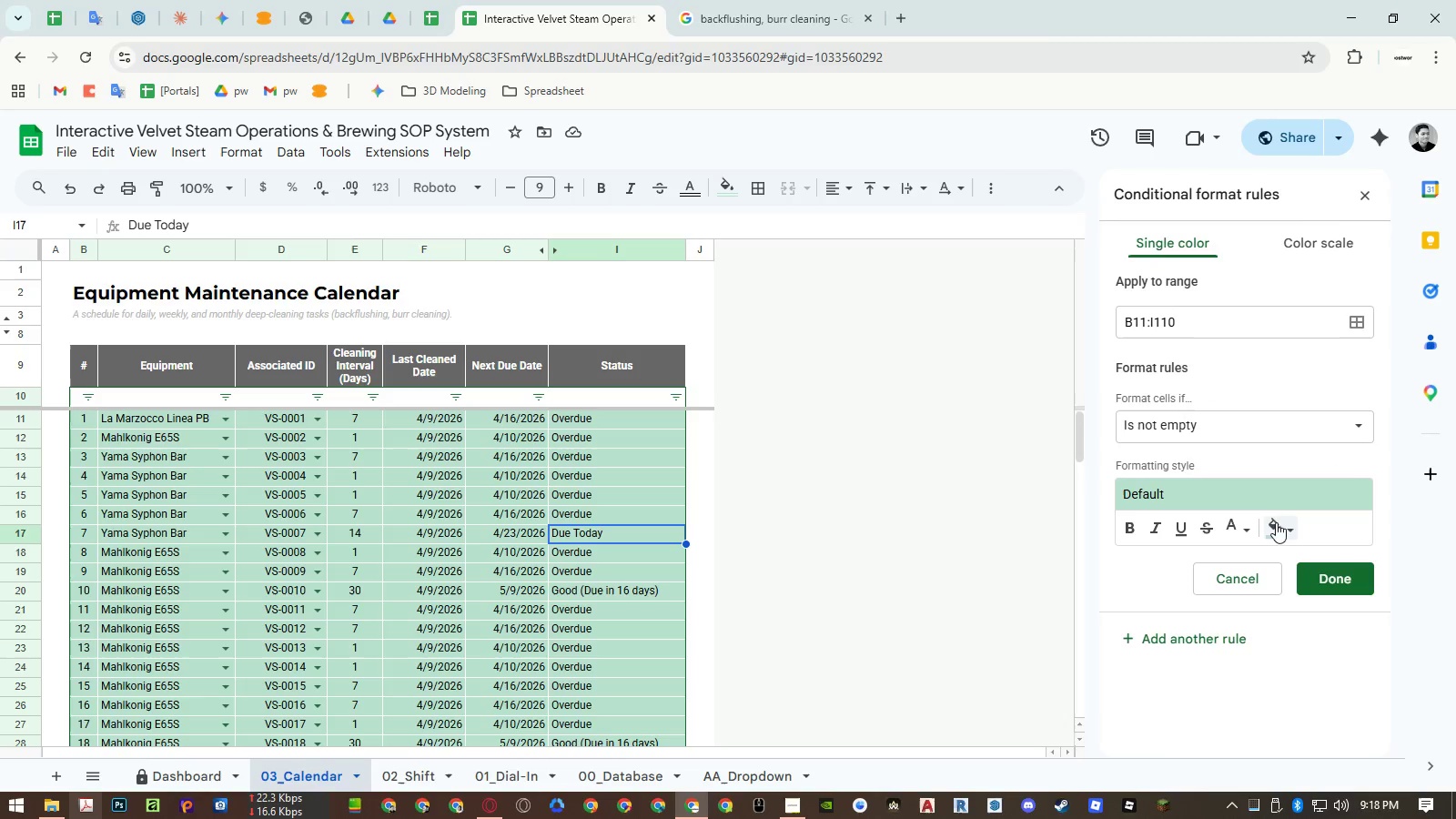 
left_click([1273, 527])
 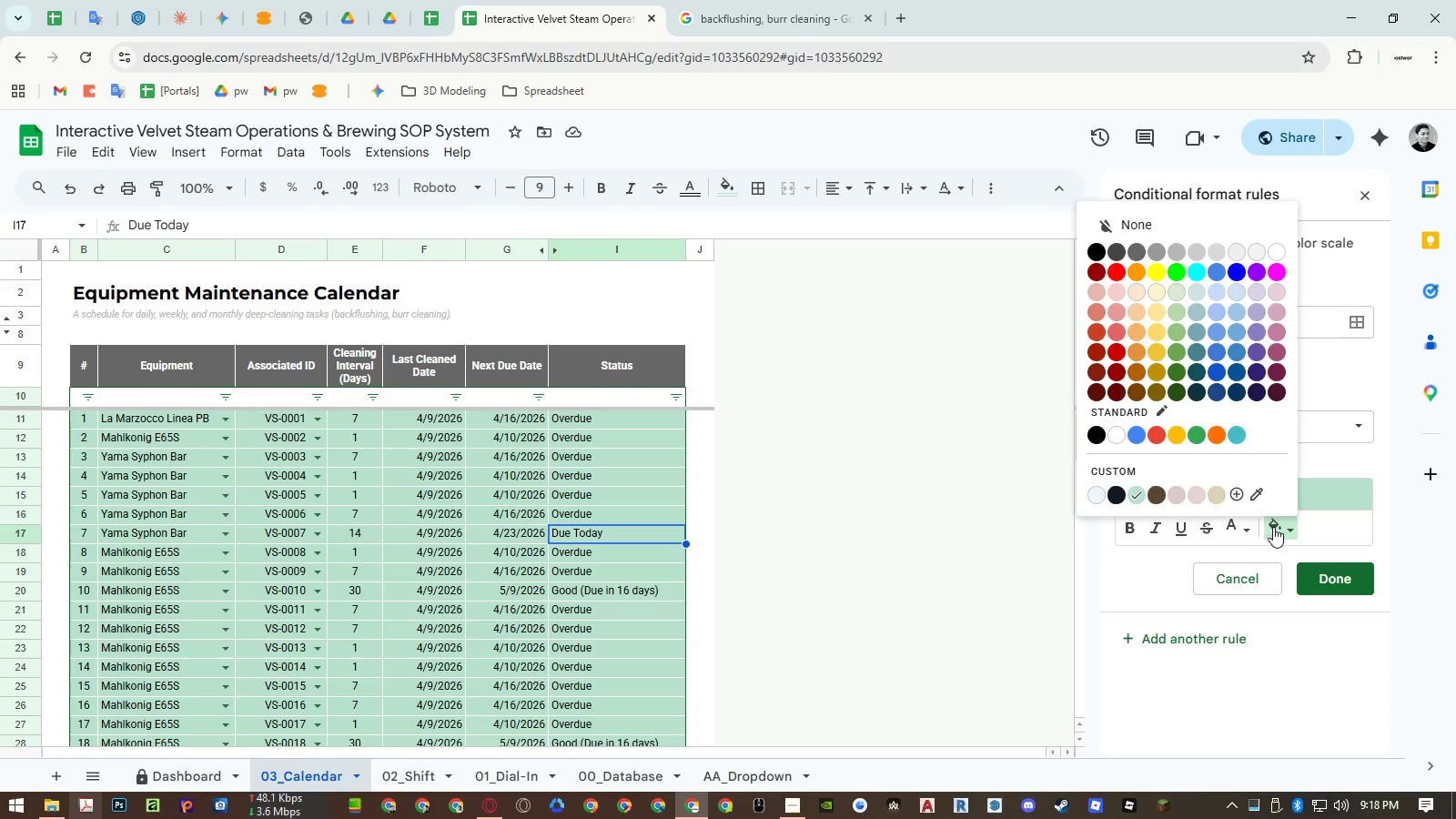 
left_click([1111, 293])
 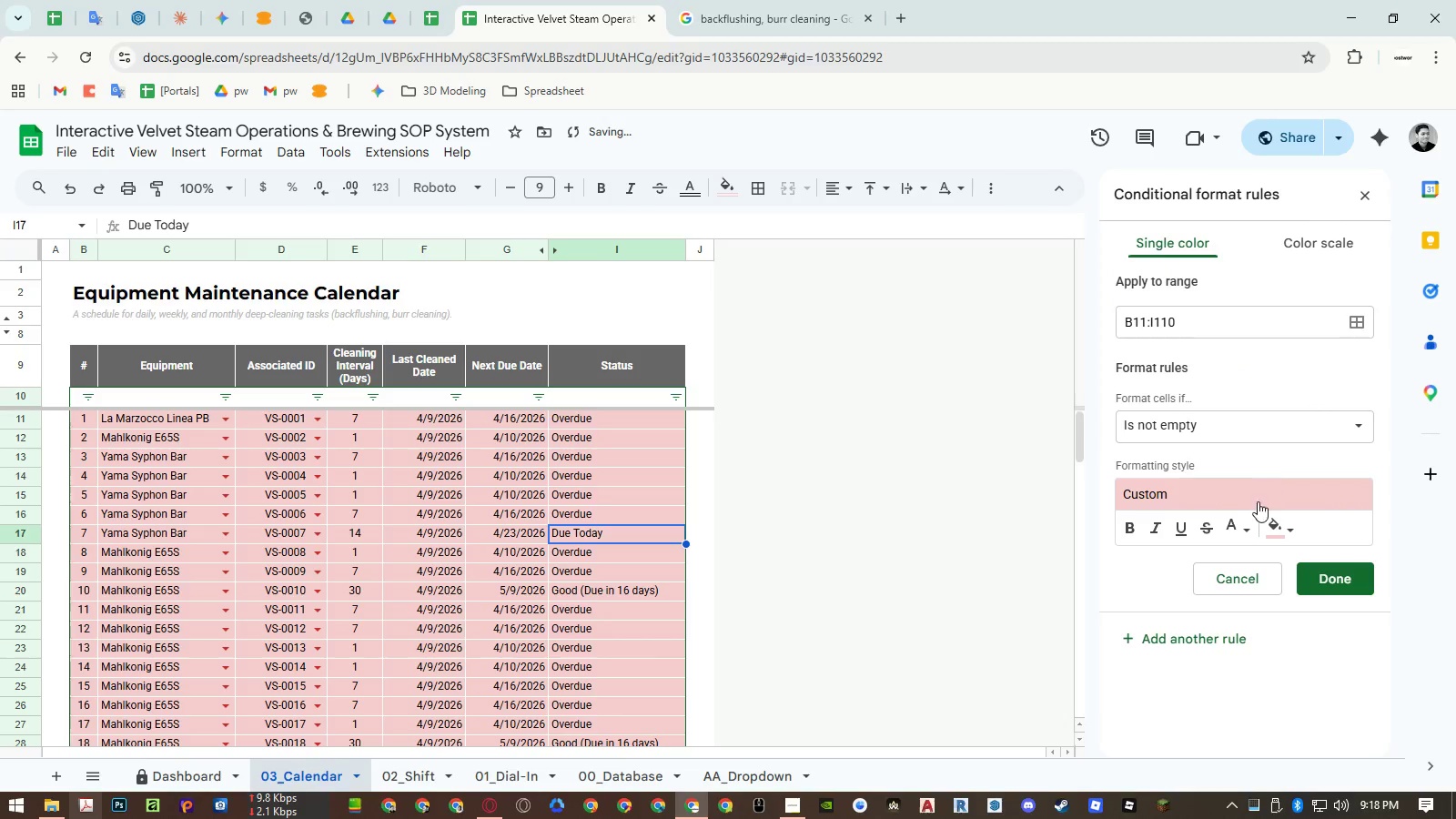 
left_click([1232, 535])
 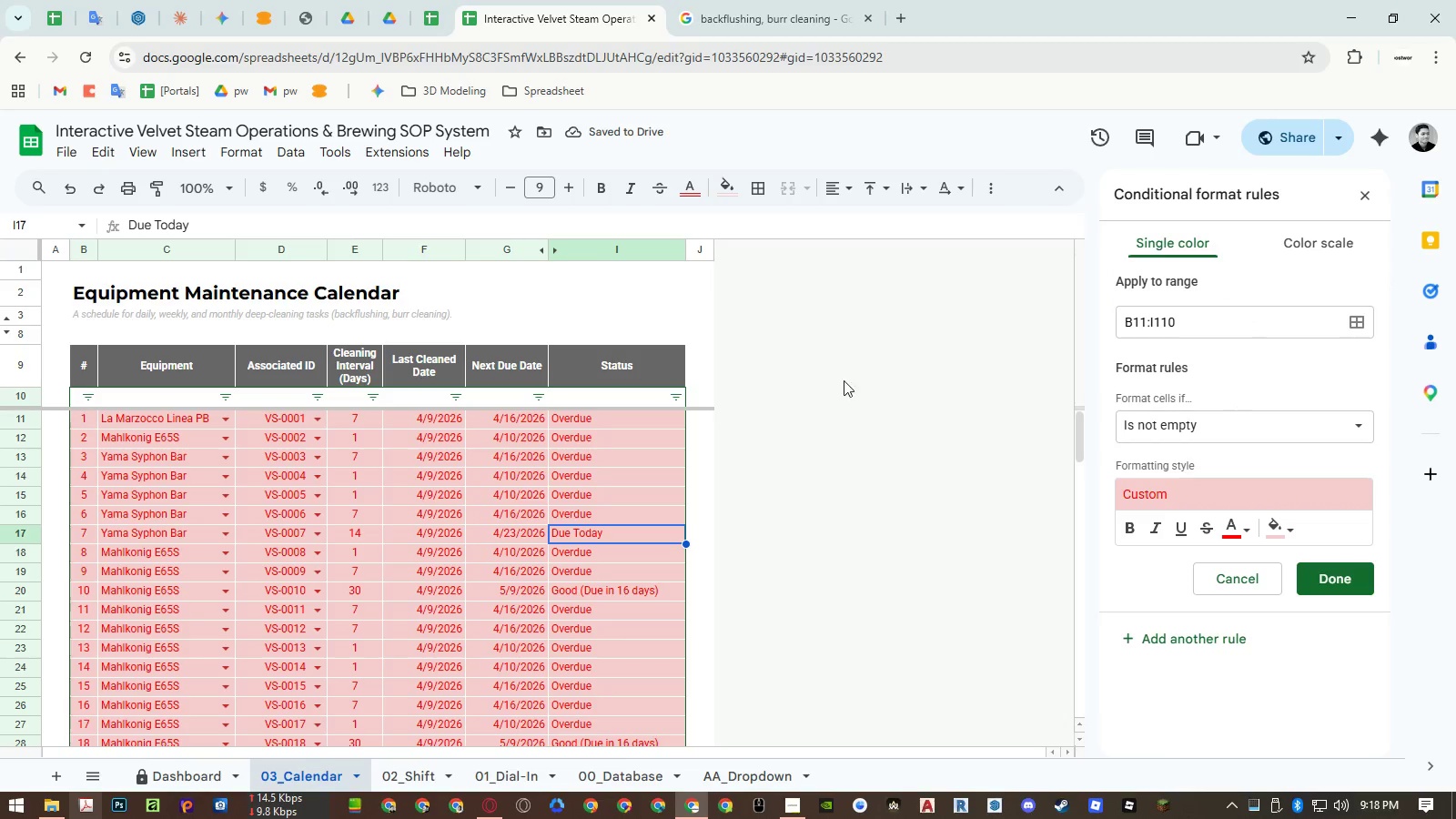 
wait(6.3)
 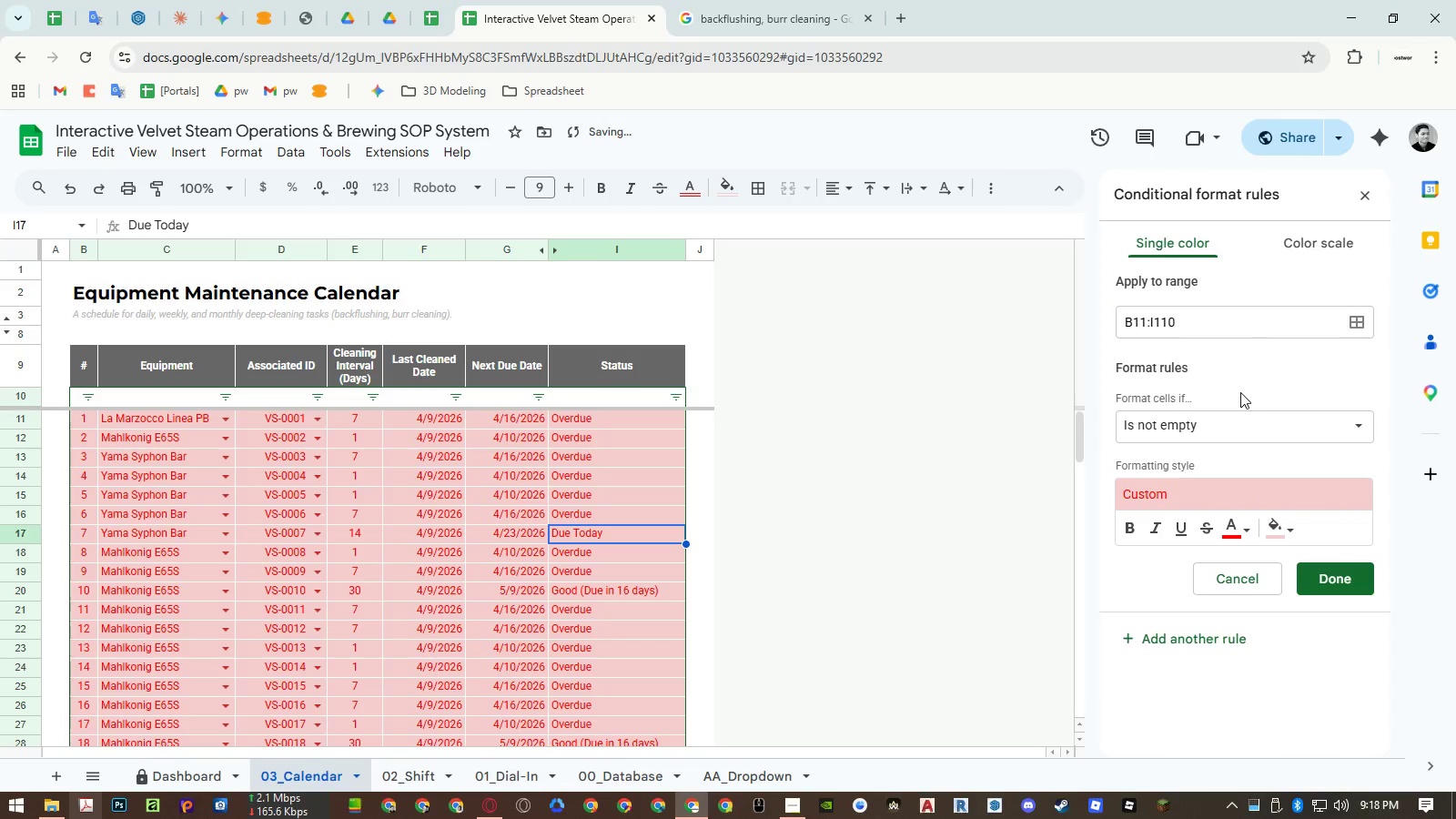 
left_click([553, 251])
 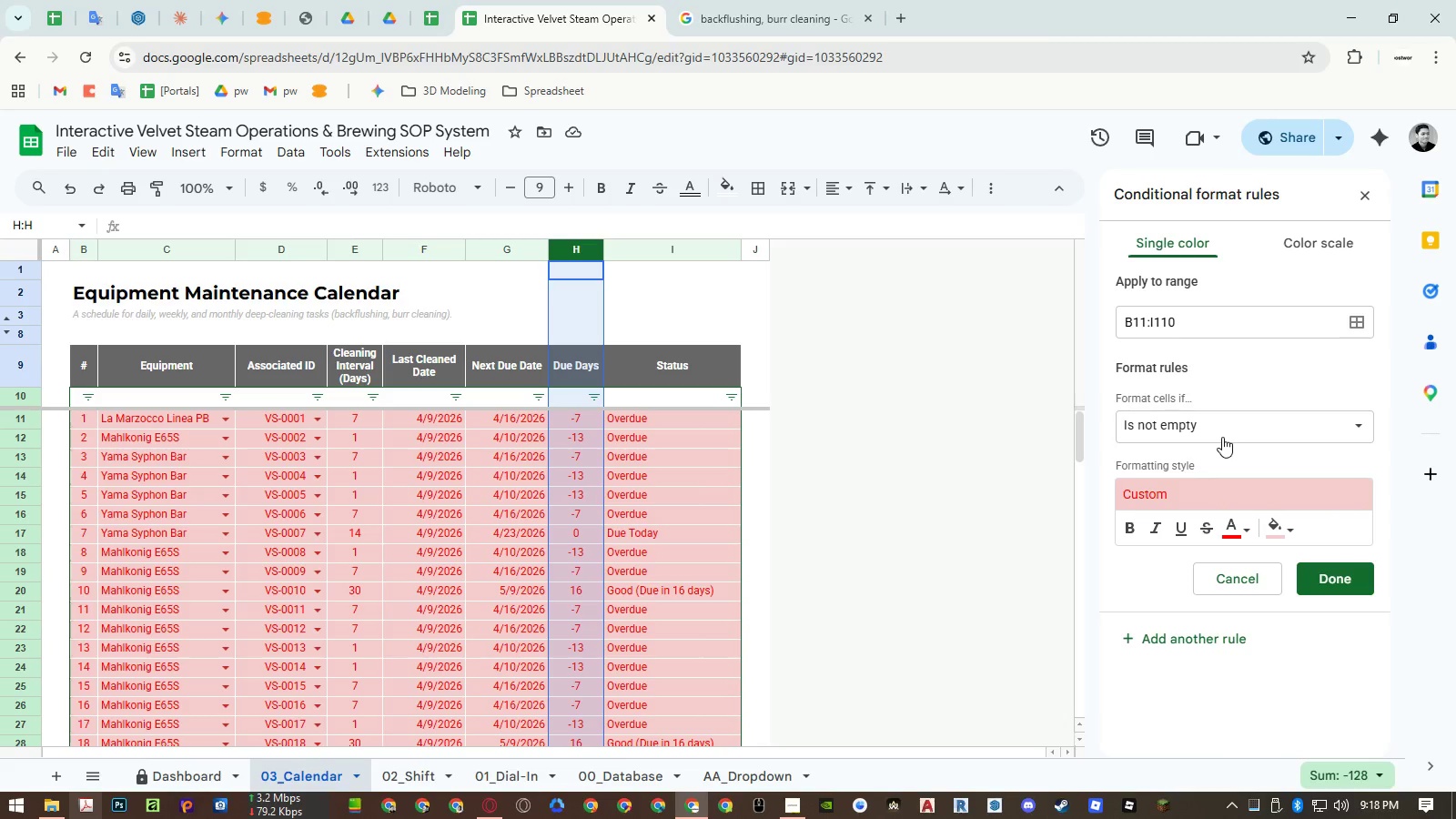 
wait(7.55)
 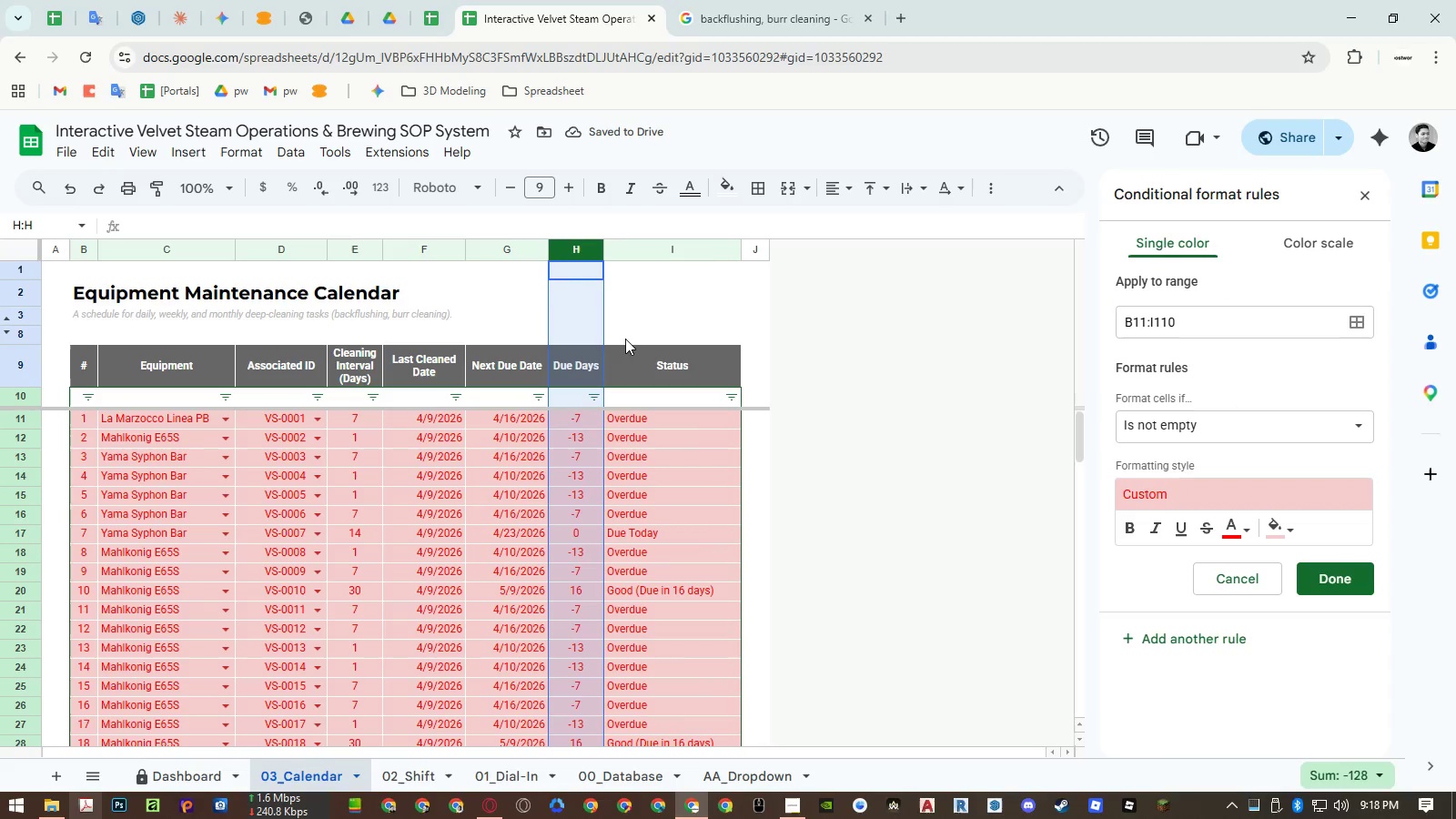 
right_click([575, 253])
 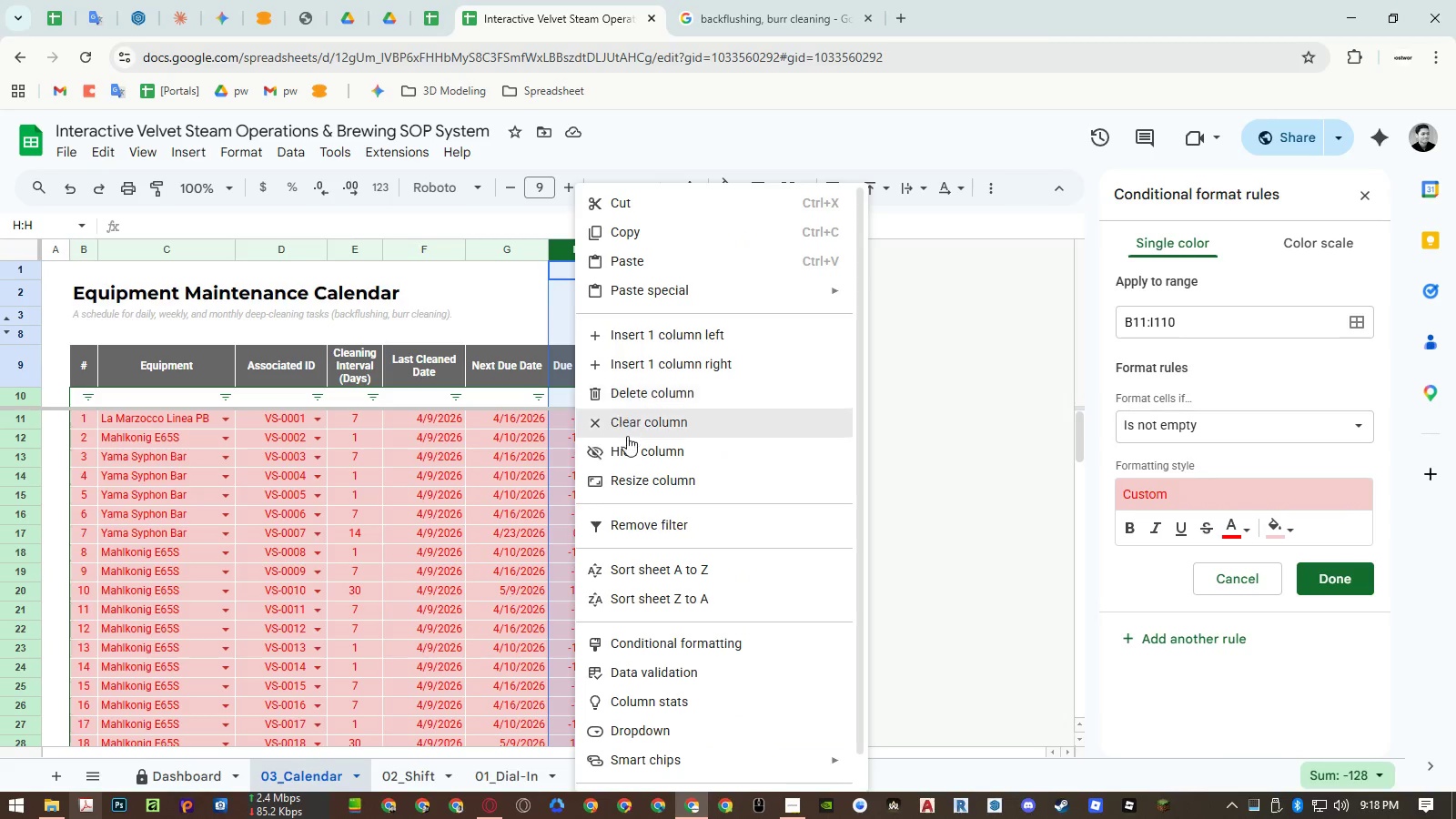 
left_click([627, 443])
 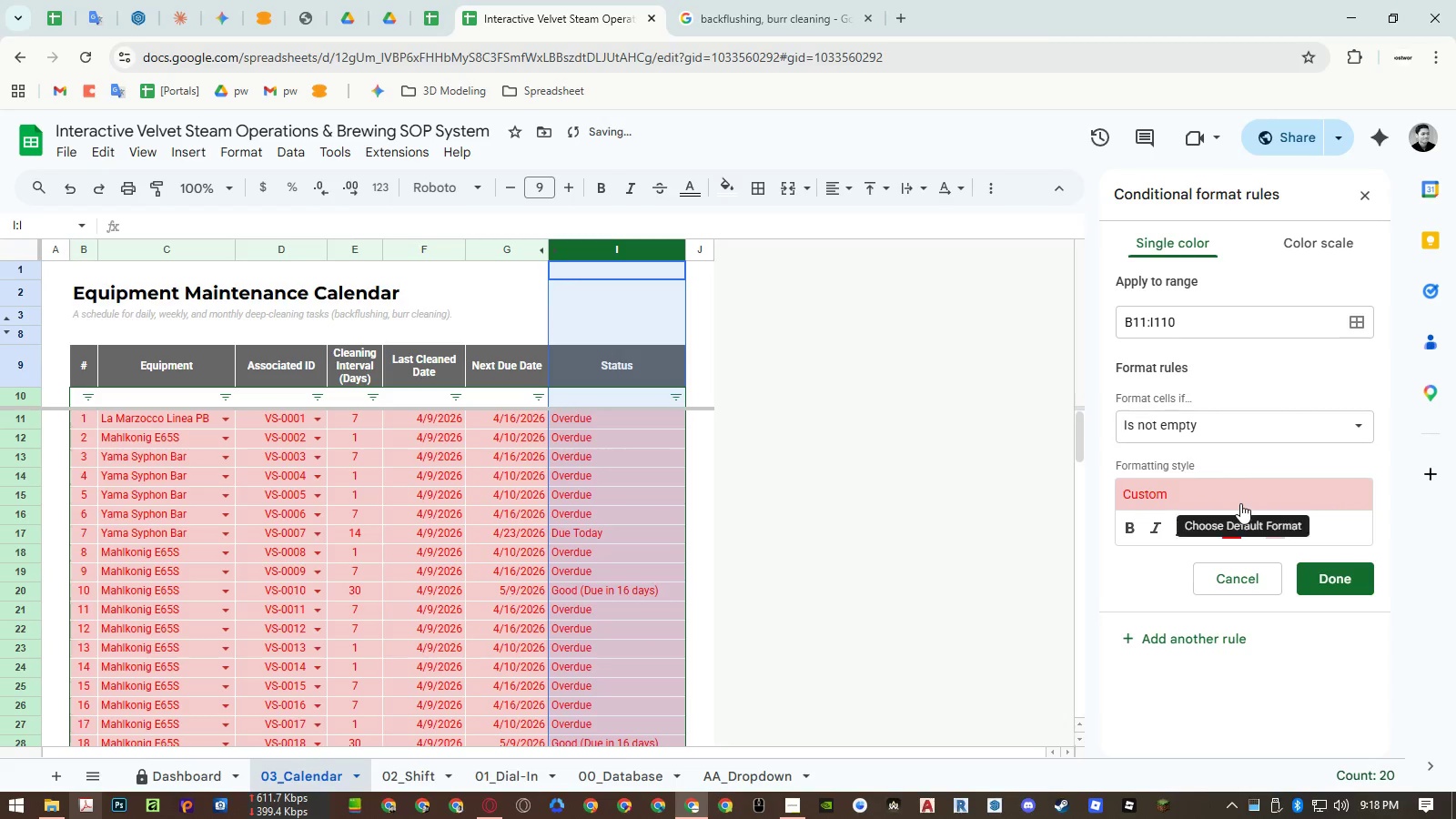 
left_click([1196, 420])
 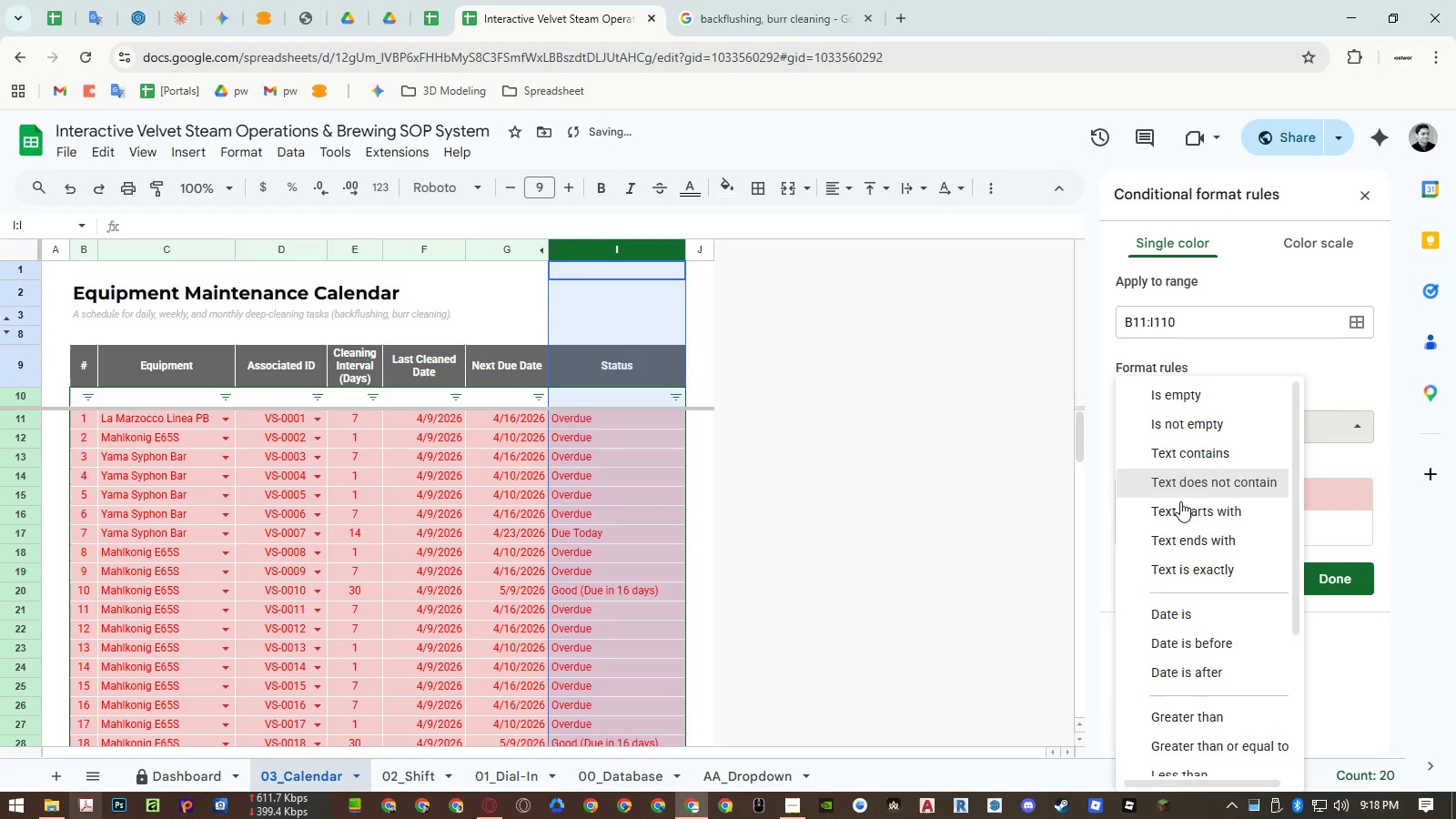 
scroll: coordinate [1181, 533], scroll_direction: down, amount: 6.0
 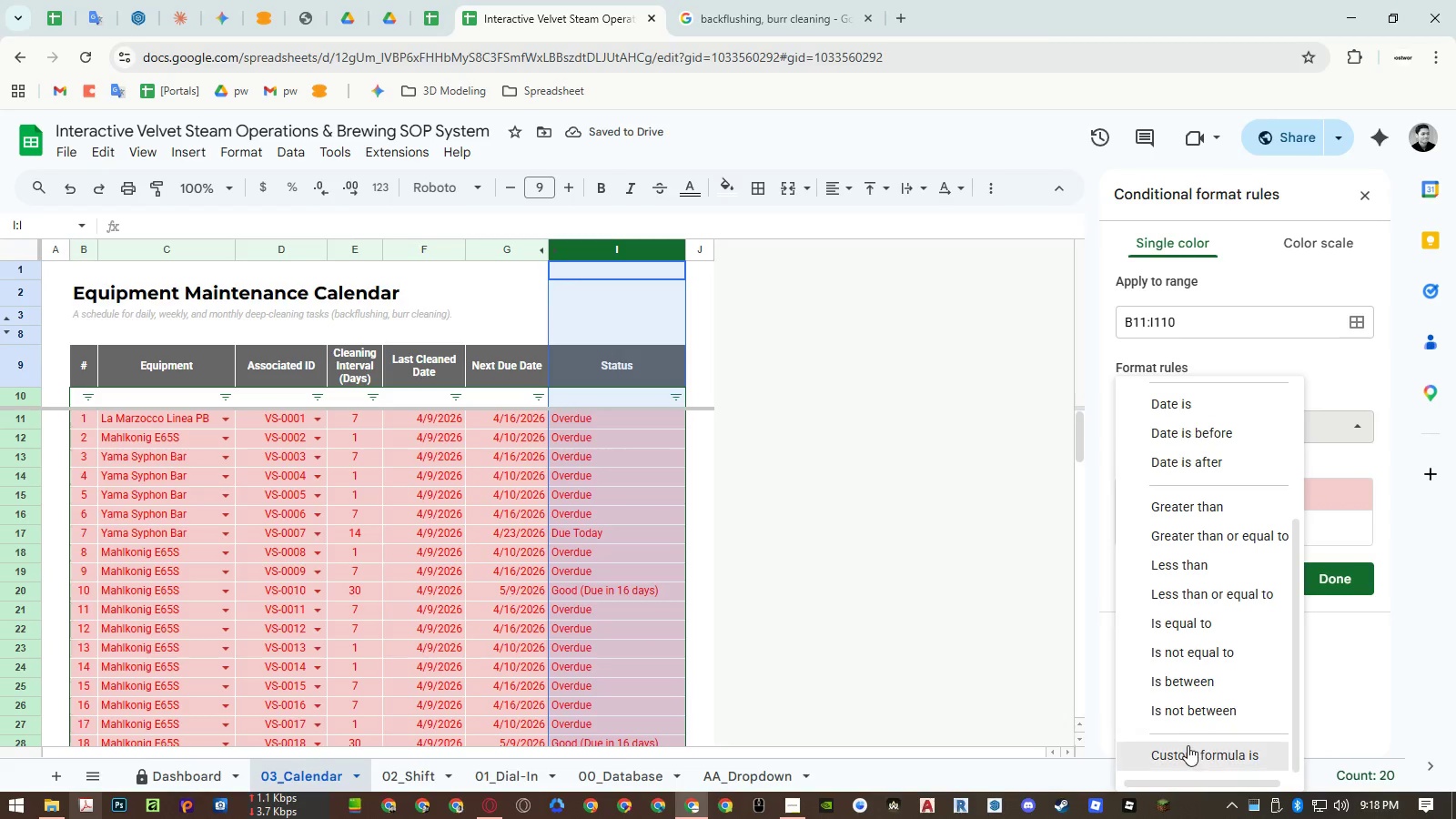 
left_click([1188, 745])
 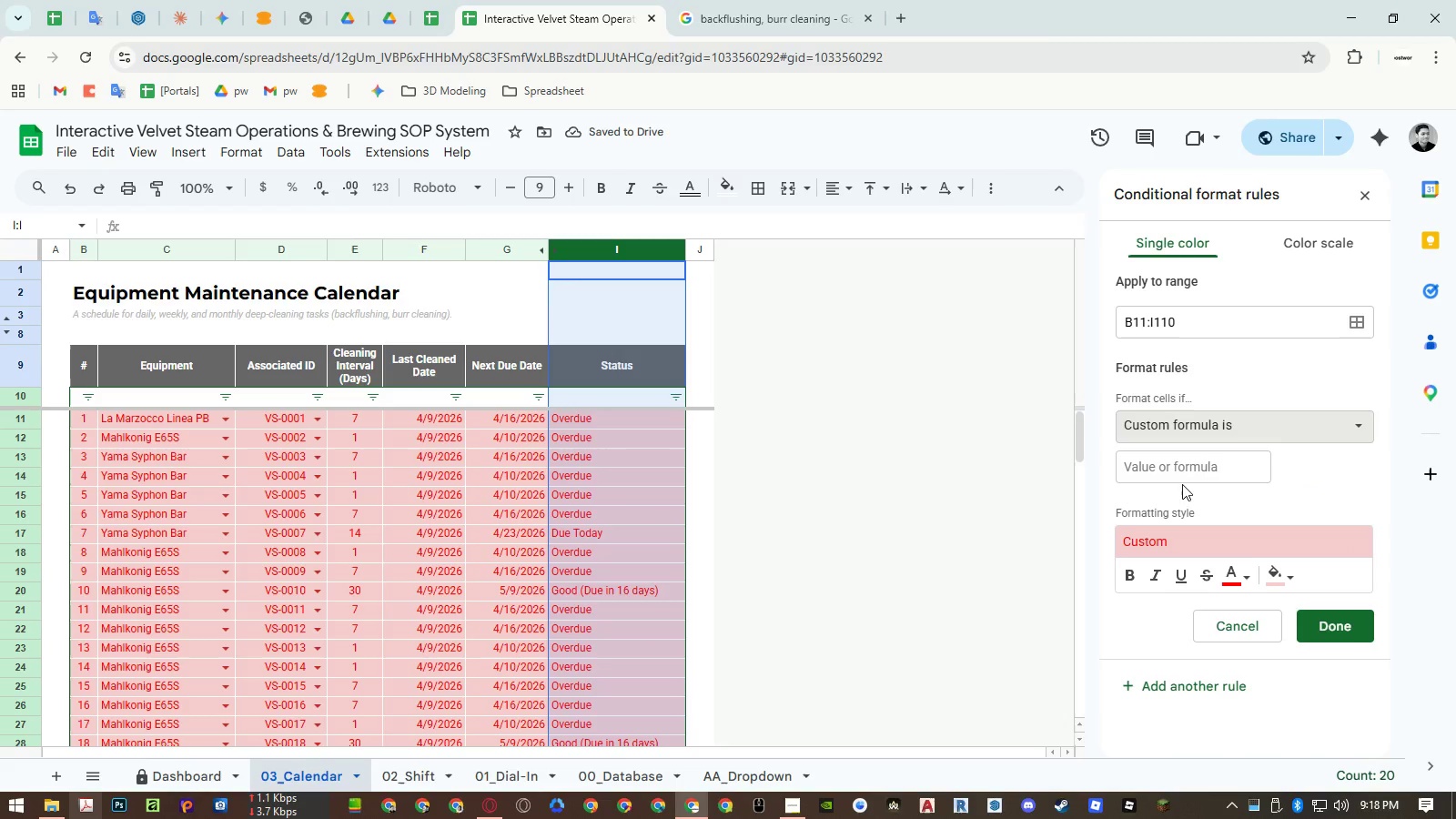 
left_click([1178, 464])
 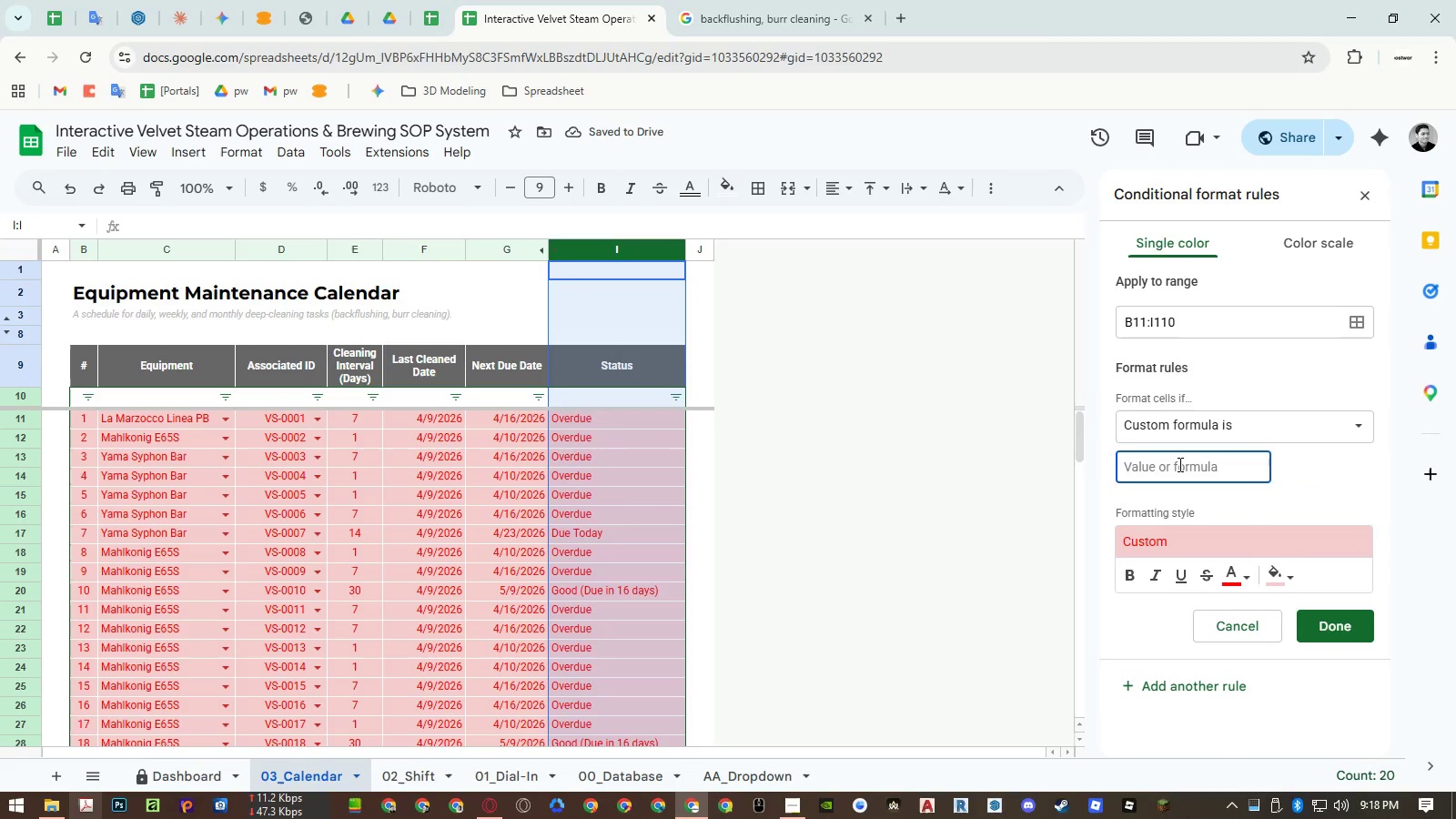 
type(=#)
key(Backspace)
type($H11<0)
 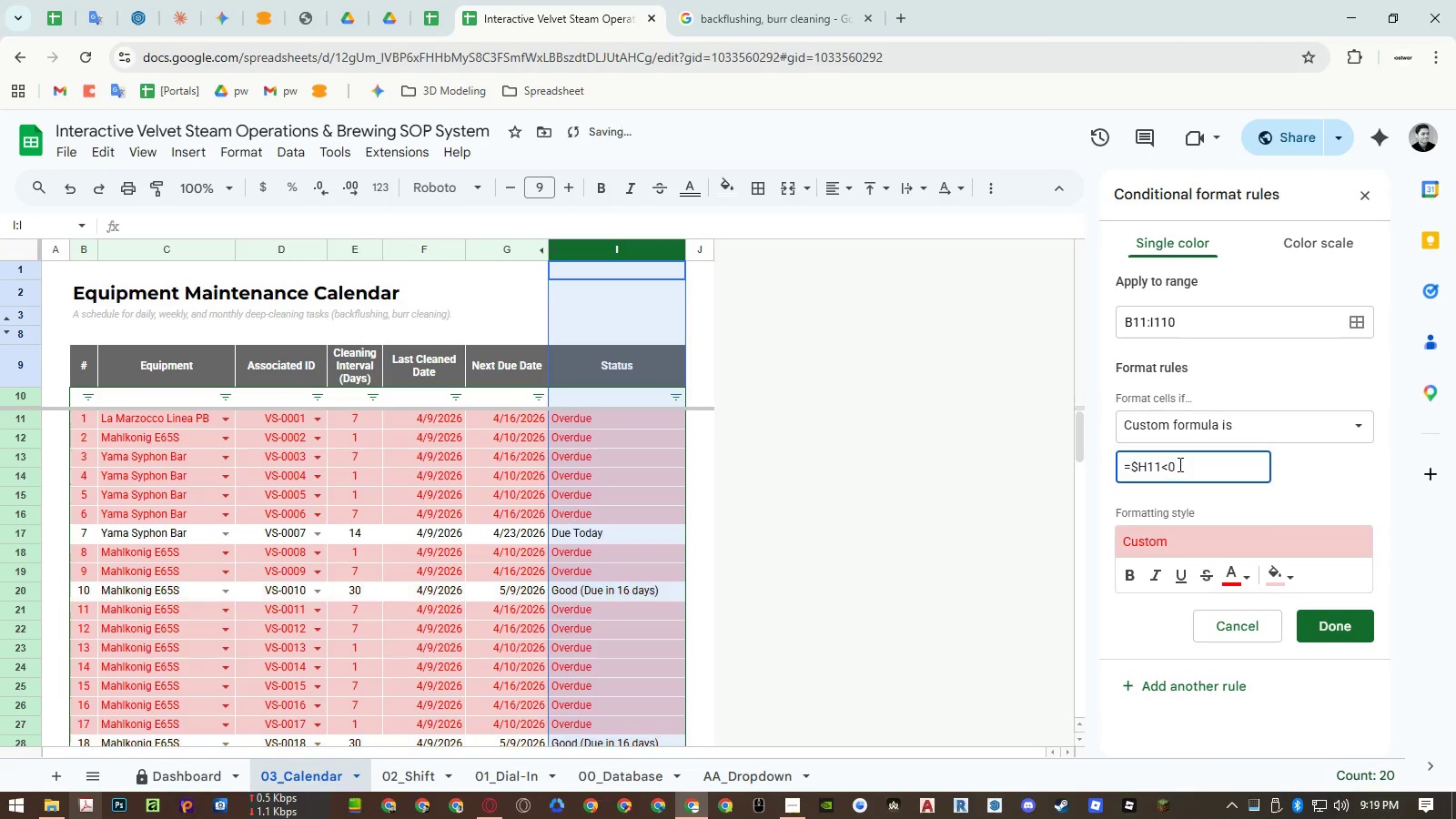 
wait(7.36)
 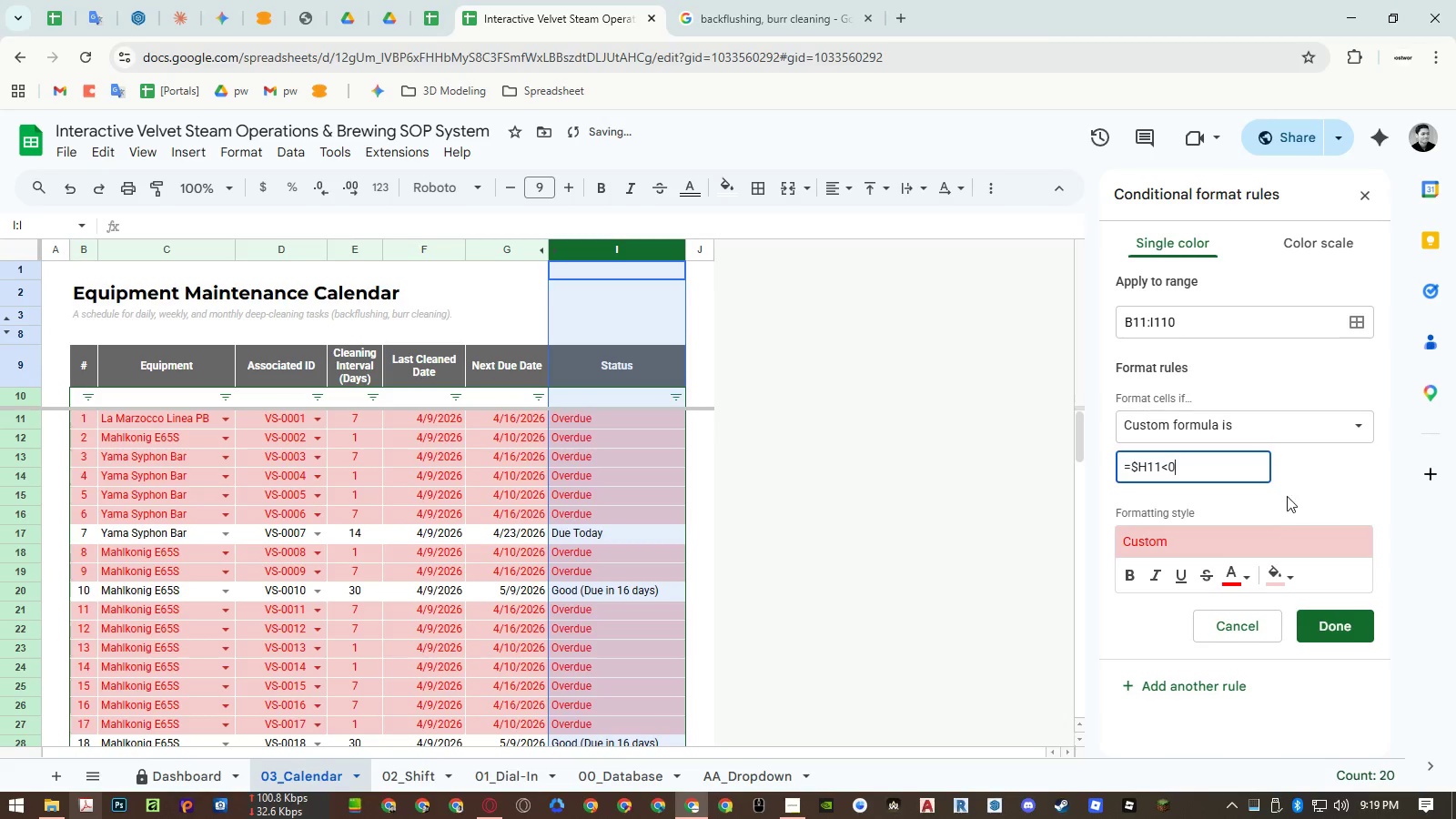 
left_click([1135, 573])
 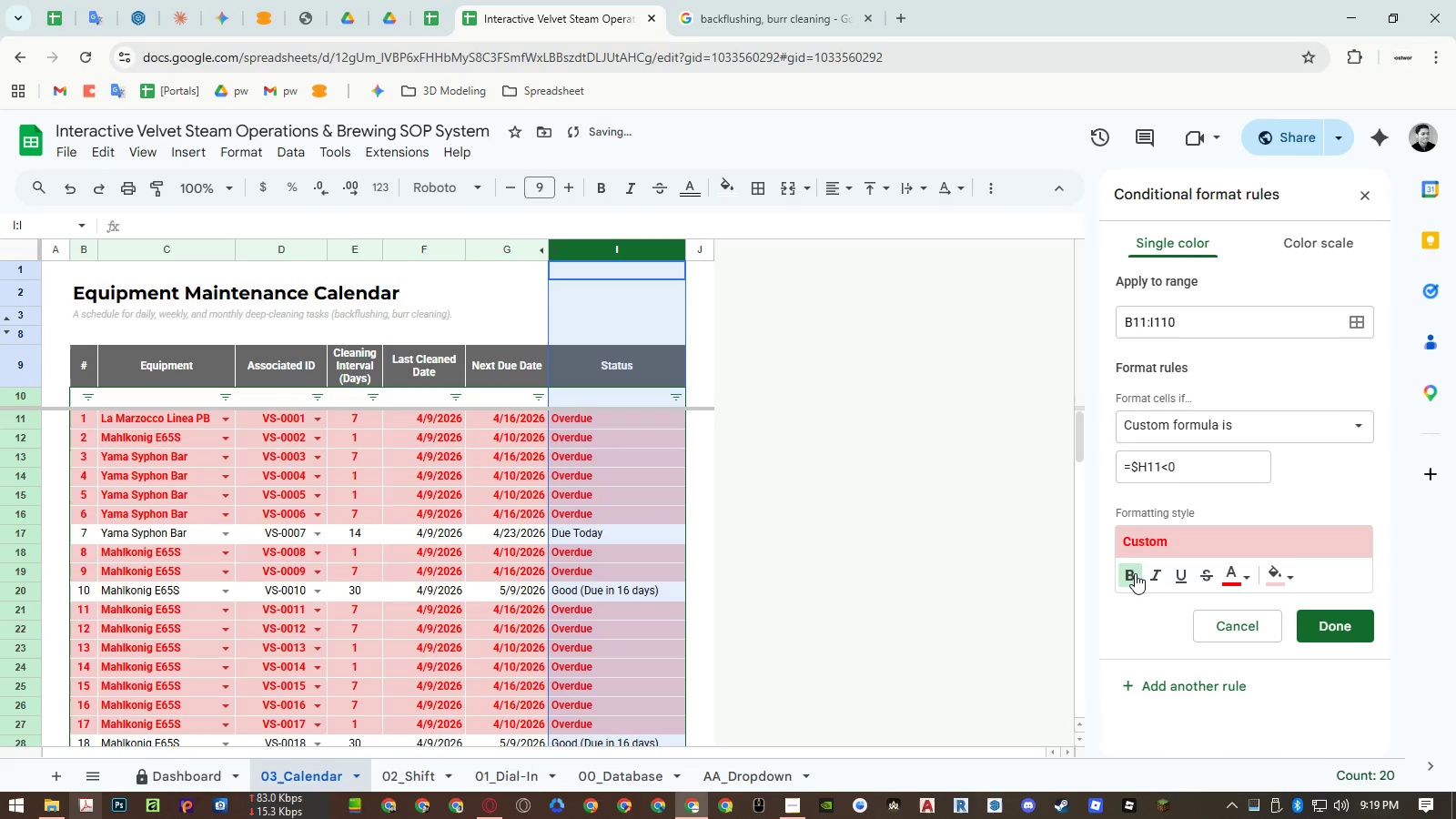 
left_click([1135, 573])
 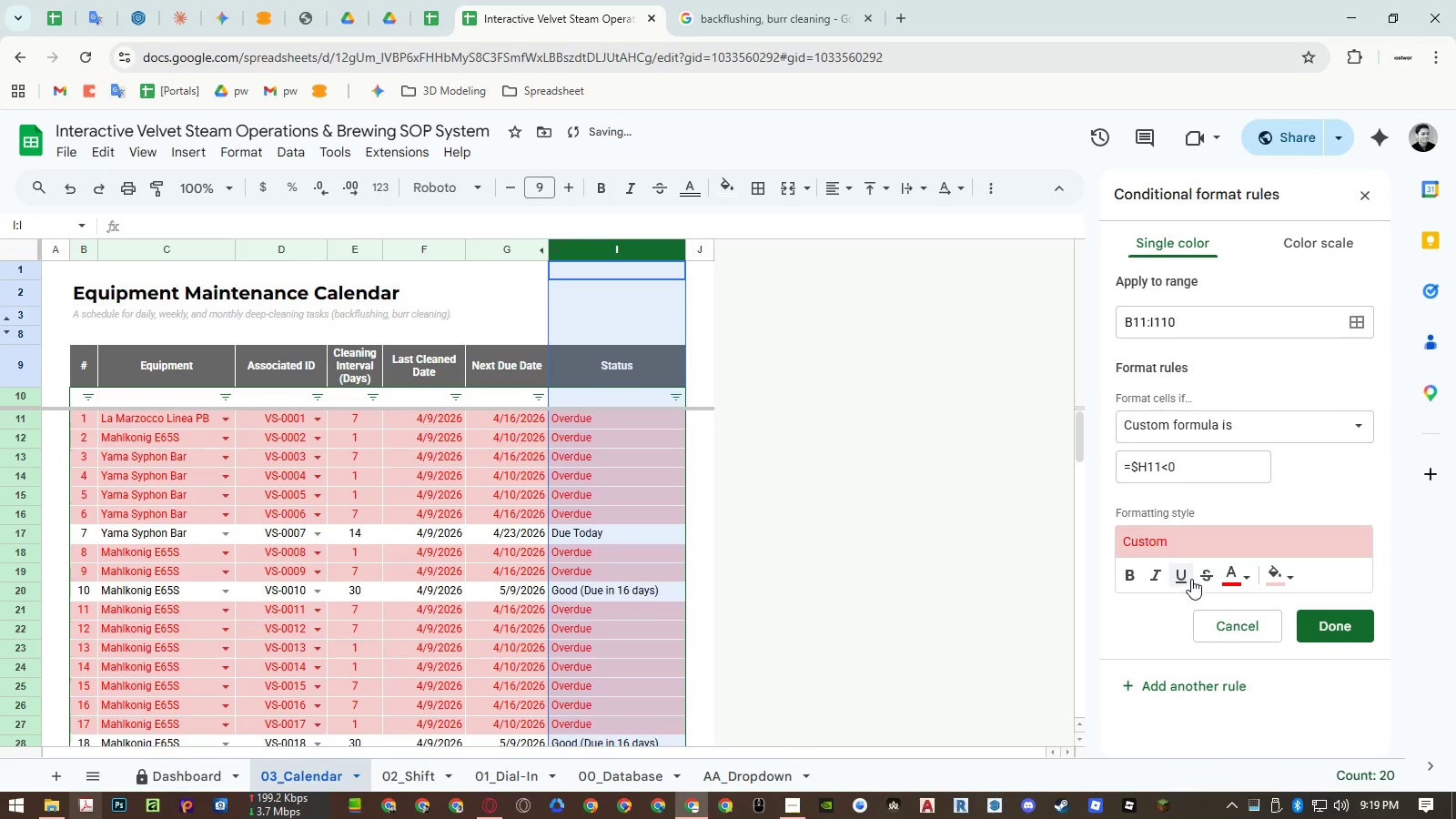 
left_click([1205, 579])
 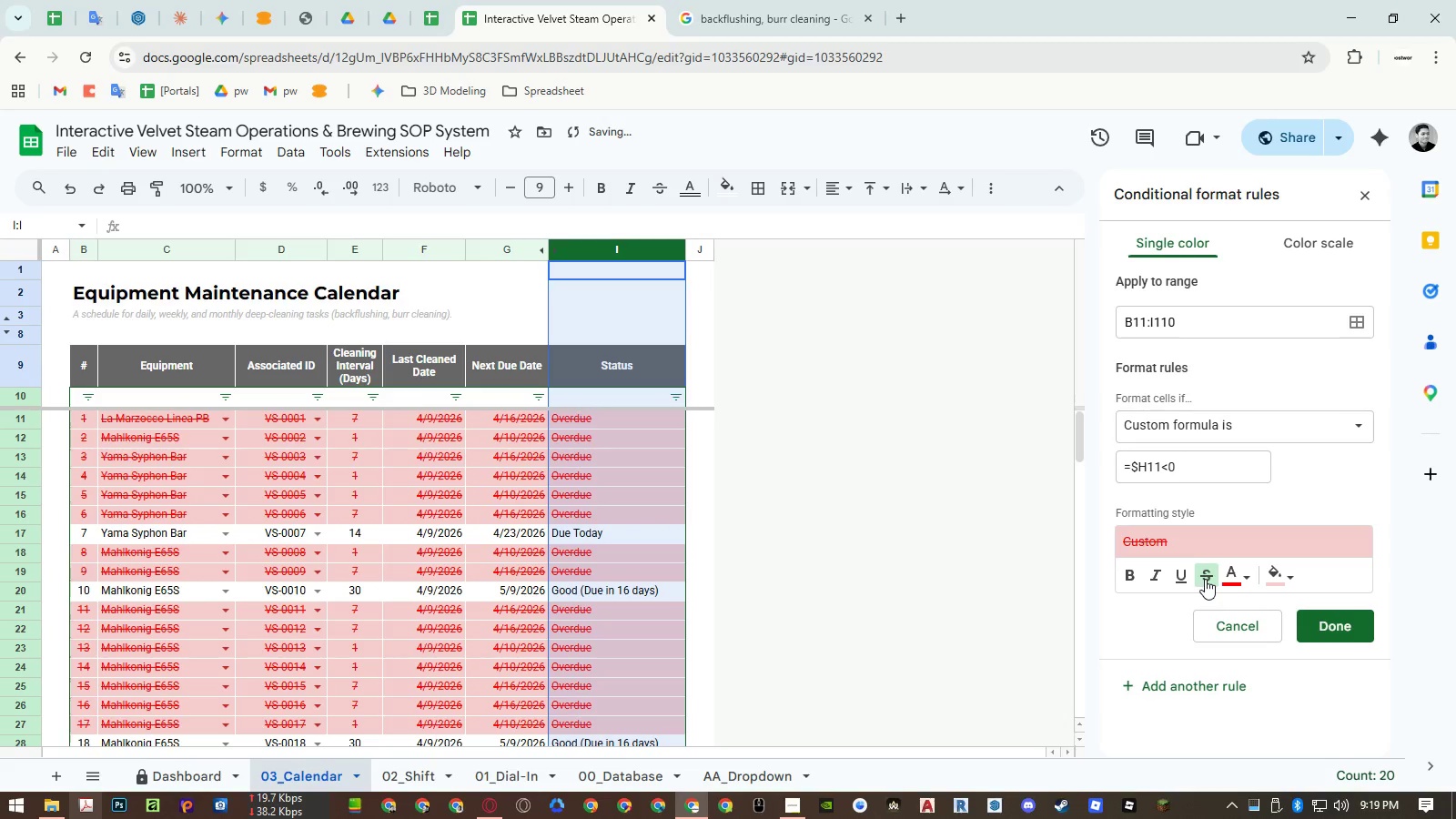 
left_click([1205, 579])
 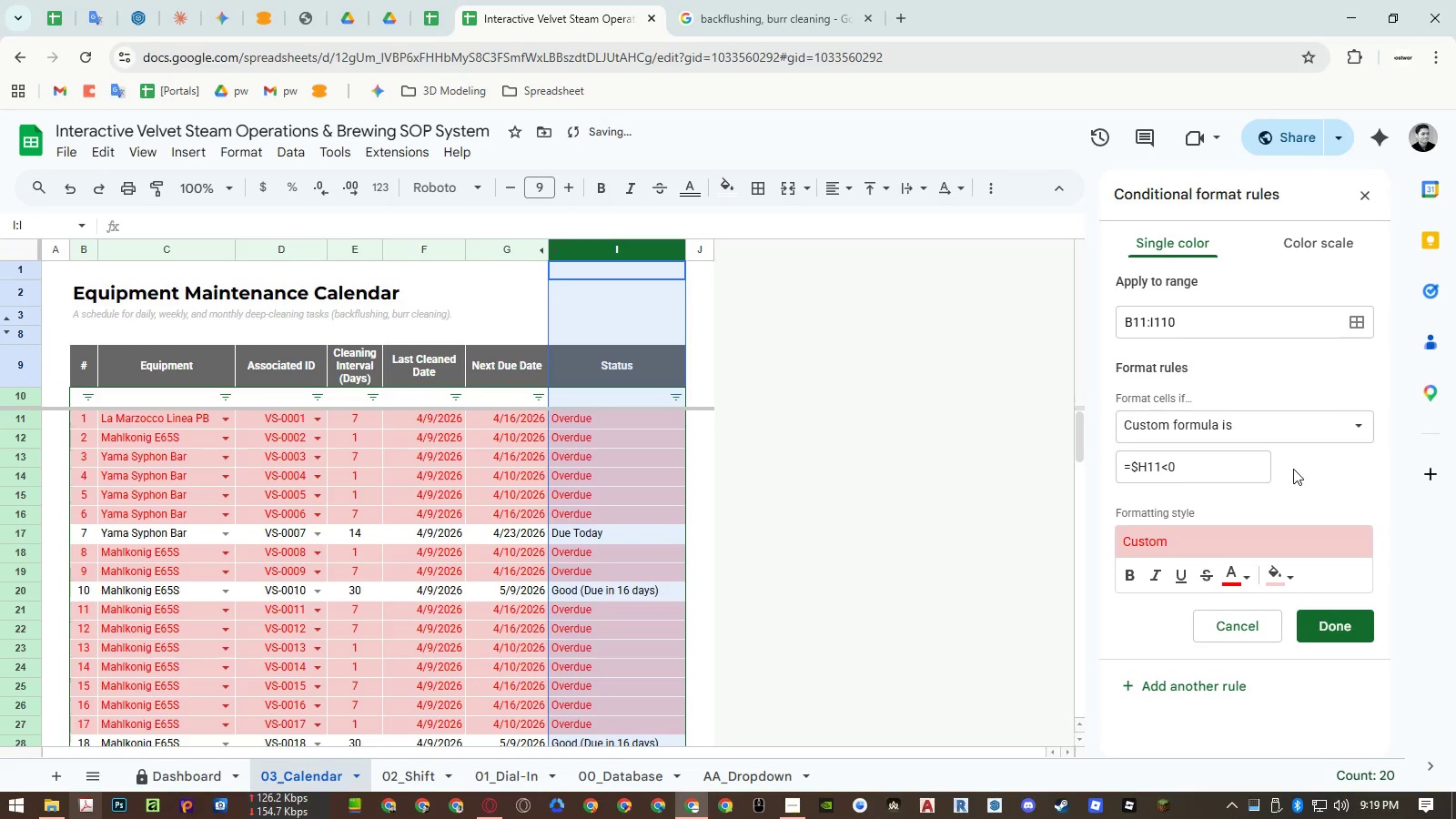 
left_click([1312, 469])
 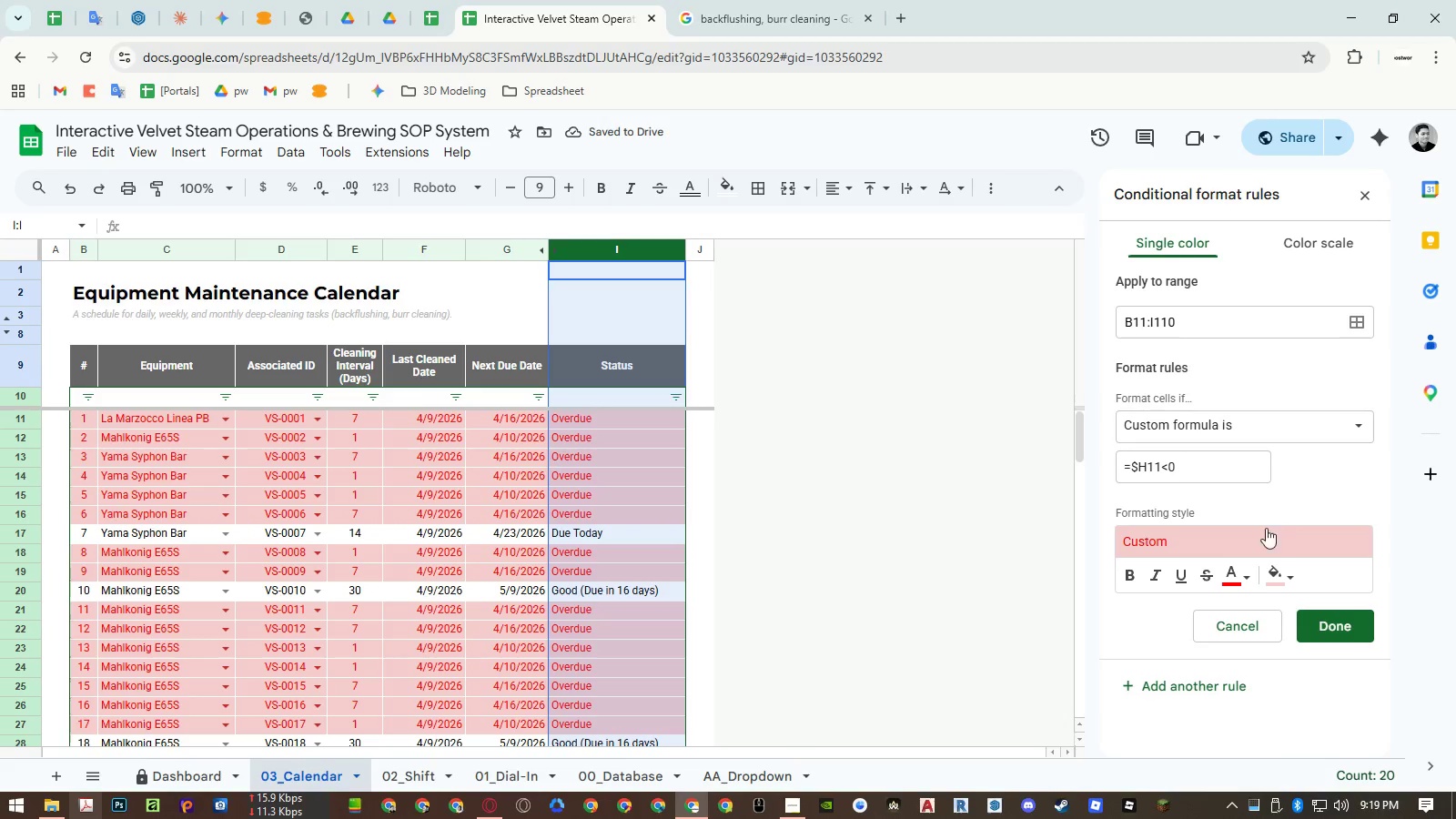 
left_click([1162, 571])
 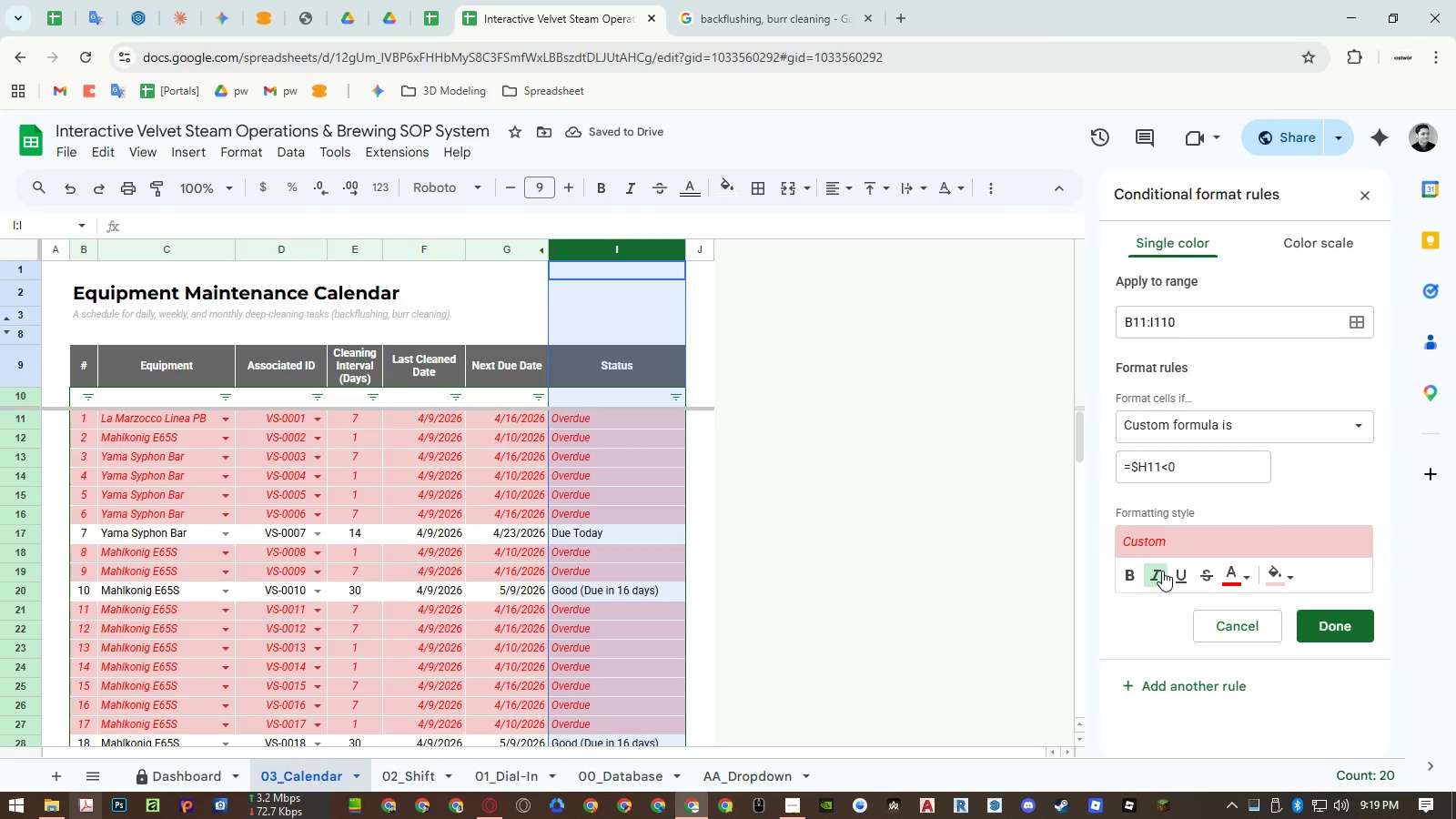 
left_click([1162, 571])
 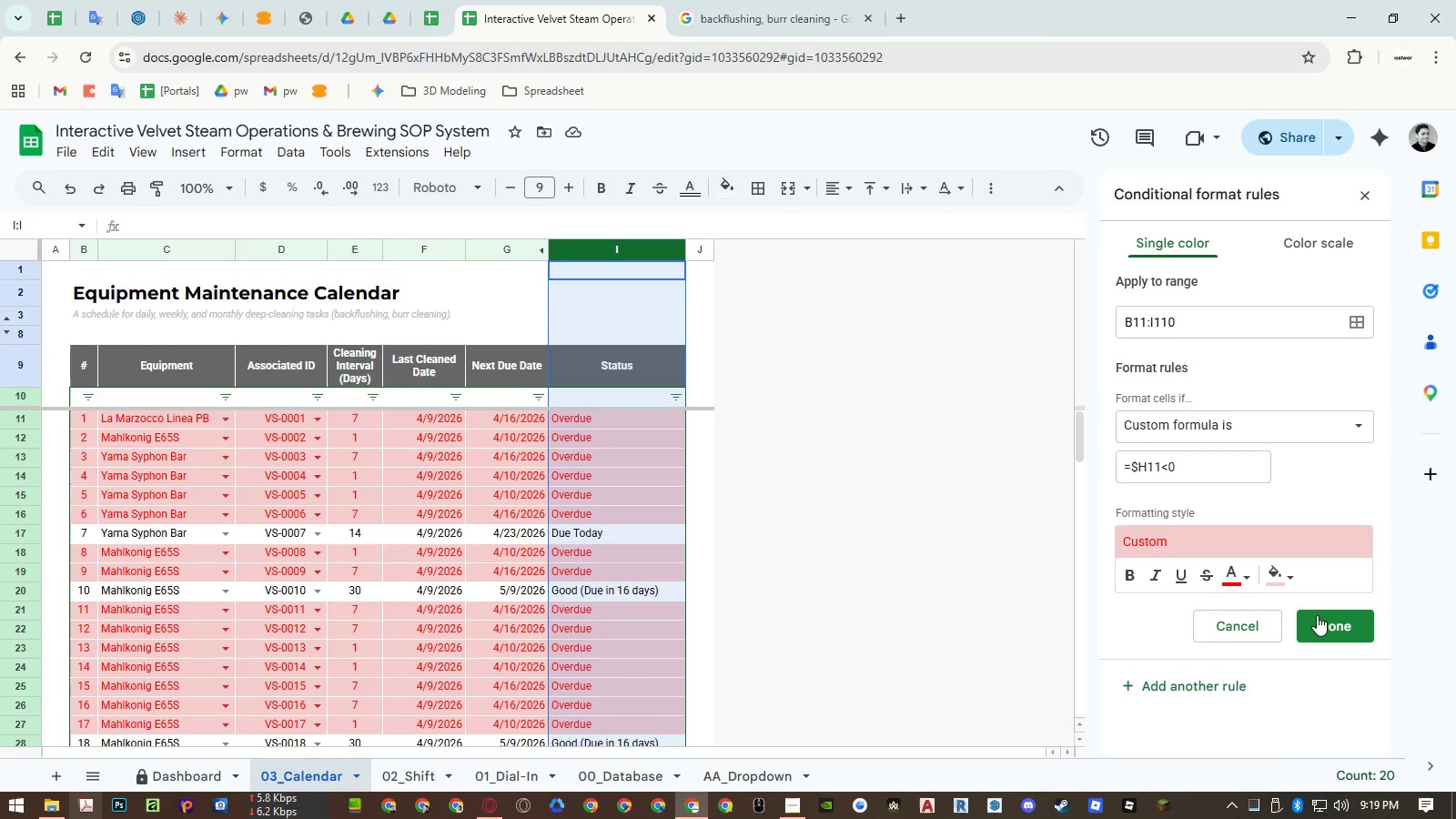 
wait(7.94)
 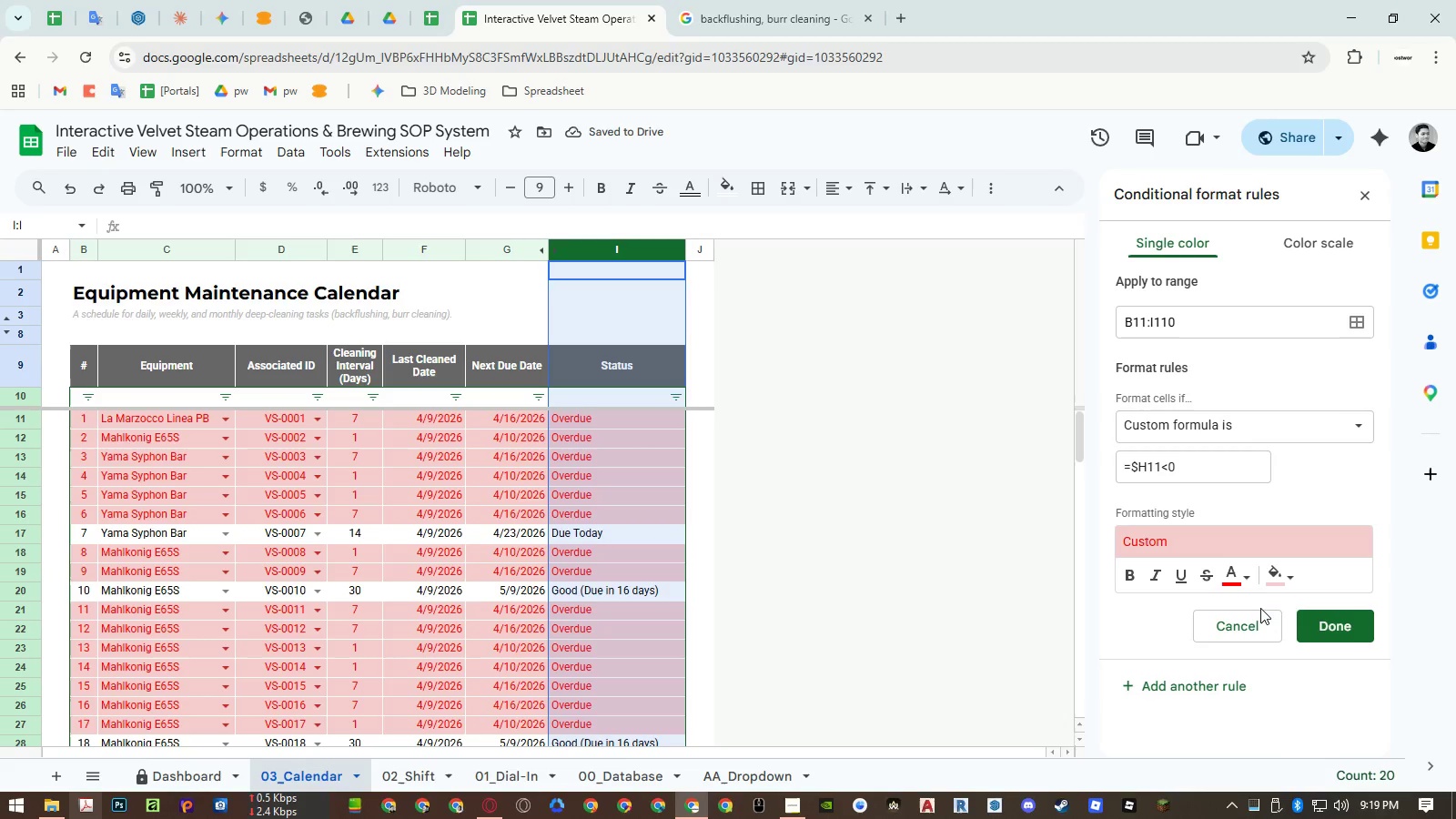 
left_click([1227, 686])
 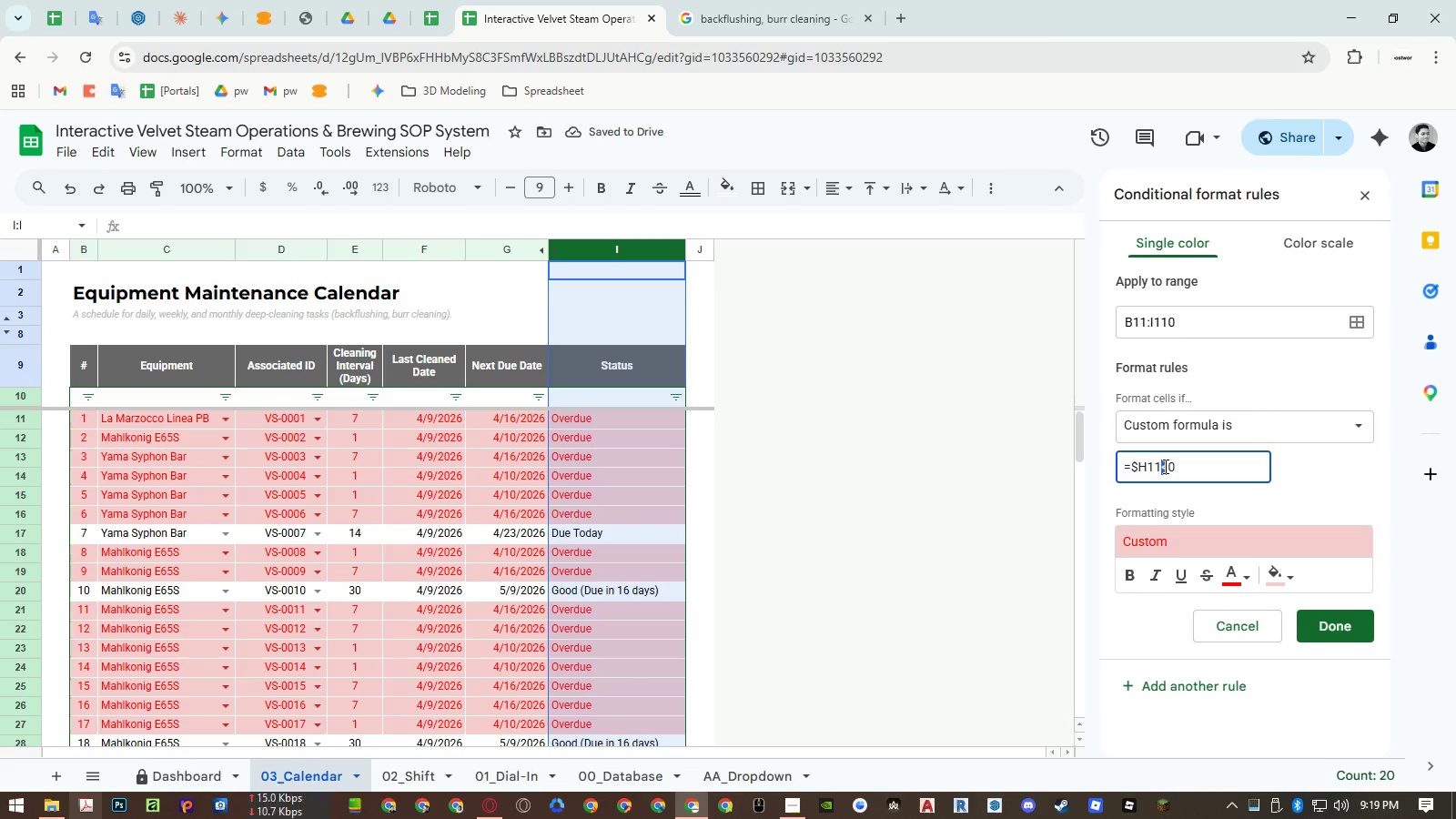 
key(Equal)
 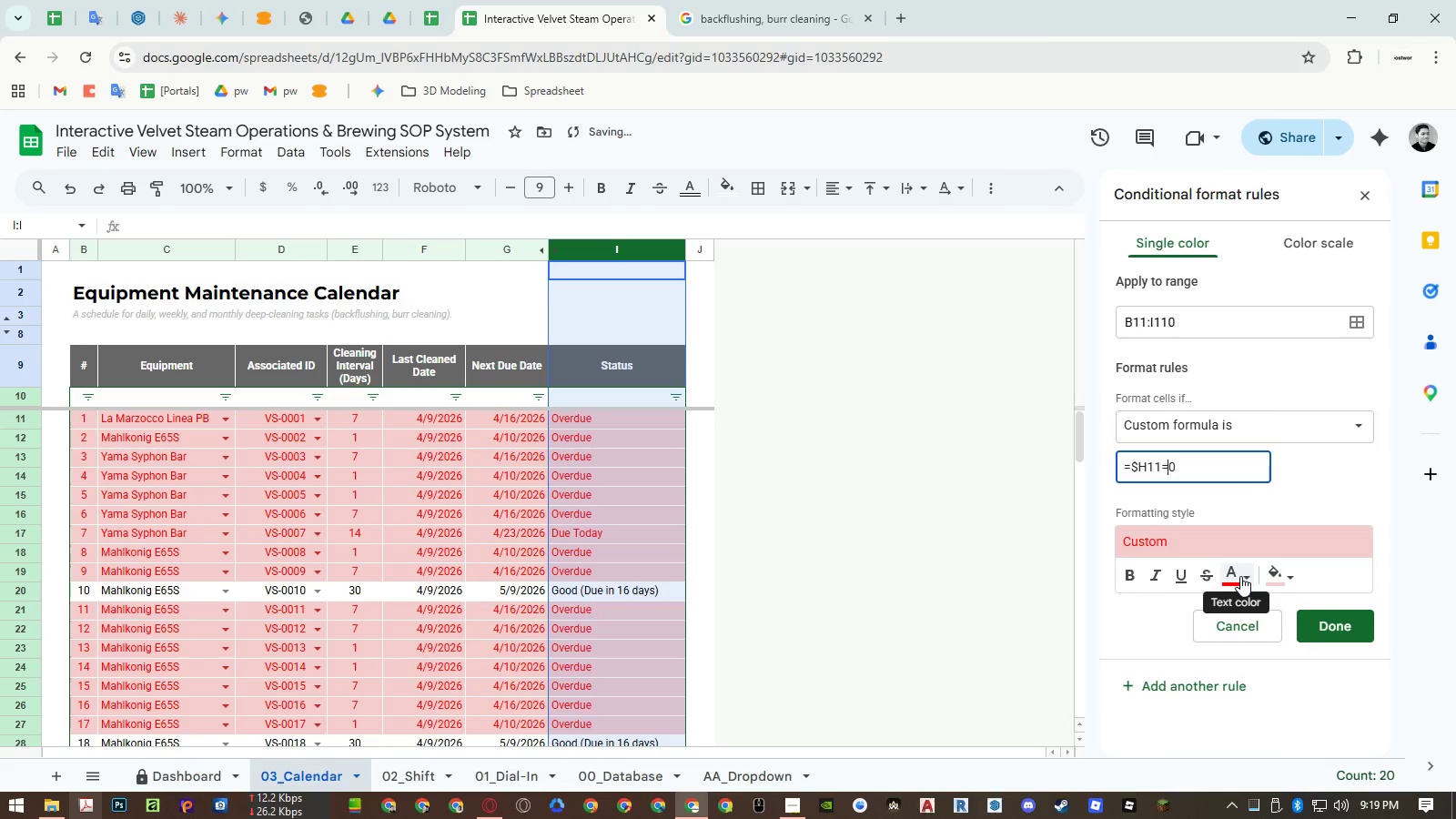 
left_click([1240, 576])
 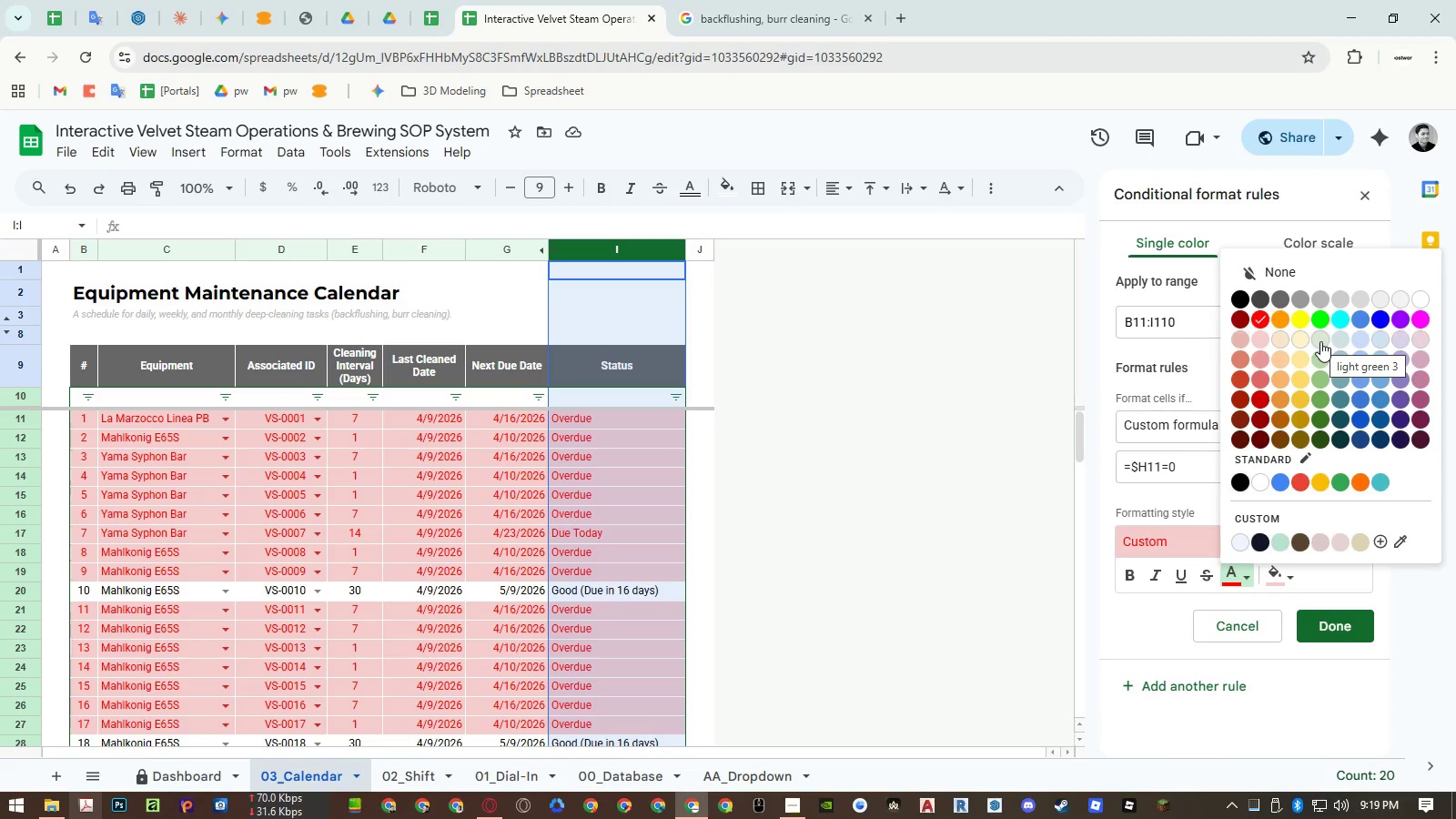 
wait(7.88)
 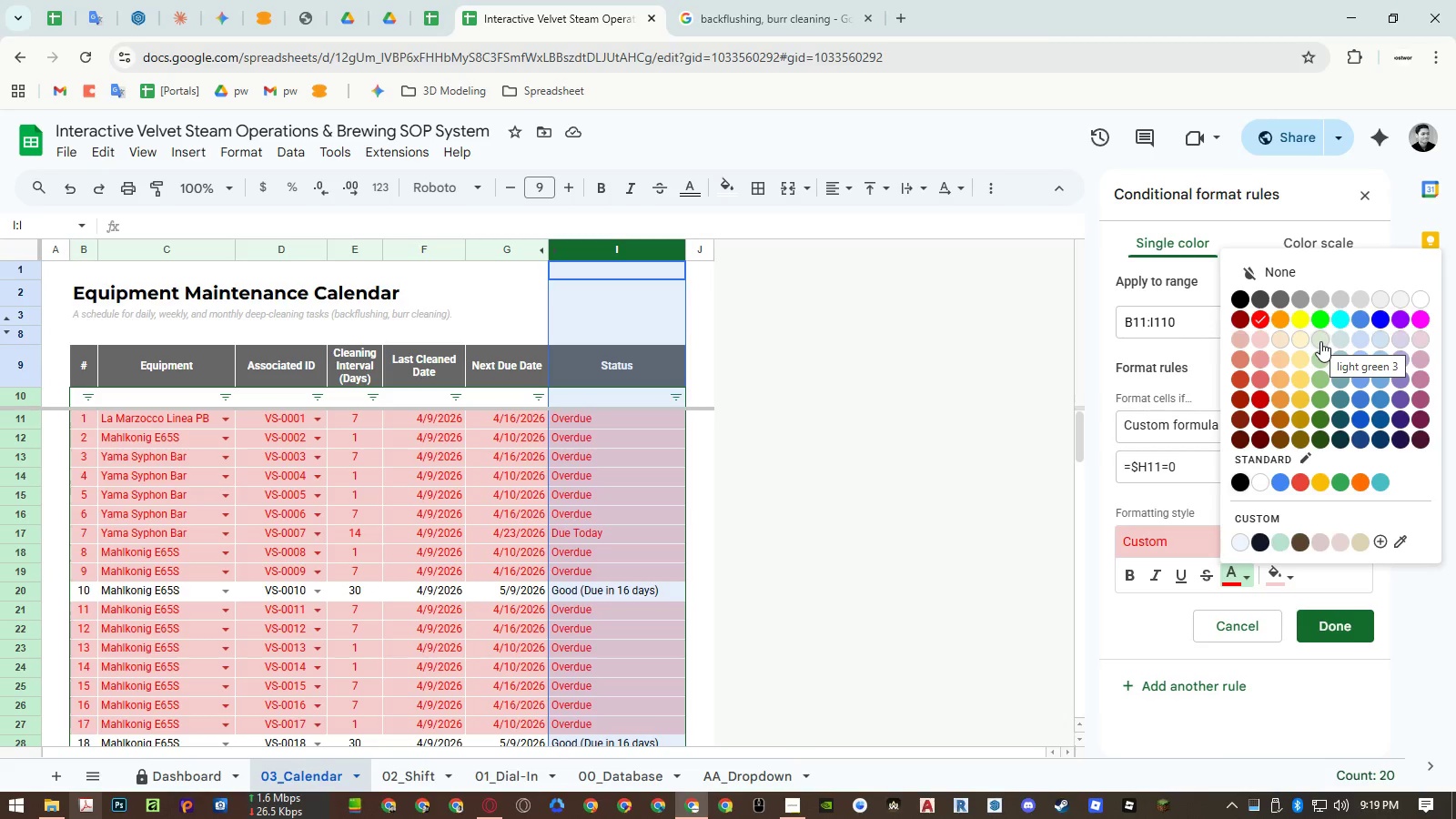 
left_click([1319, 400])
 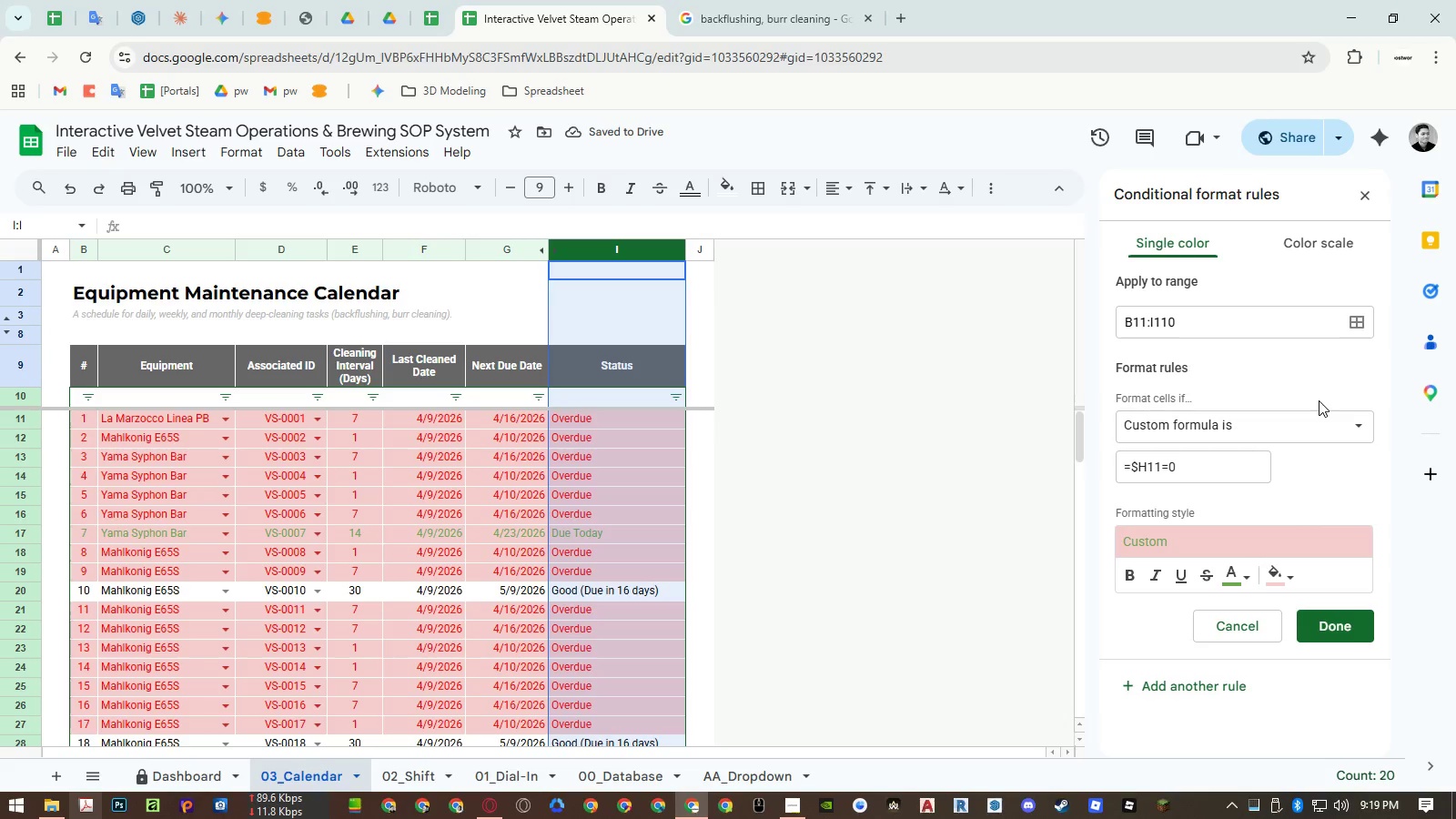 
wait(5.08)
 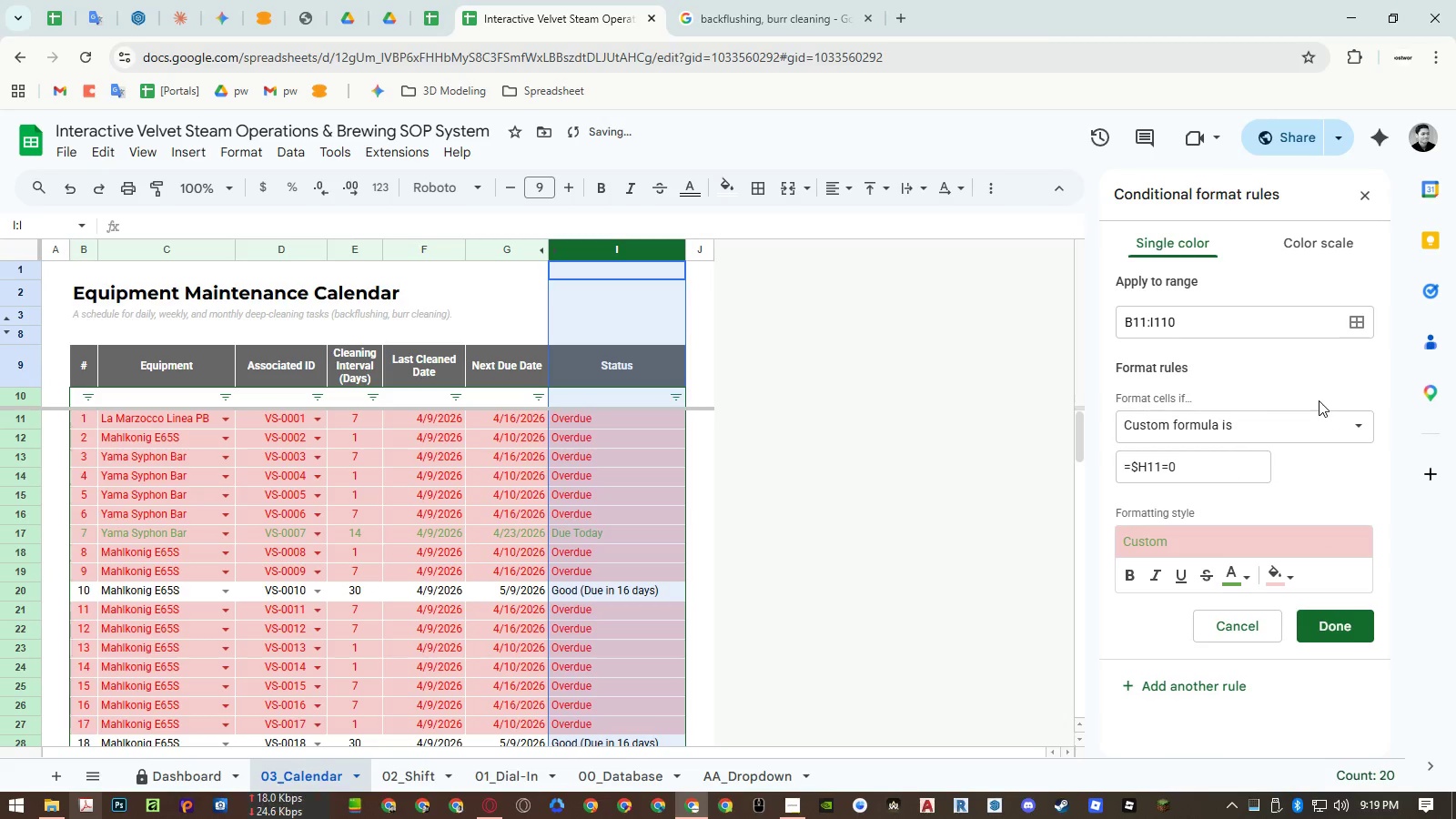 
left_click([1279, 576])
 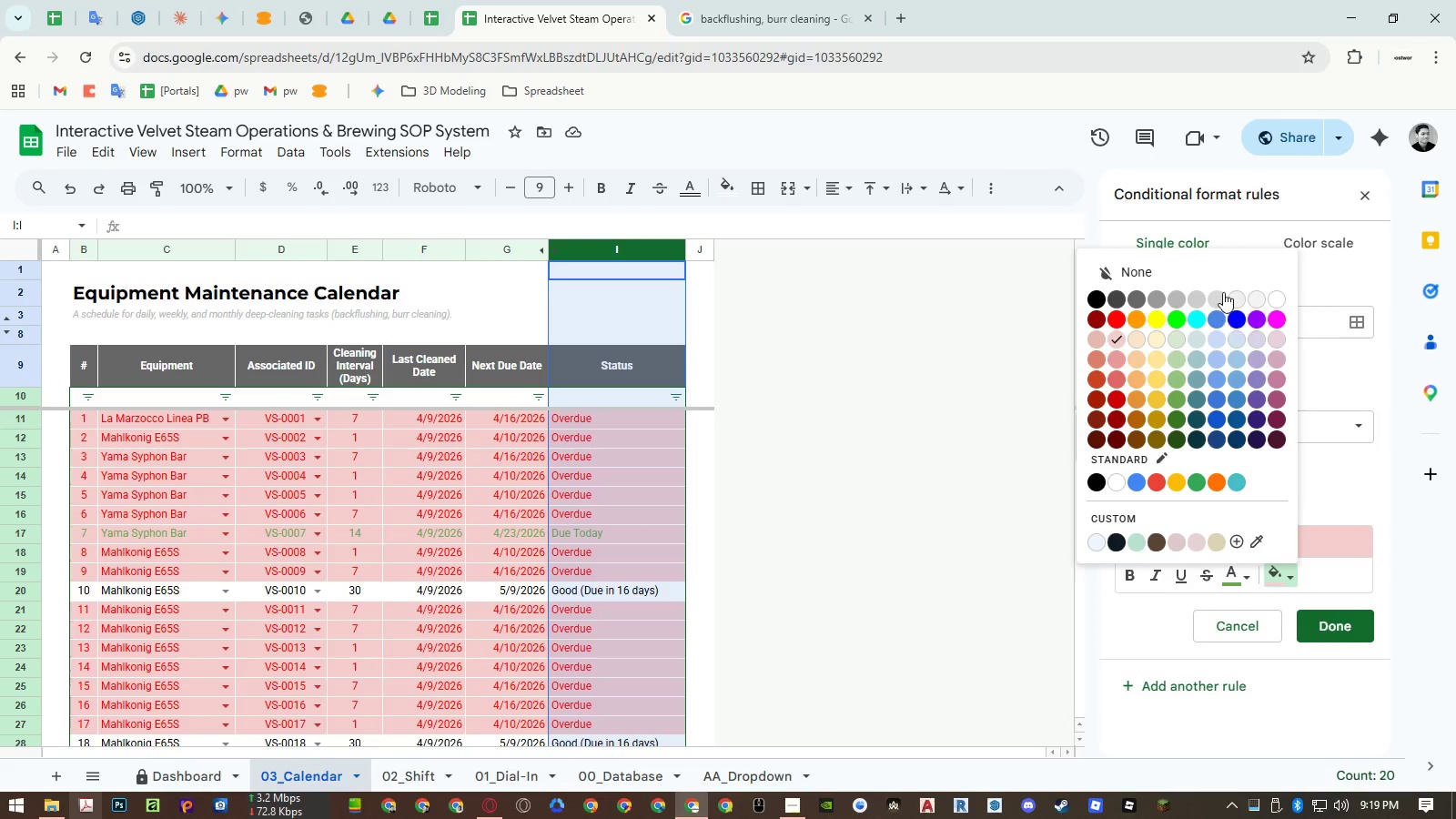 
left_click([1218, 268])
 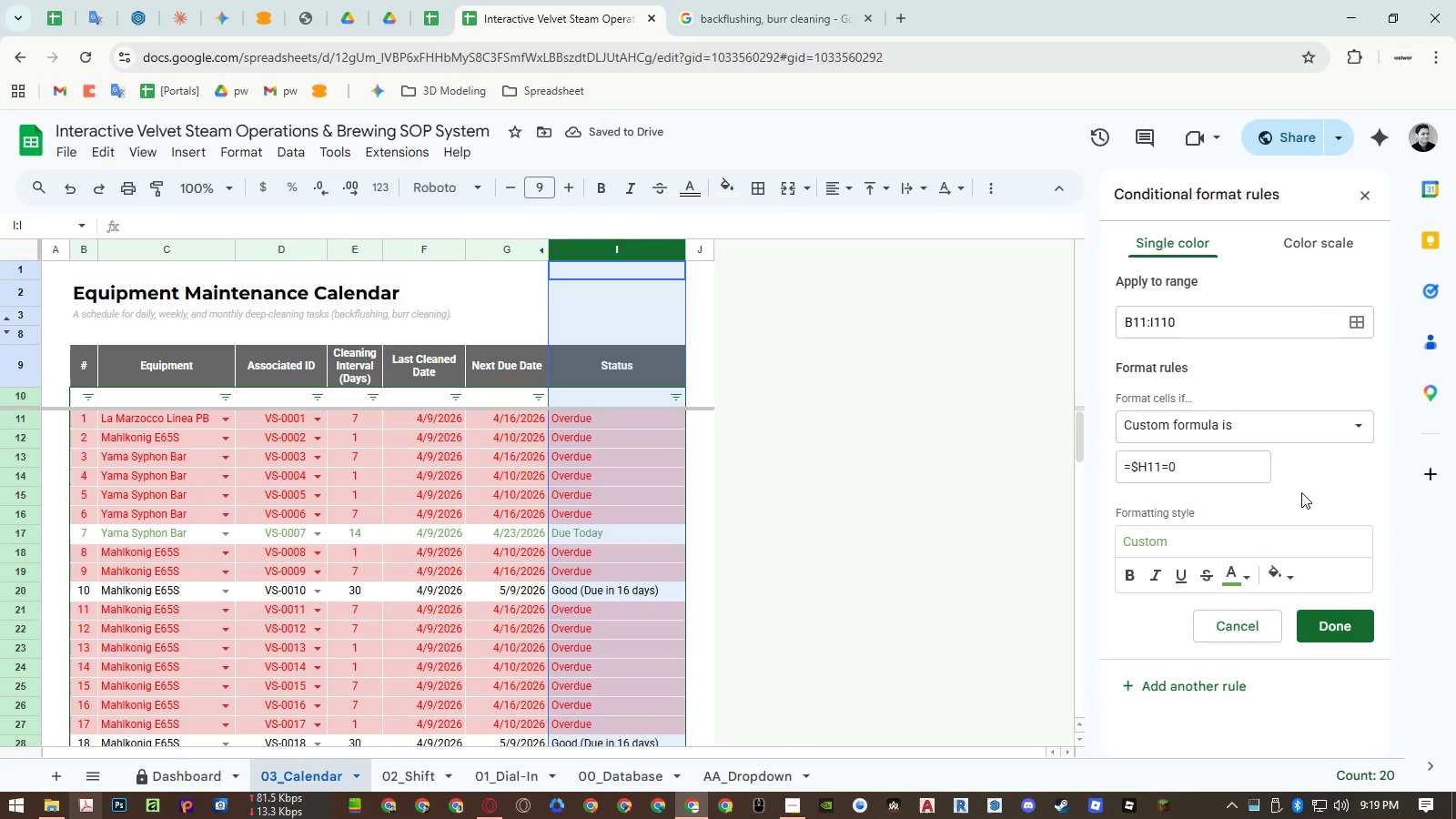 
wait(8.73)
 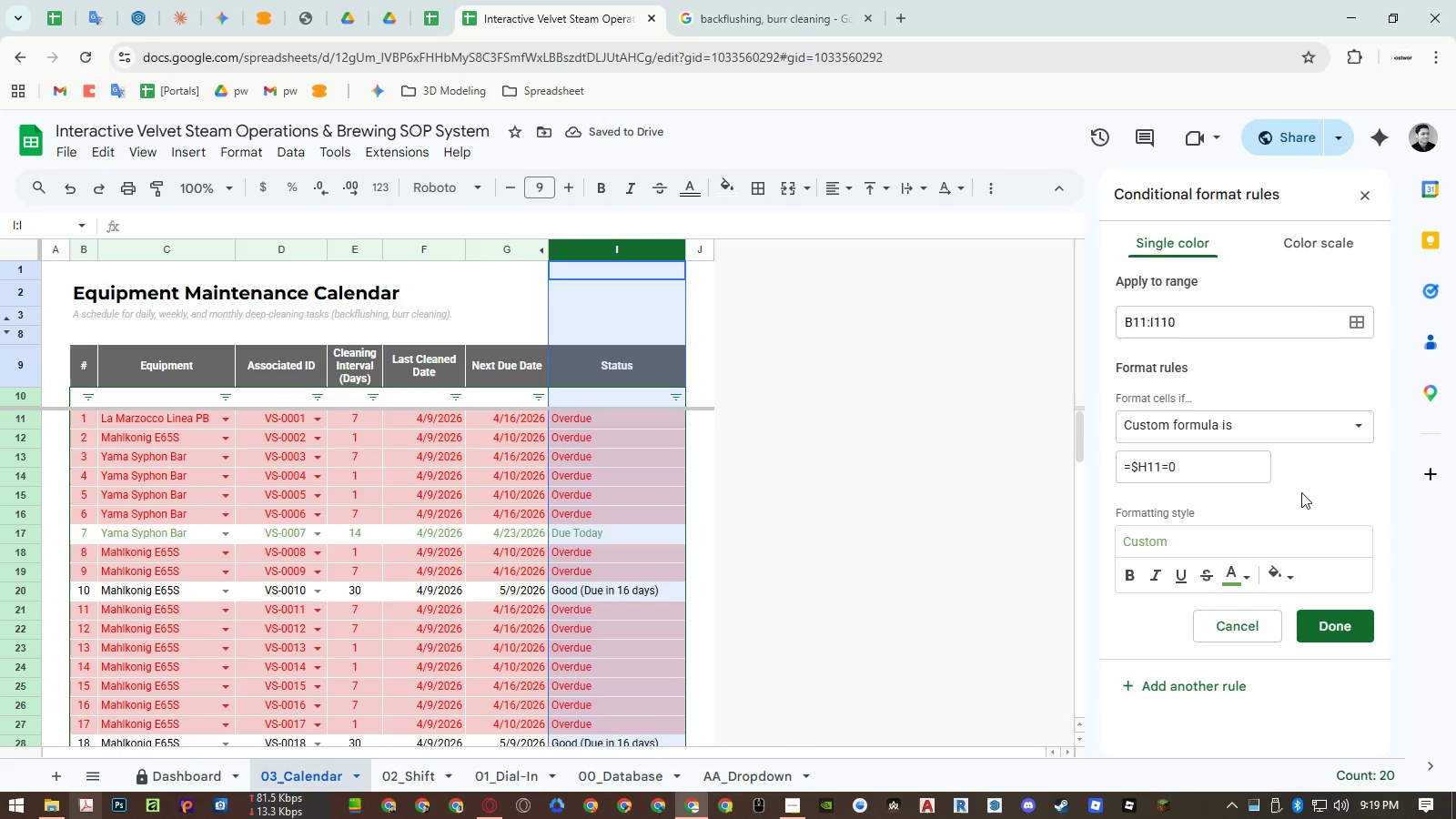 
left_click([1198, 683])
 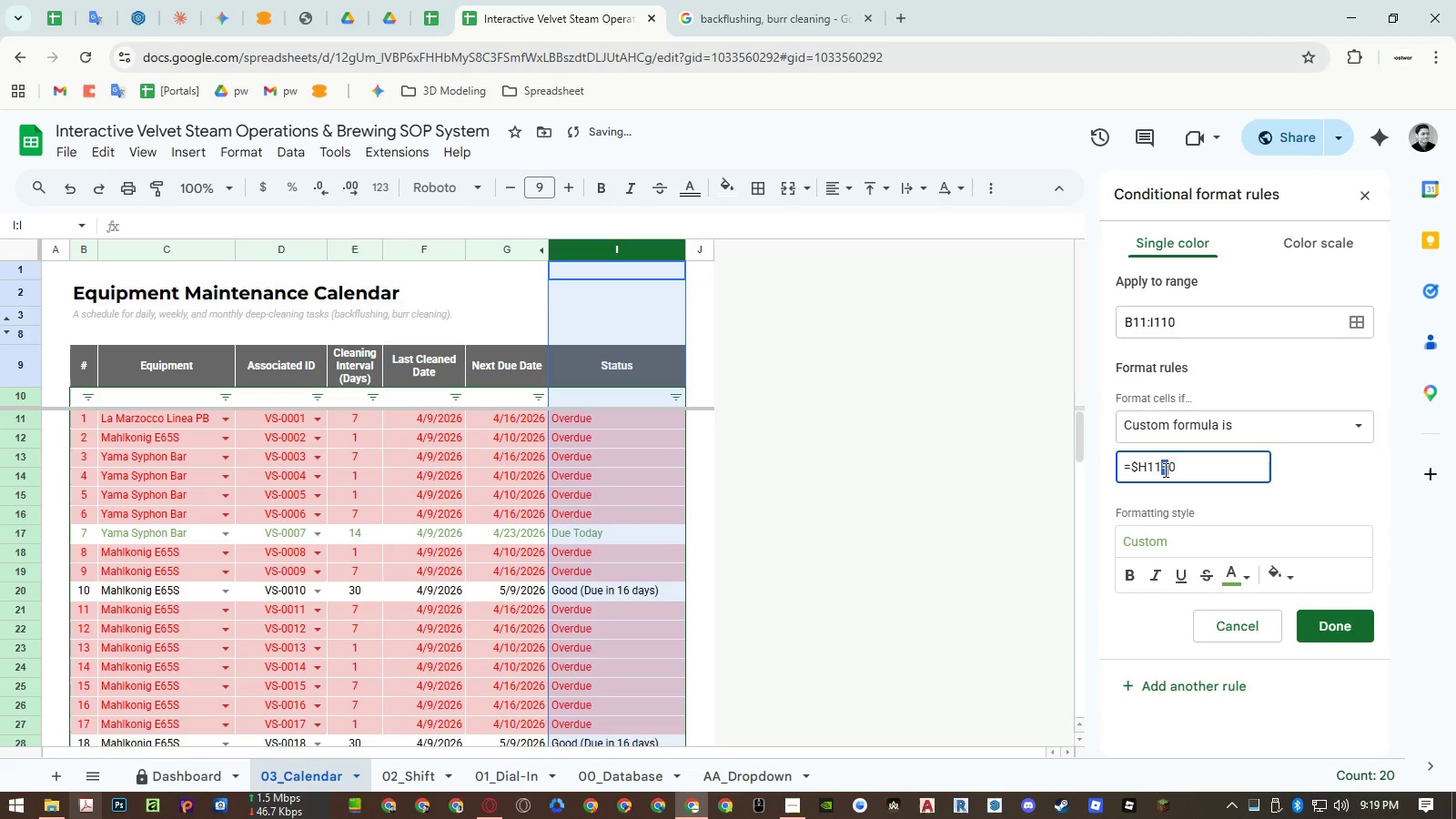 
key(Shift+Period)
 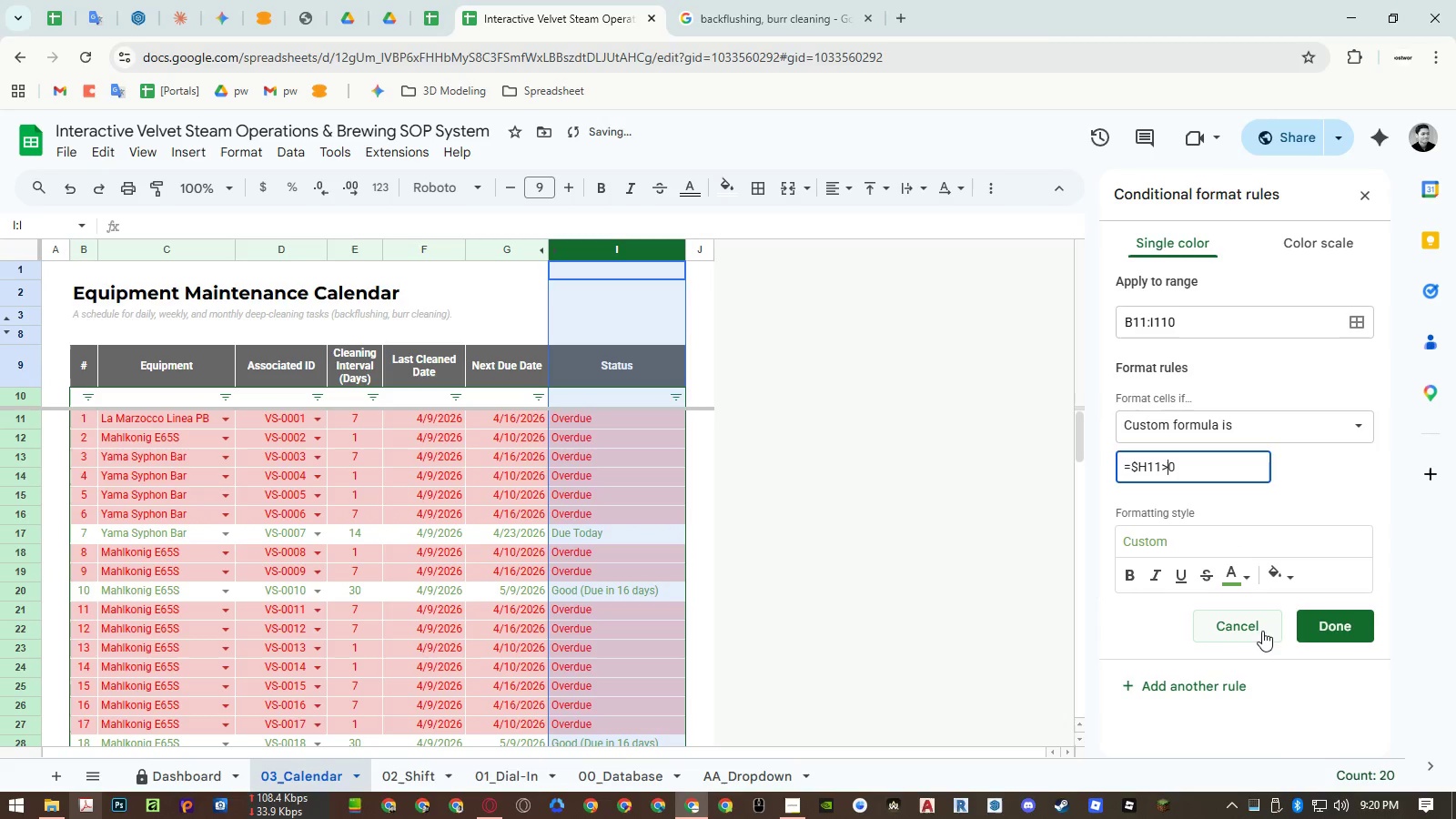 
left_click([1245, 576])
 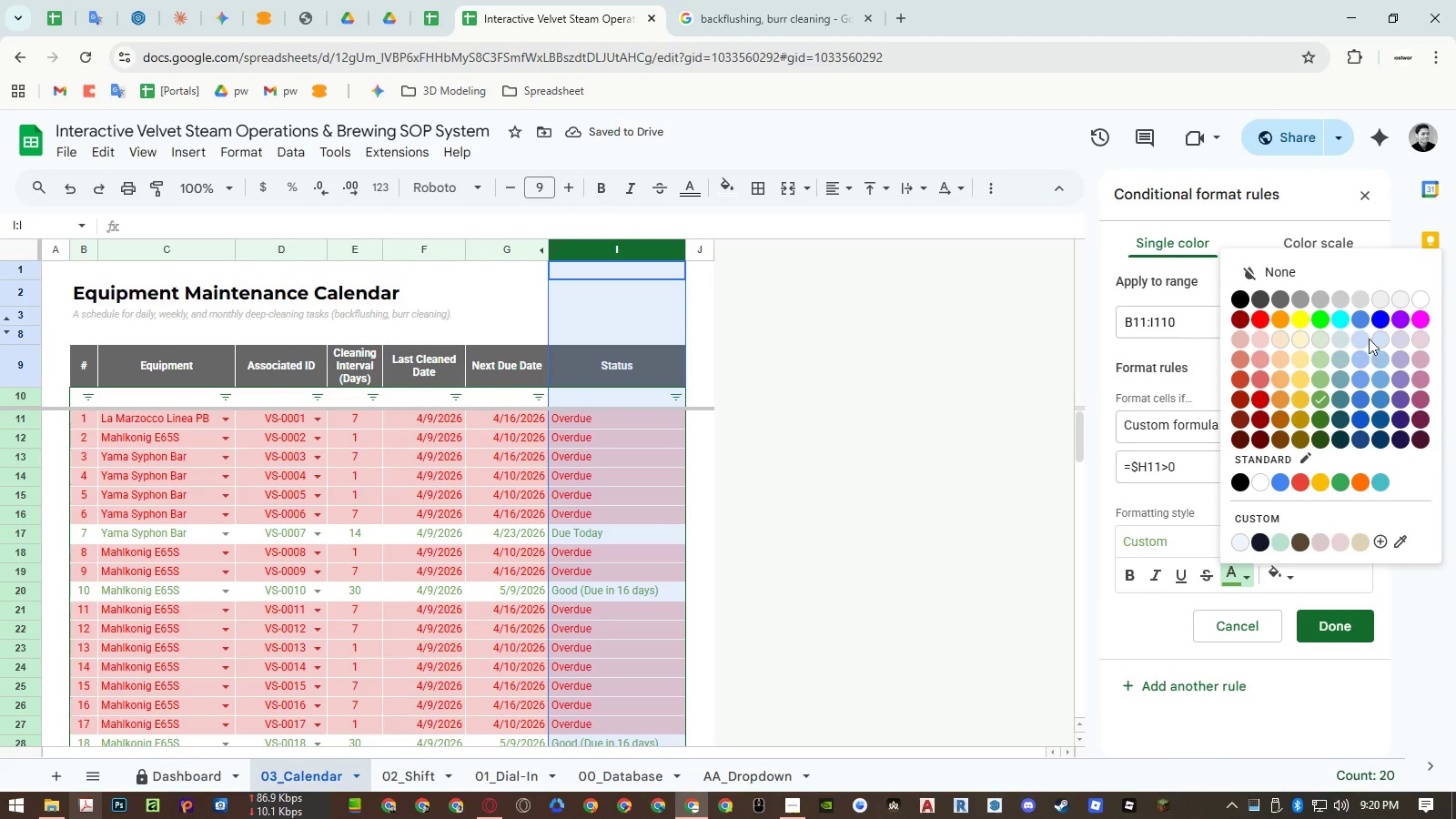 
left_click([1365, 322])
 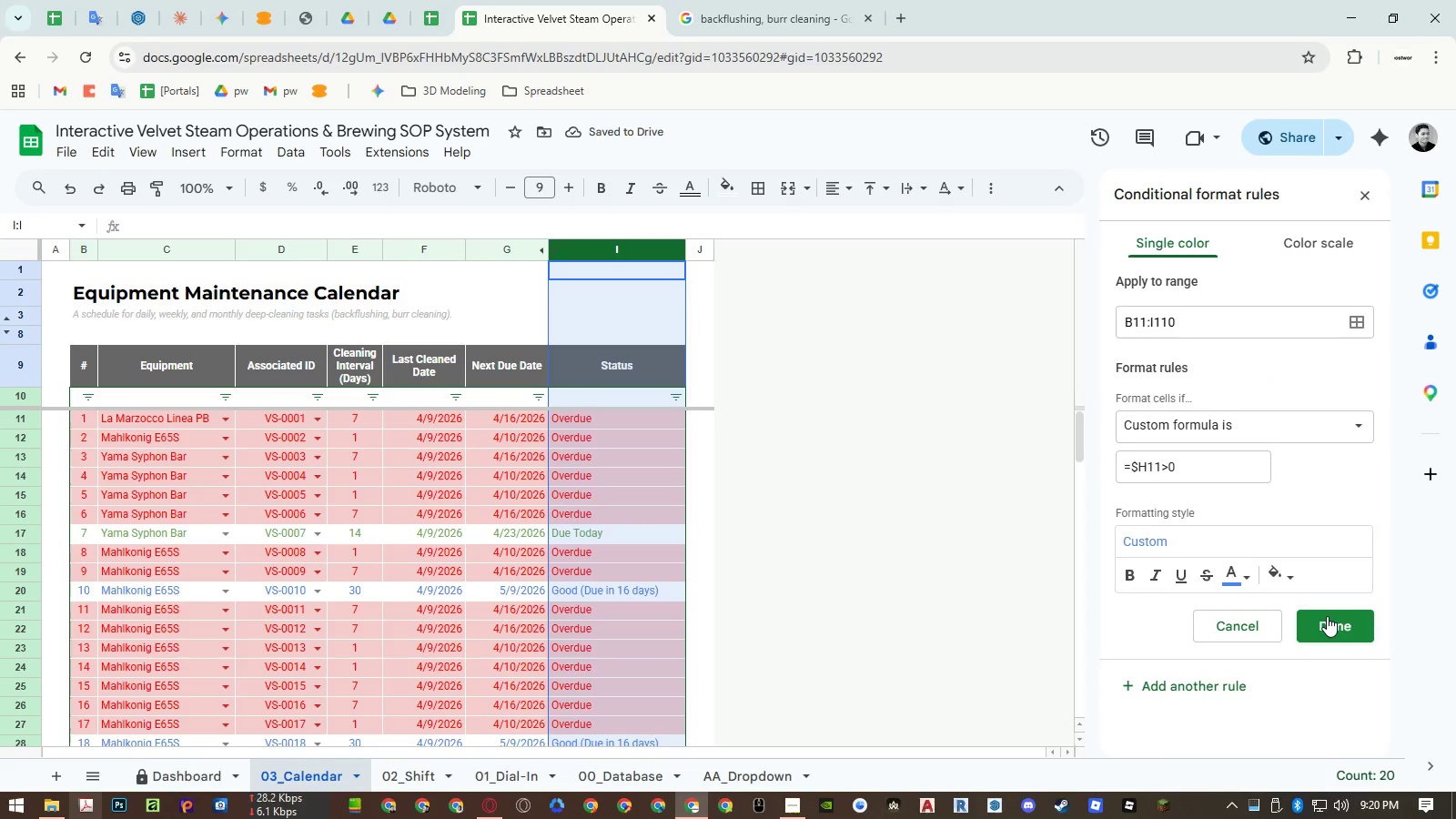 
left_click([1327, 616])
 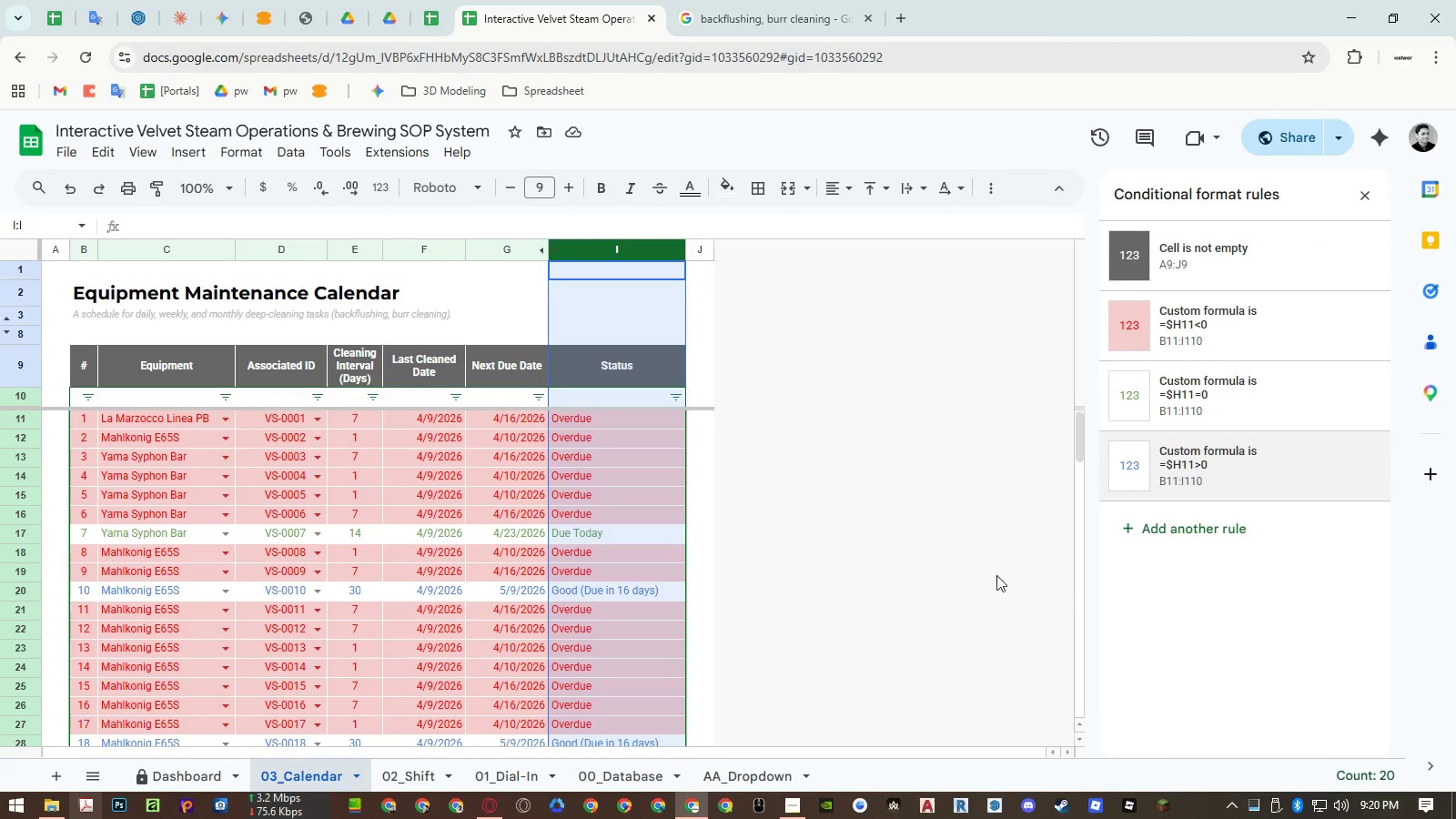 
left_click([592, 493])
 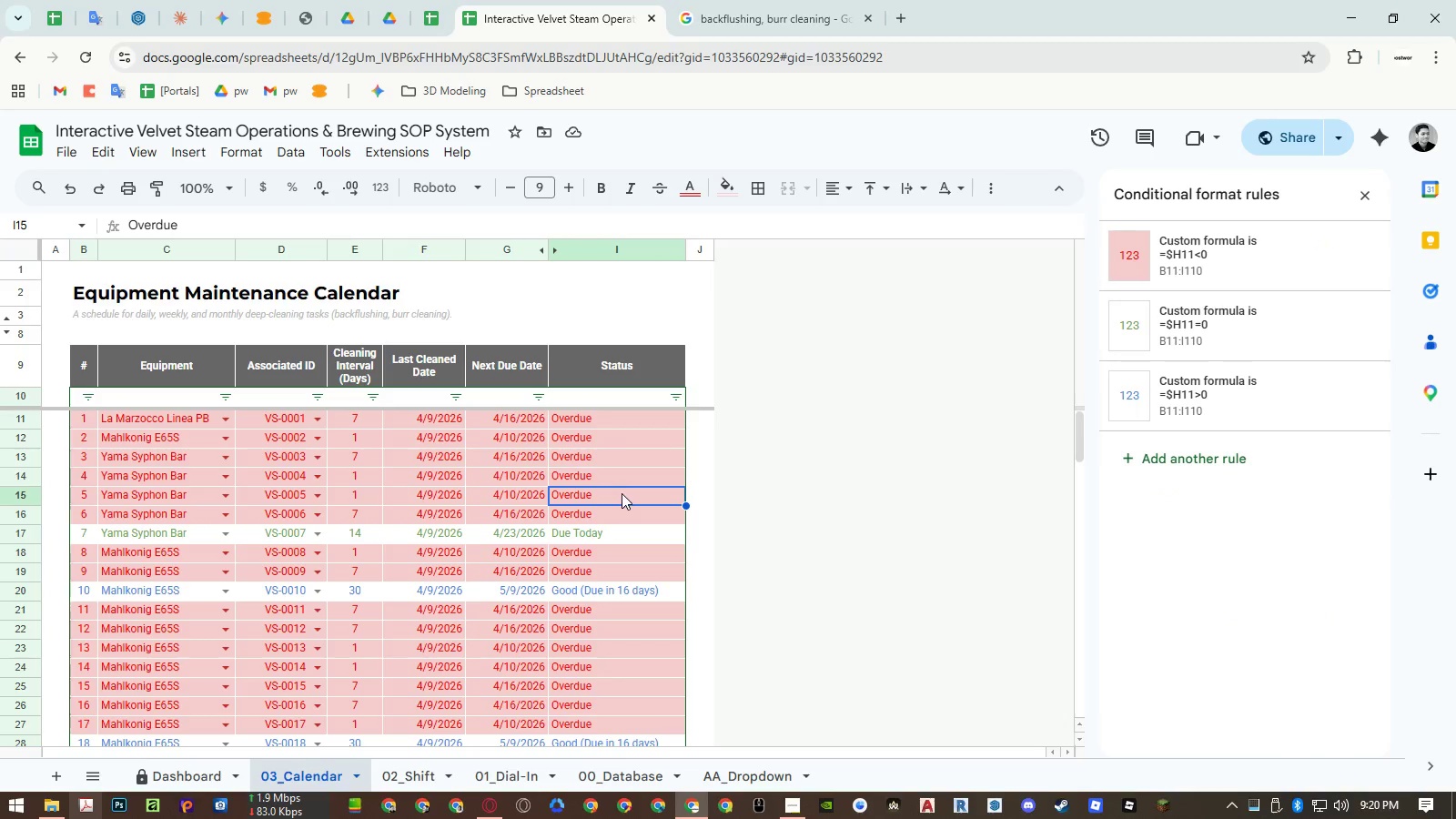 
scroll: coordinate [622, 497], scroll_direction: up, amount: 6.0
 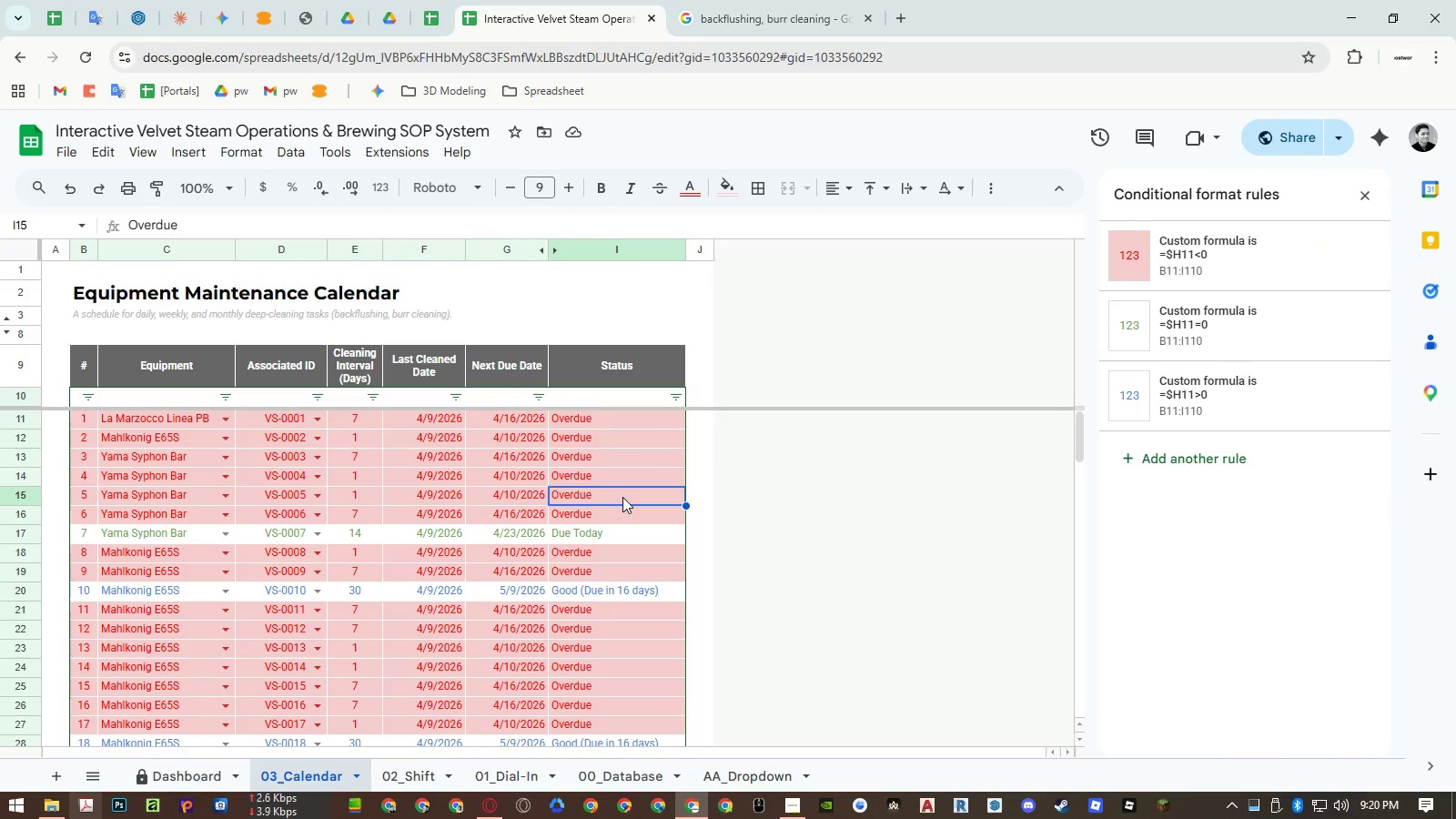 
scroll: coordinate [622, 497], scroll_direction: down, amount: 2.0
 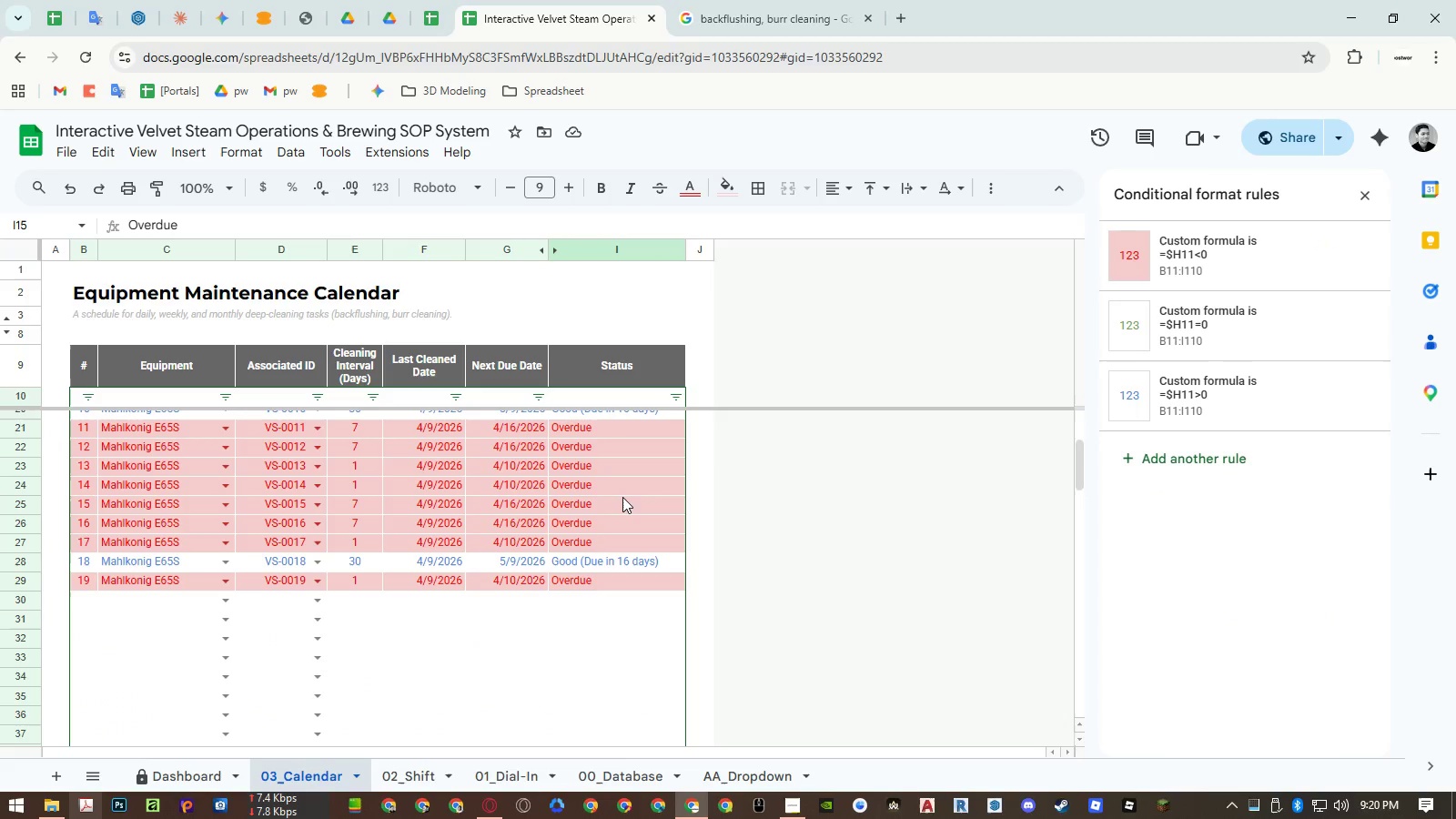 
scroll: coordinate [622, 497], scroll_direction: up, amount: 5.0
 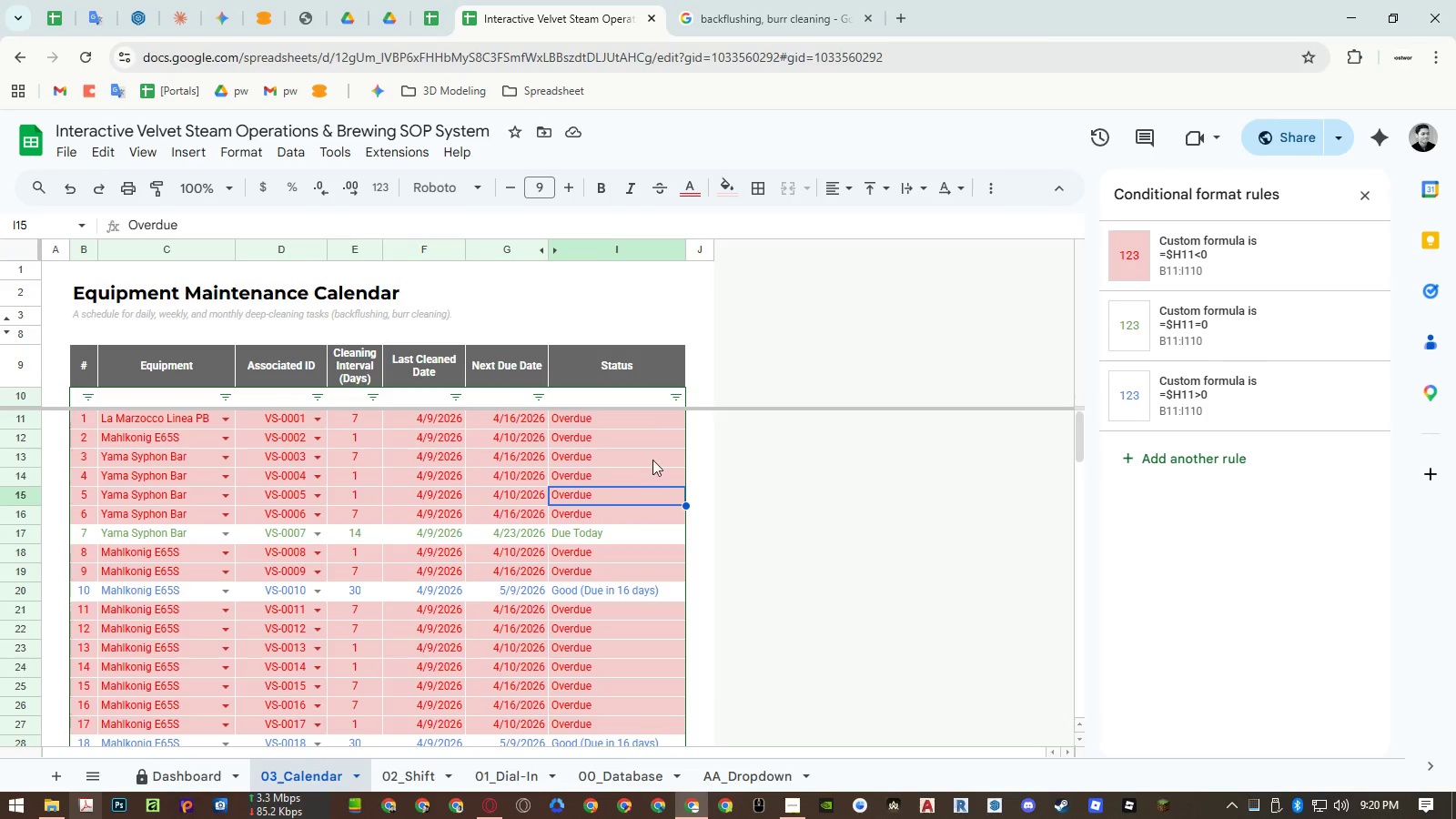 
wait(6.01)
 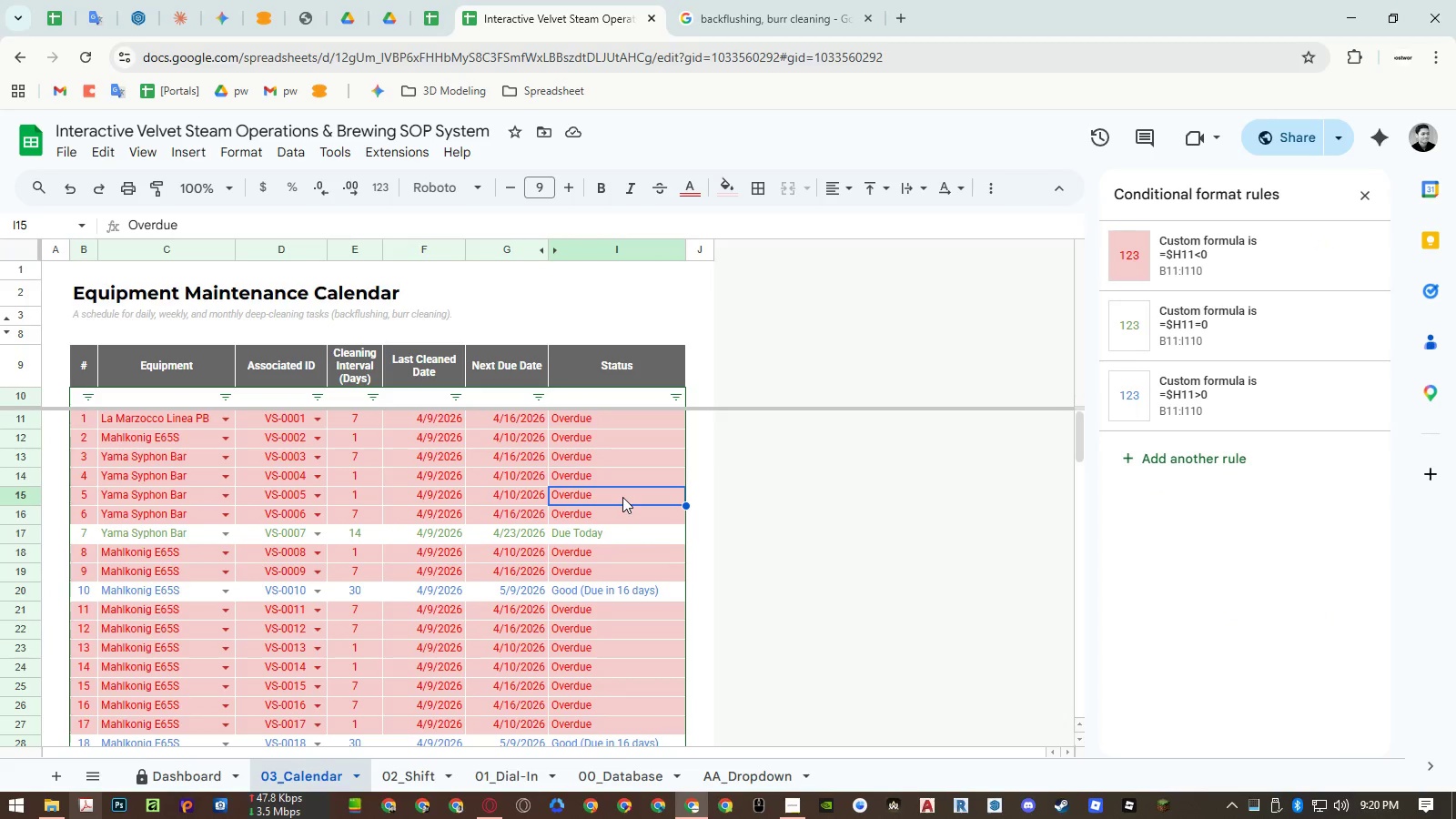 
left_click([248, 147])
 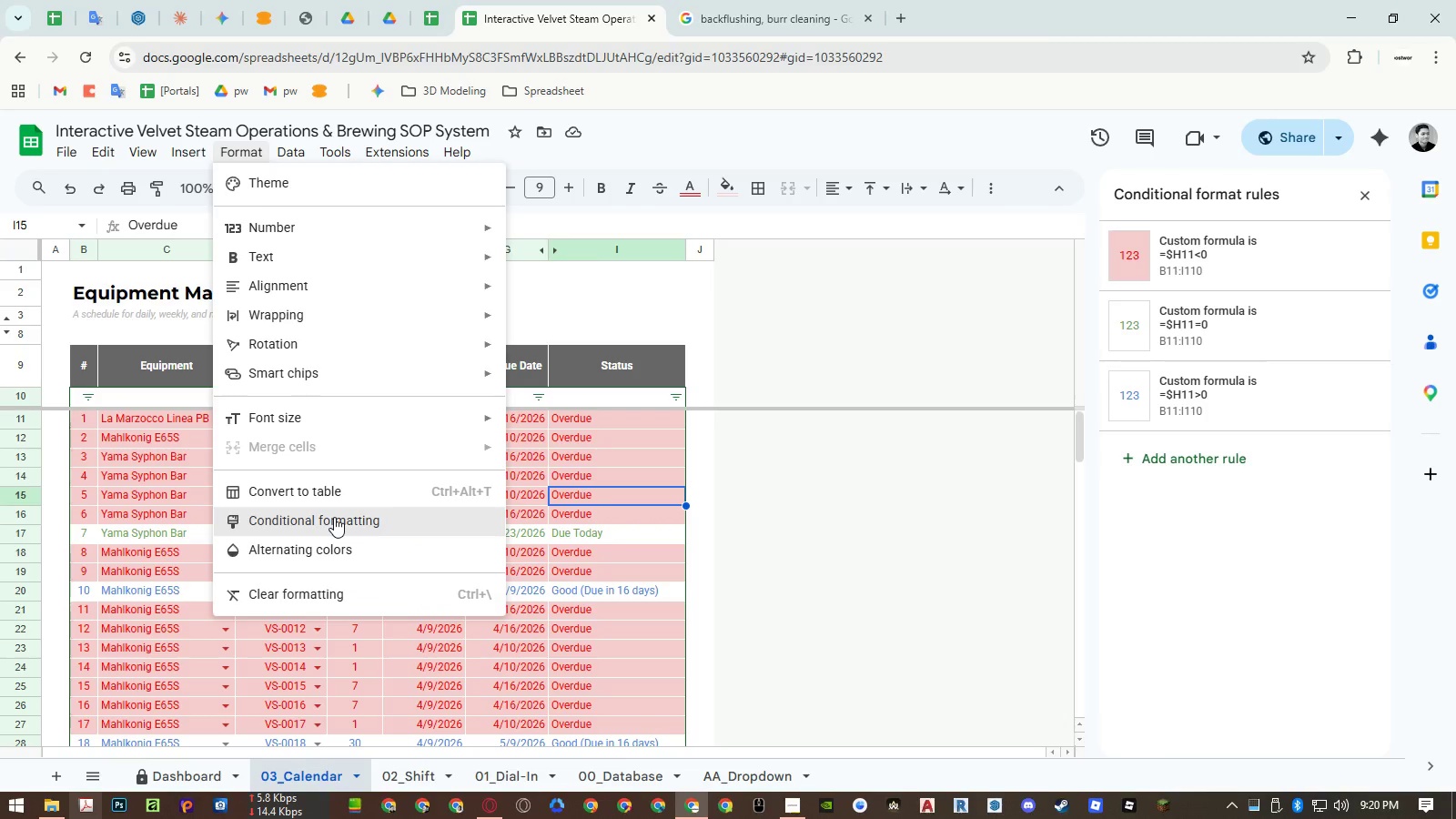 
left_click([334, 517])
 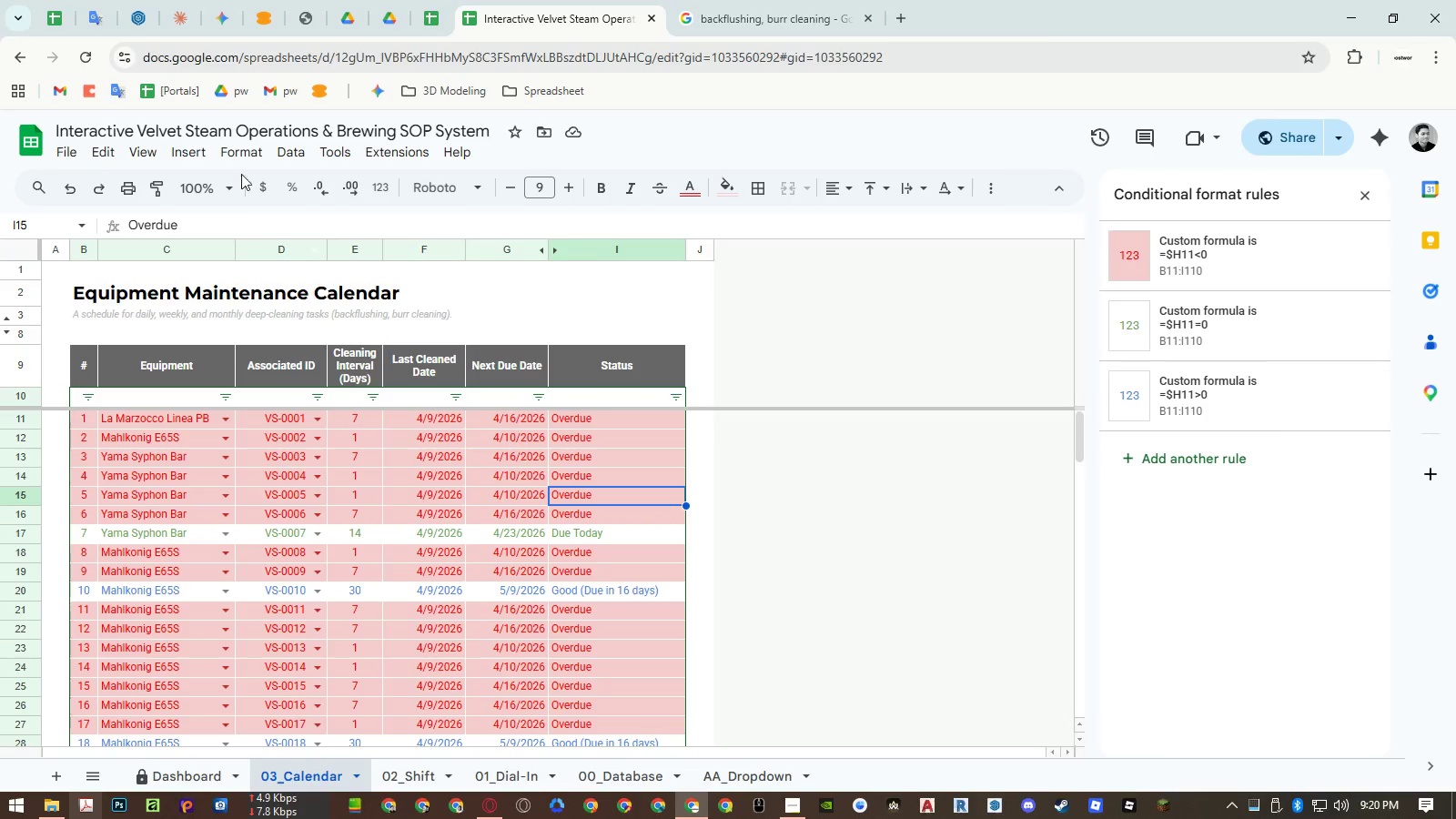 
left_click([288, 158])
 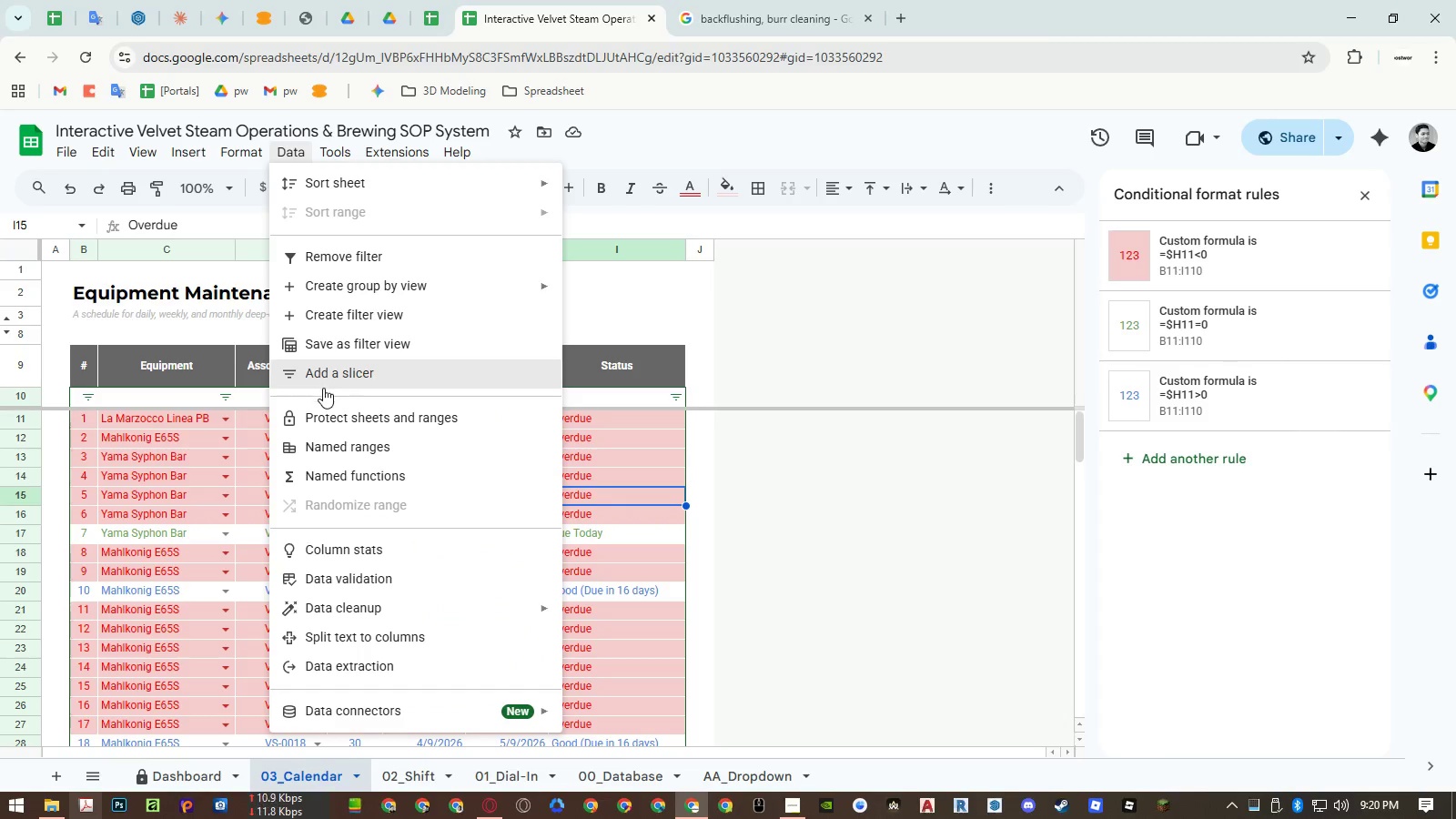 
left_click([323, 408])
 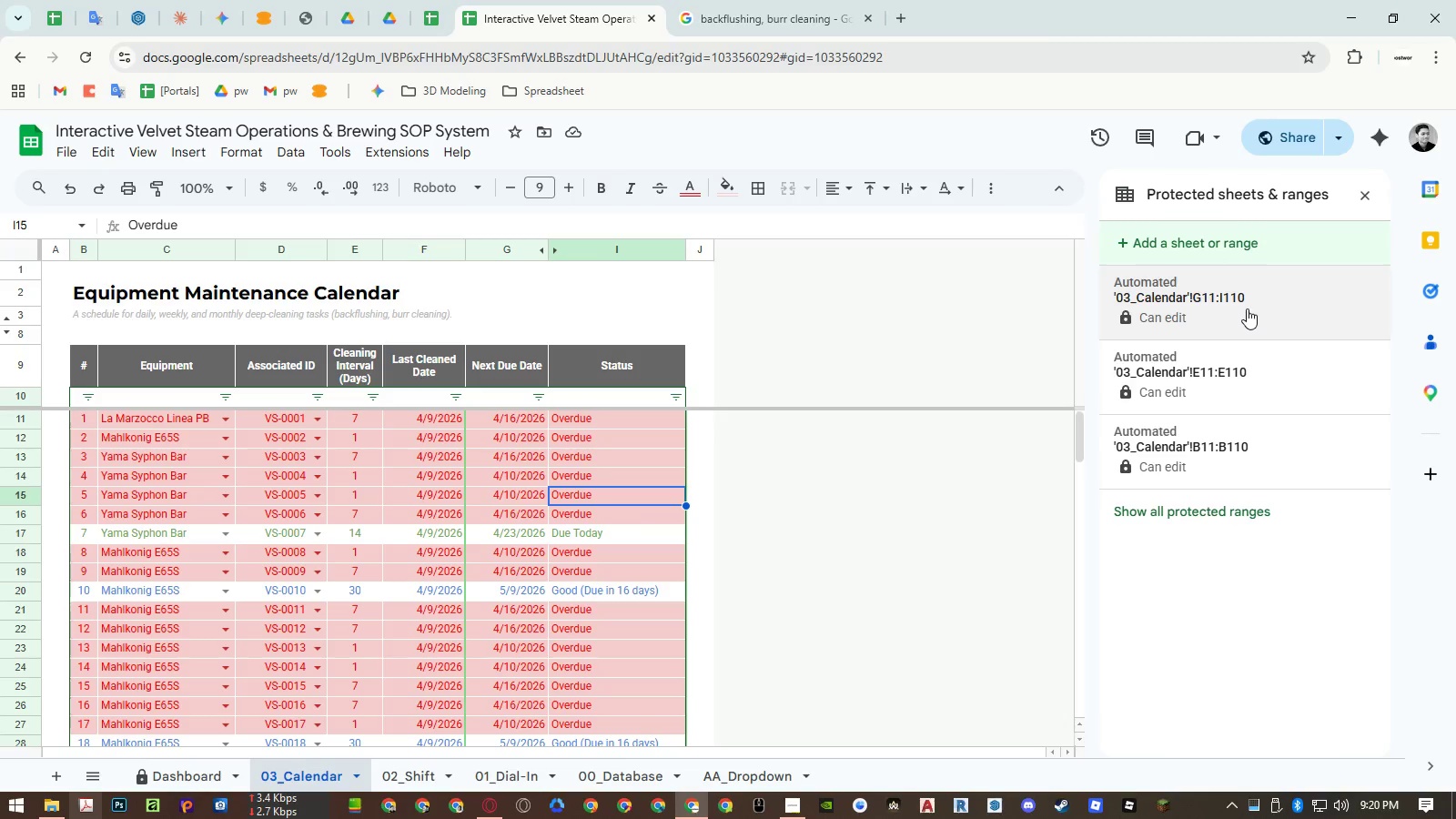 
left_click([1247, 308])
 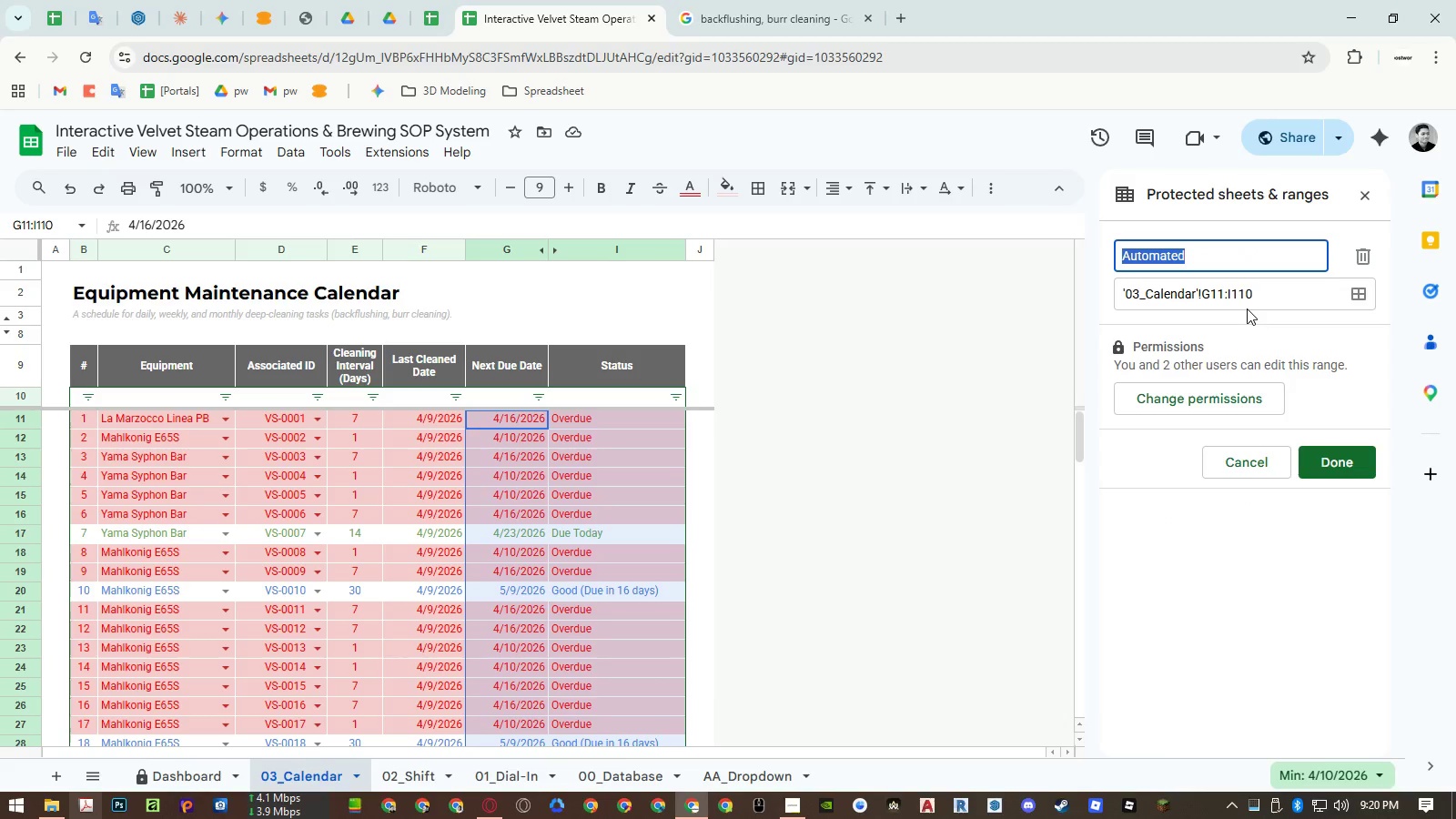 
left_click([1228, 393])
 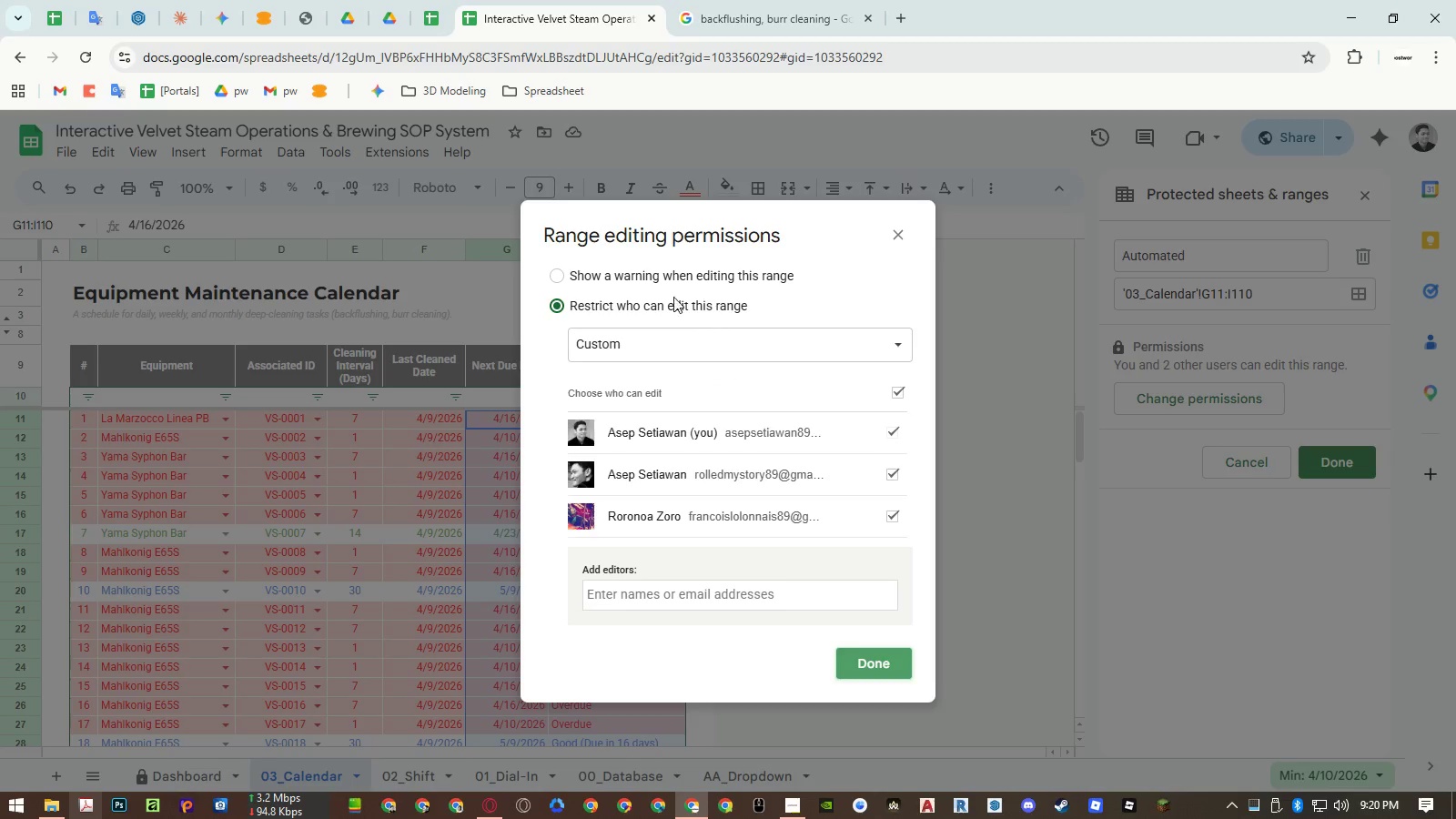 
left_click([660, 279])
 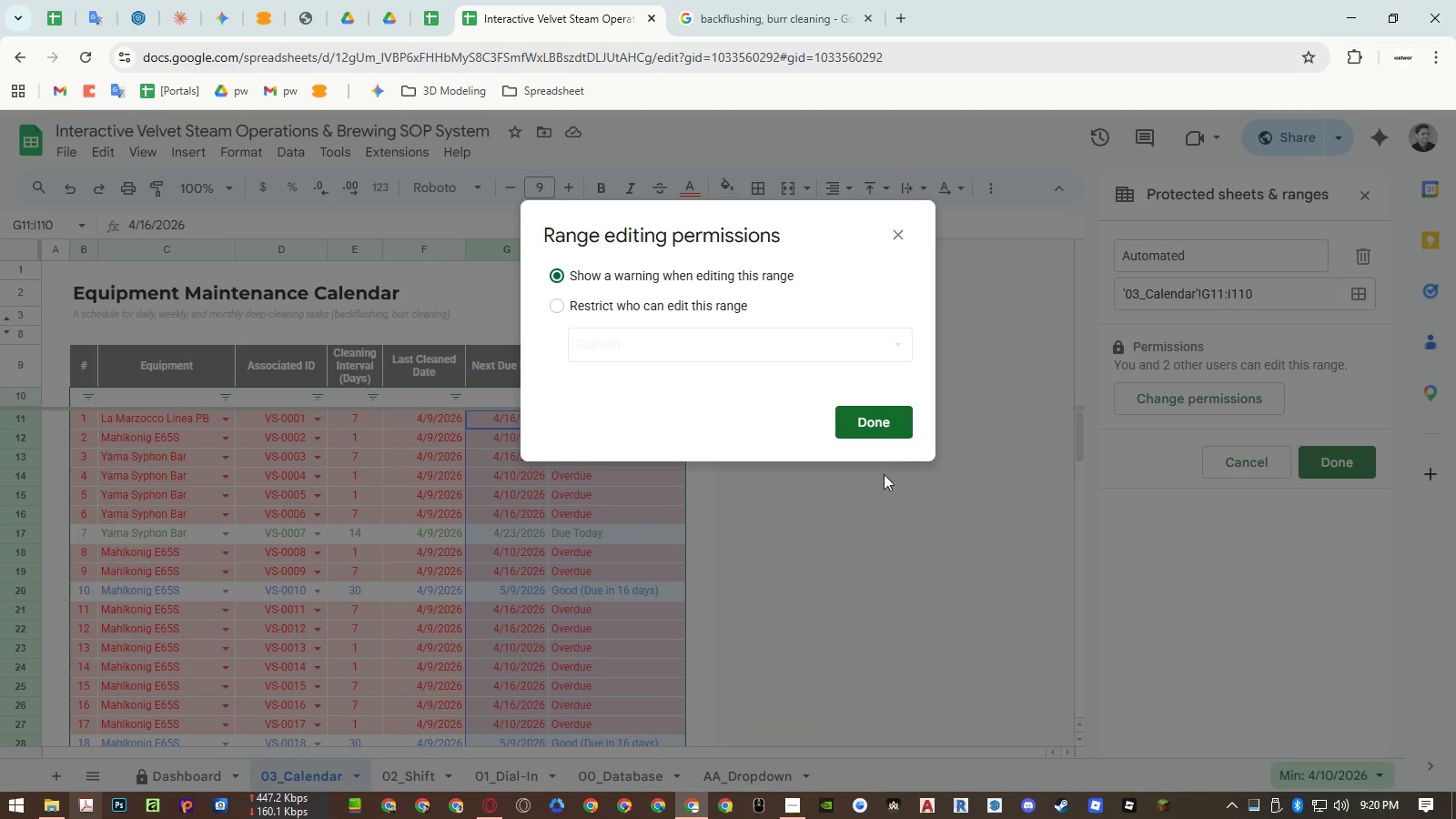 
left_click([890, 430])
 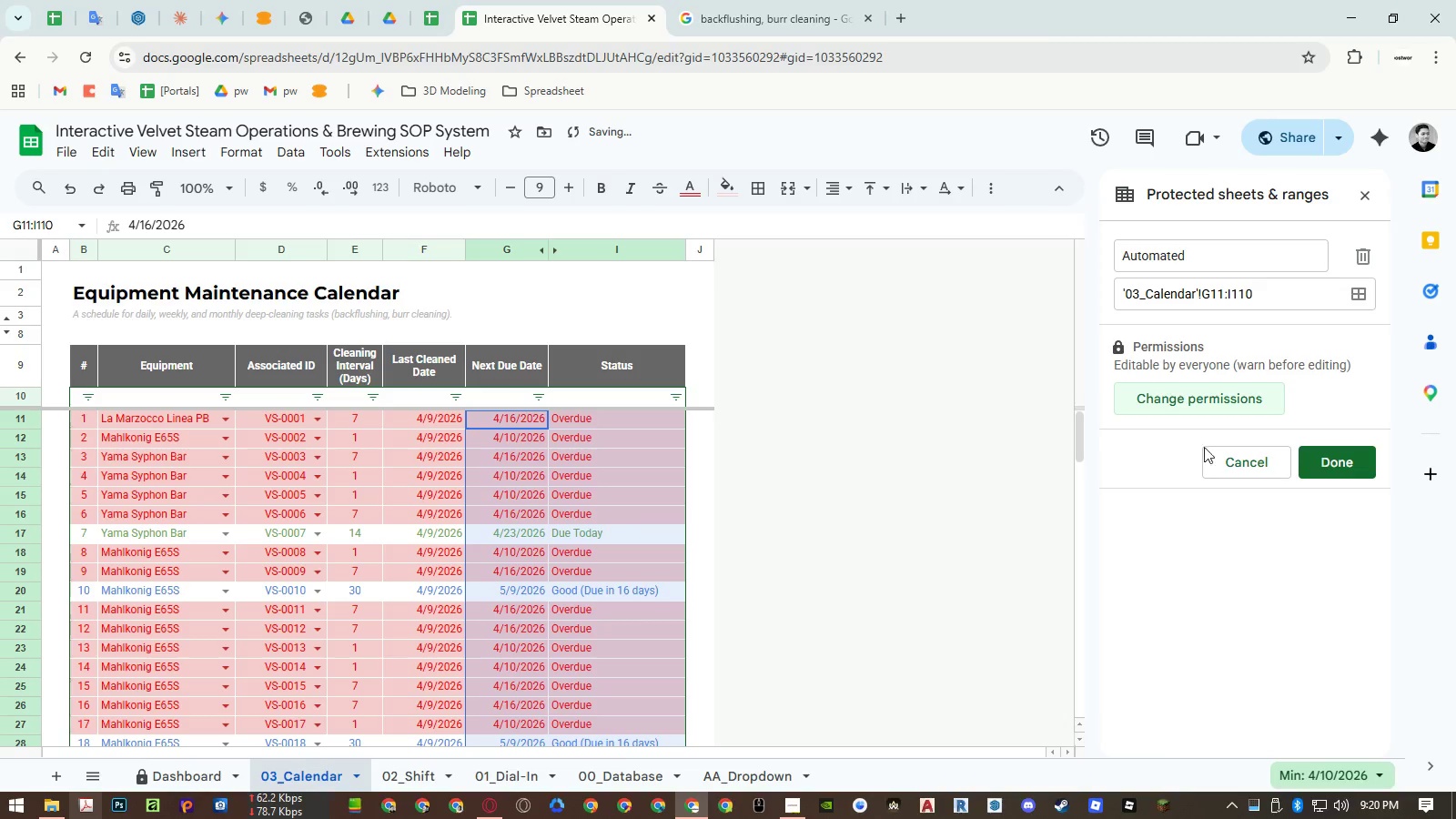 
left_click([1320, 456])
 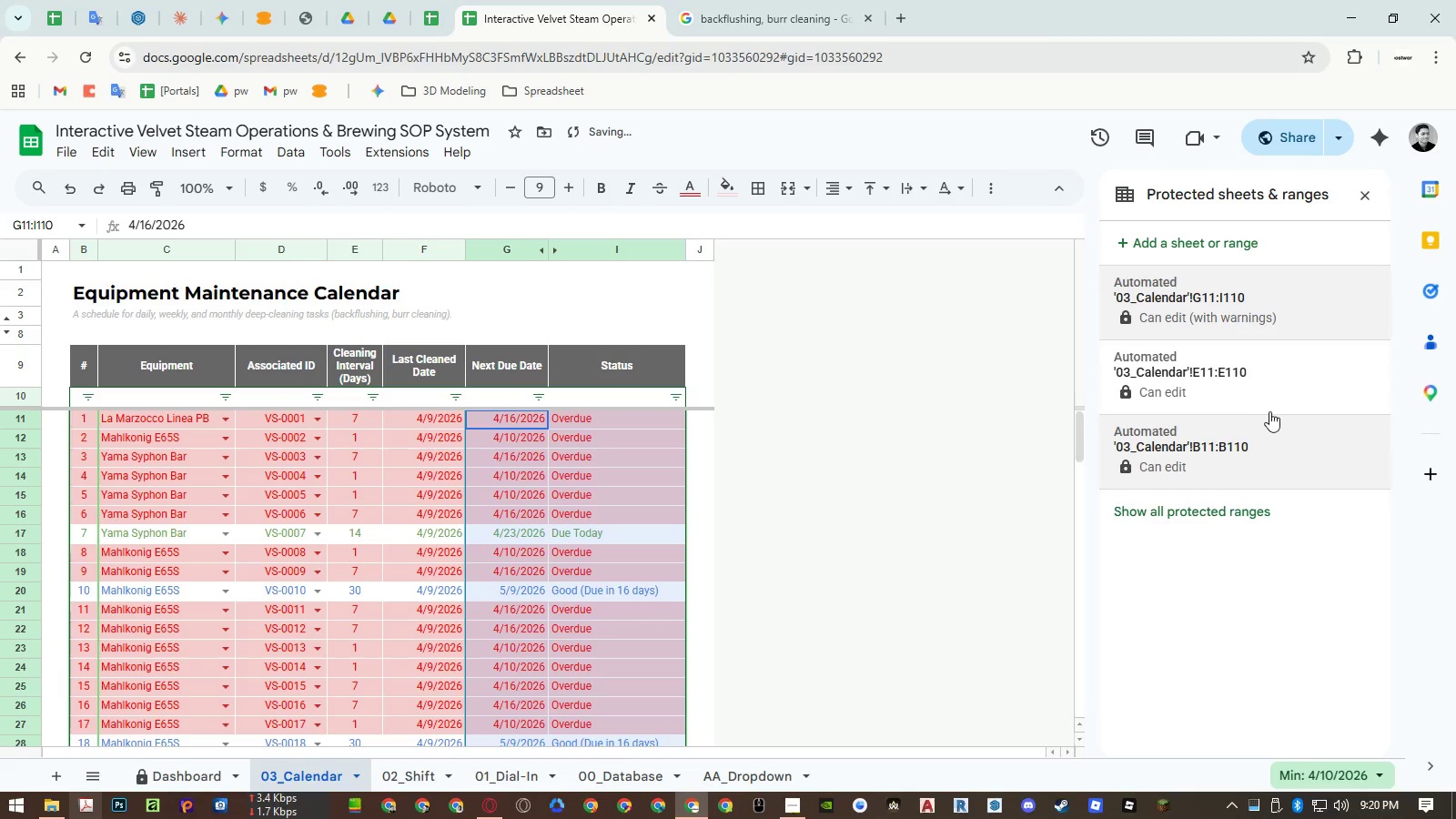 
left_click([1259, 401])
 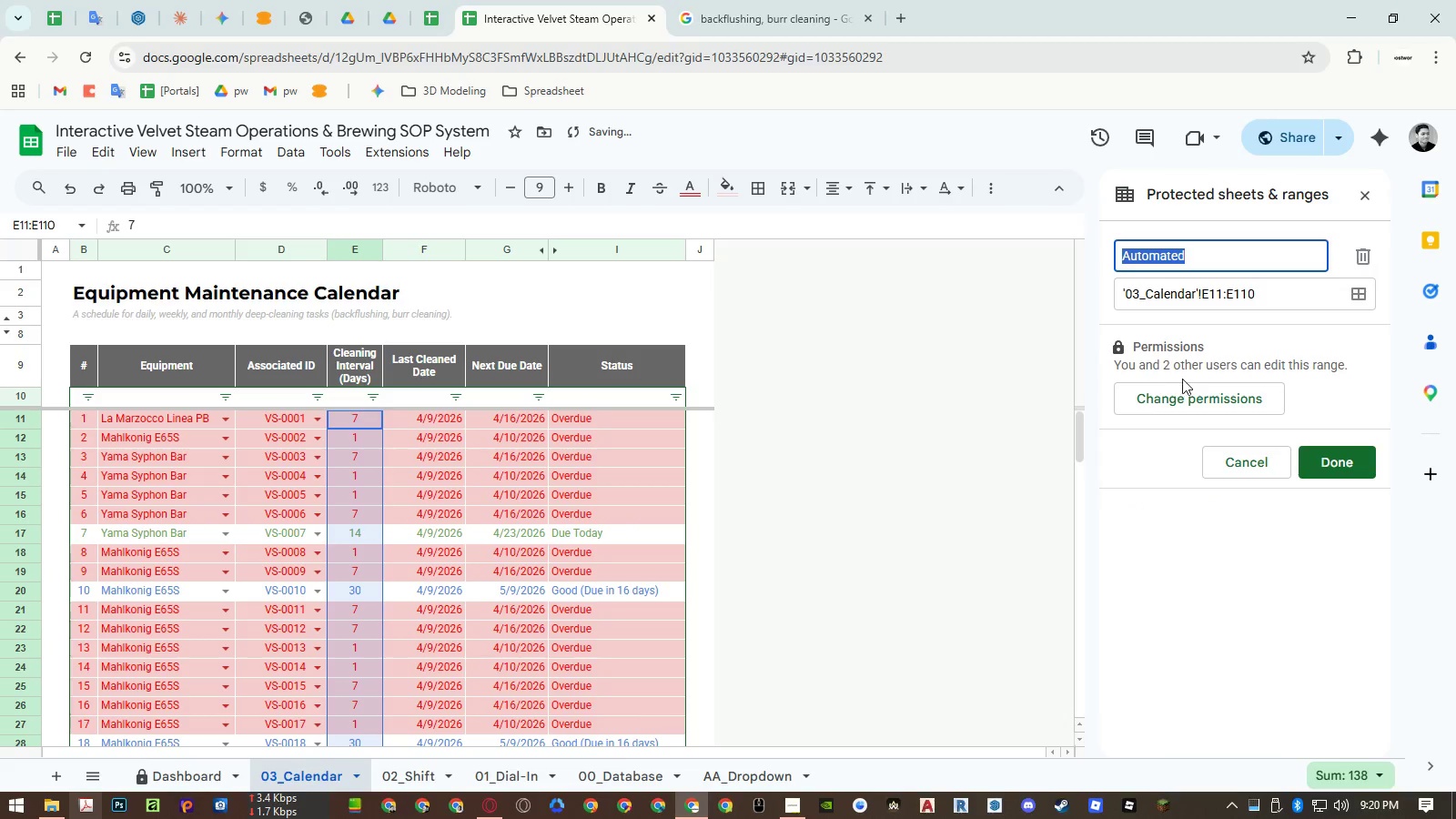 
left_click([1185, 392])
 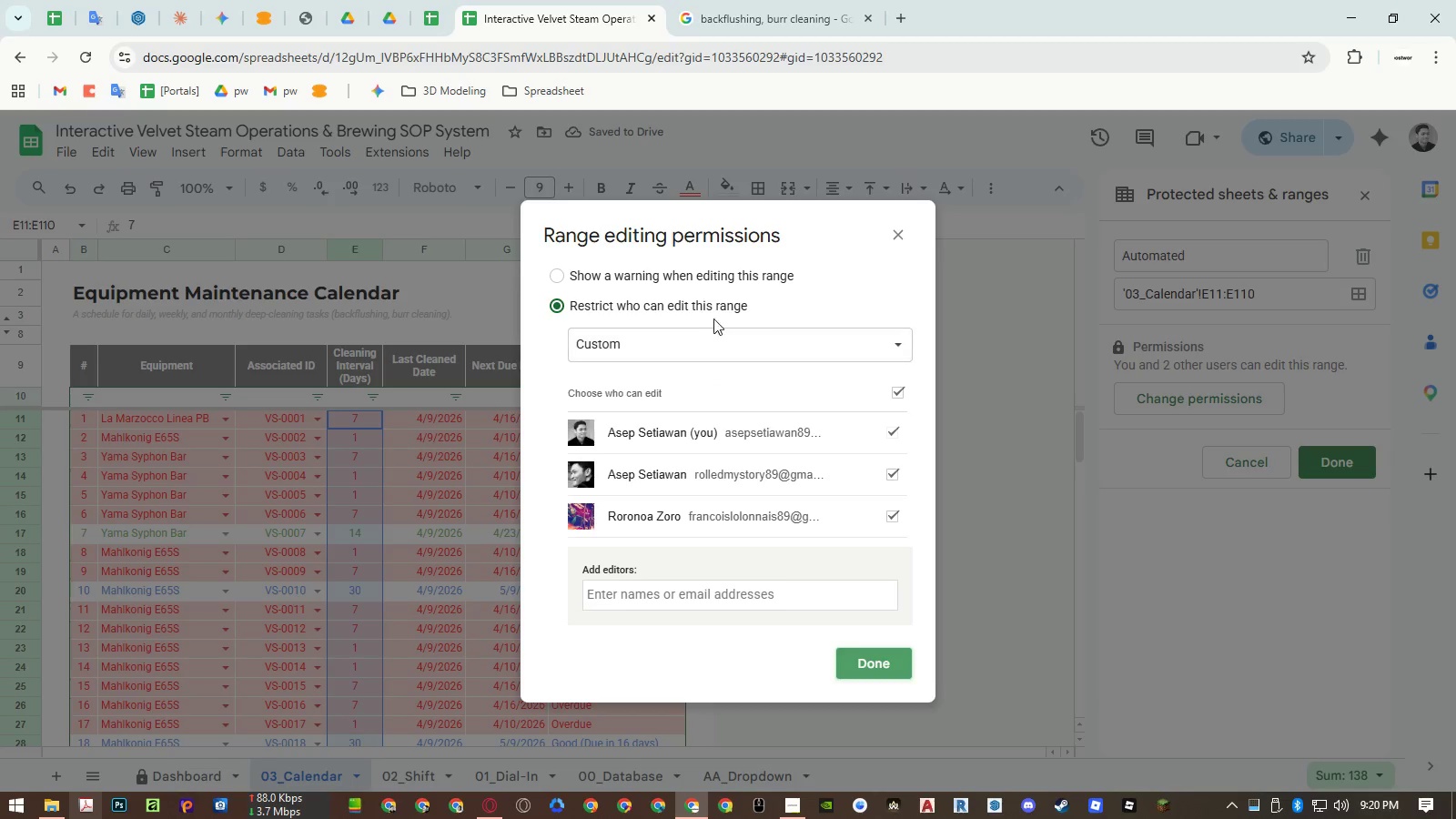 
left_click([667, 282])
 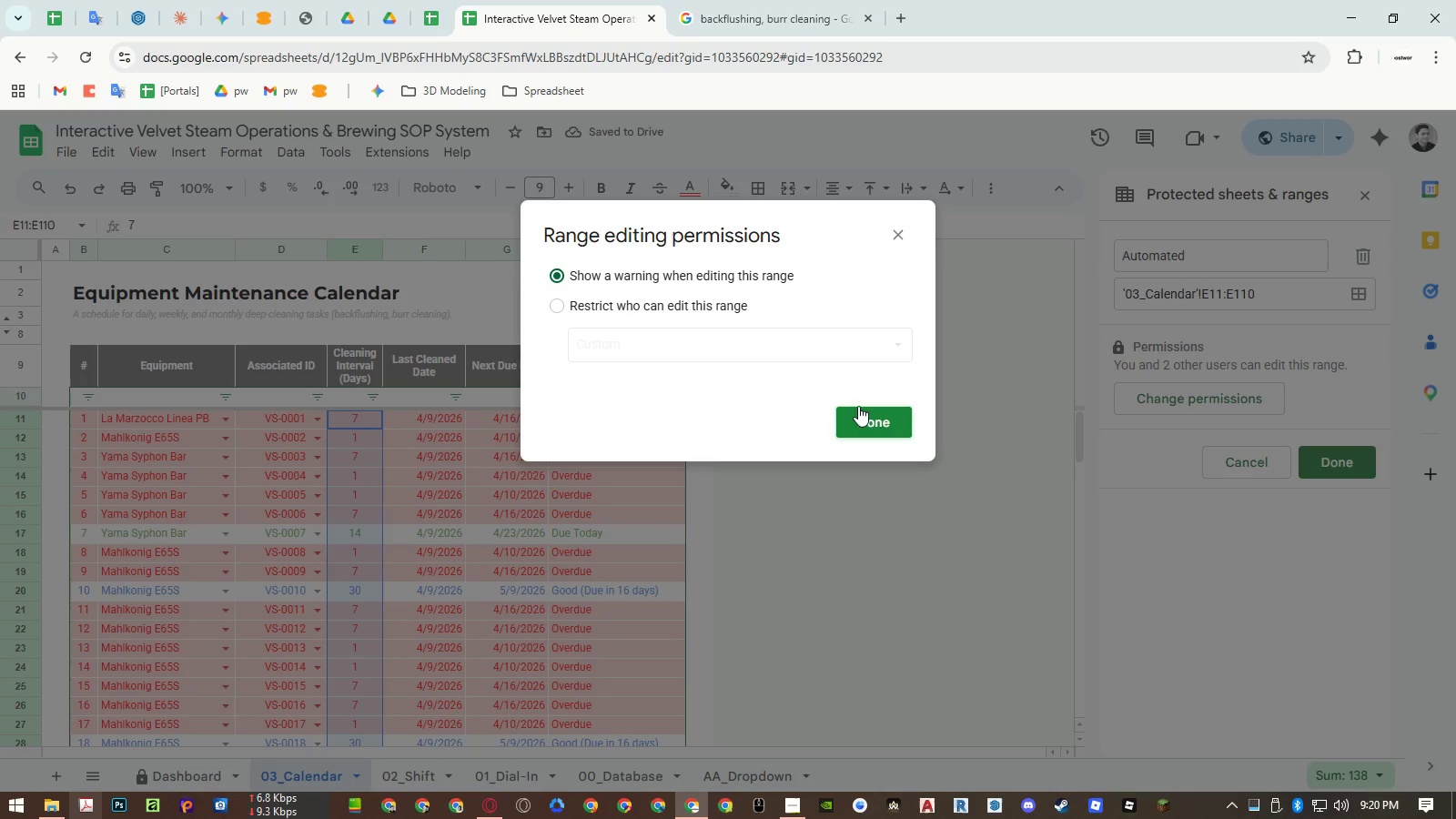 
left_click([864, 410])
 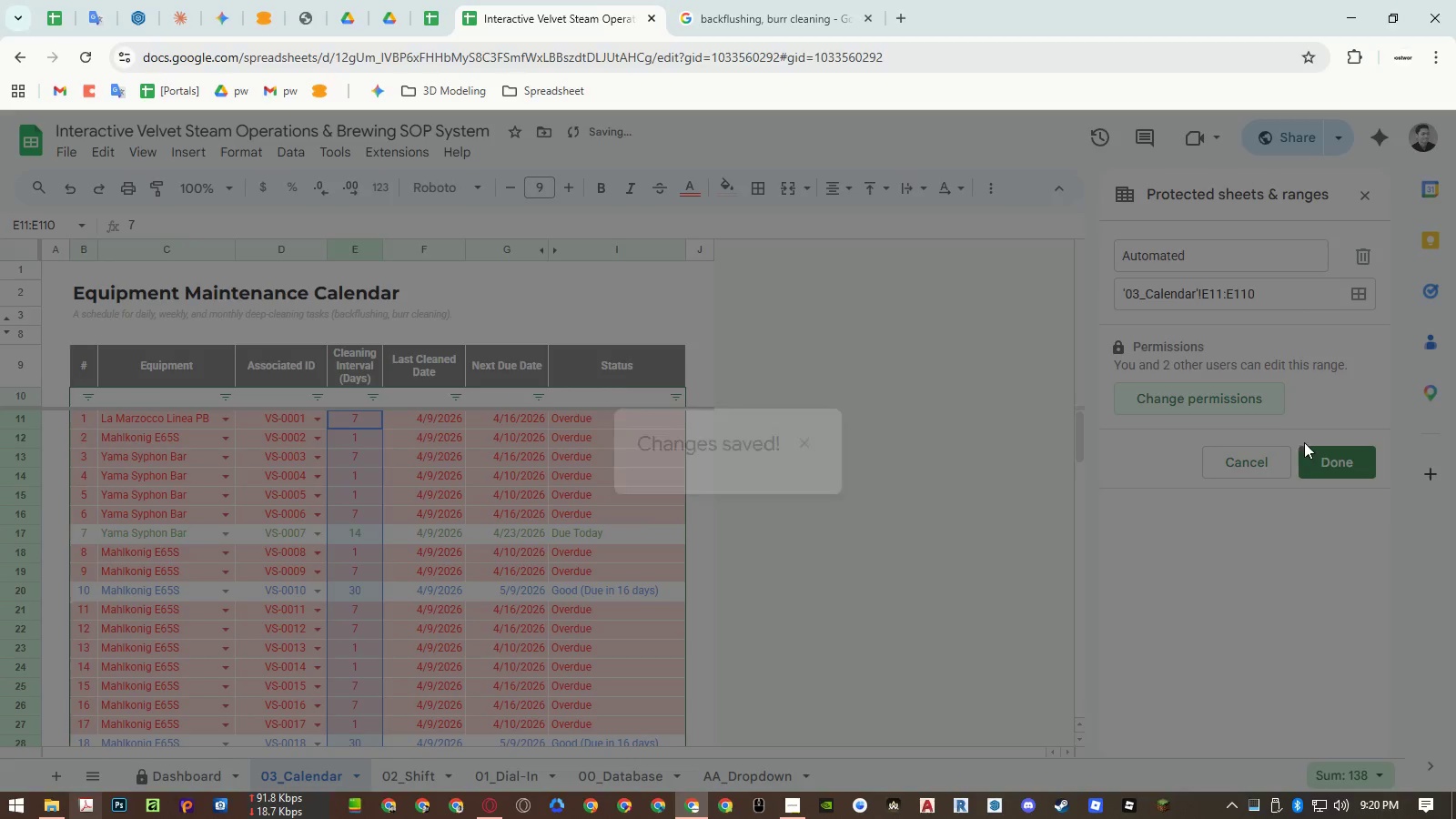 
left_click([1330, 452])
 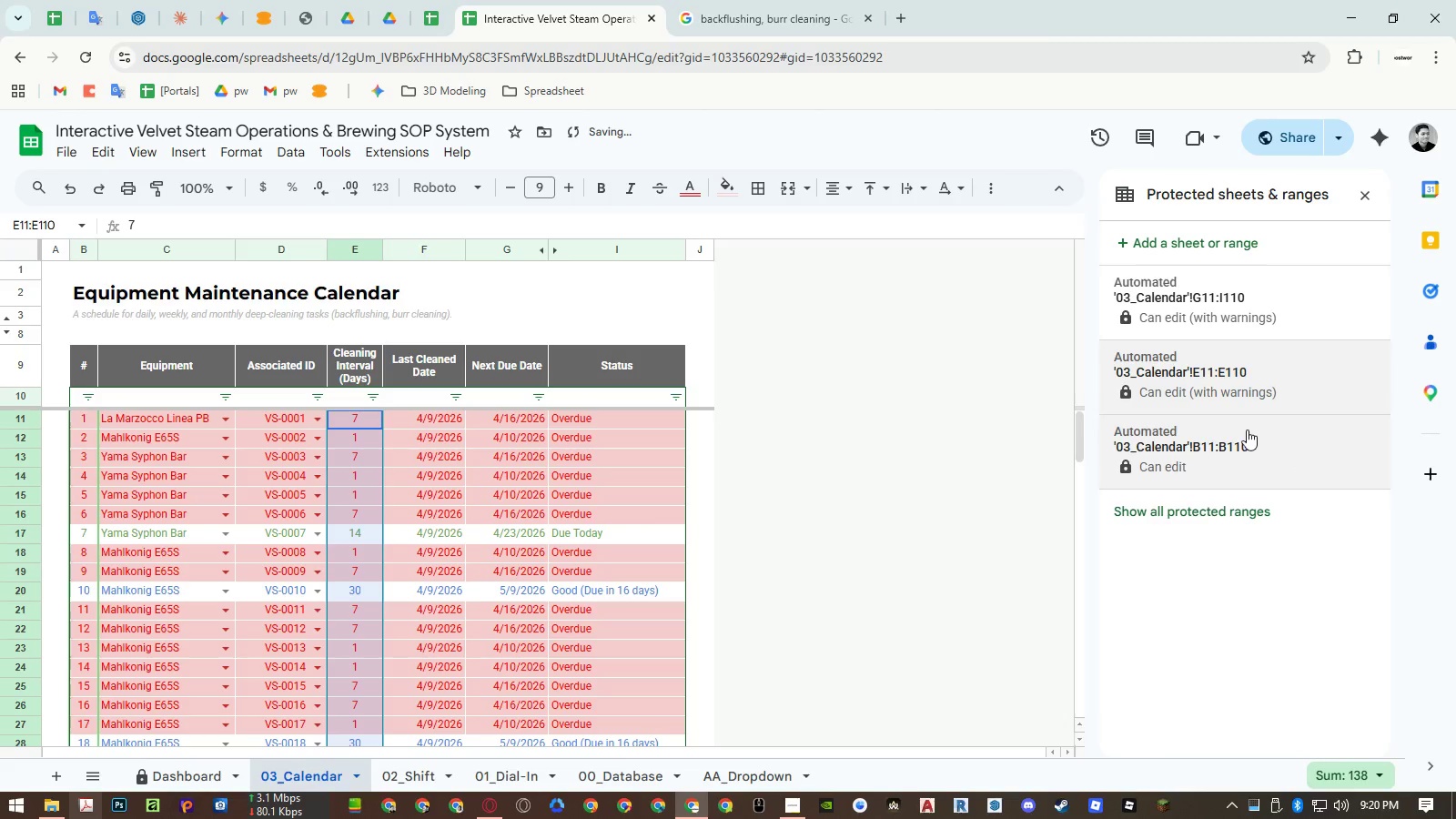 
left_click([1219, 456])
 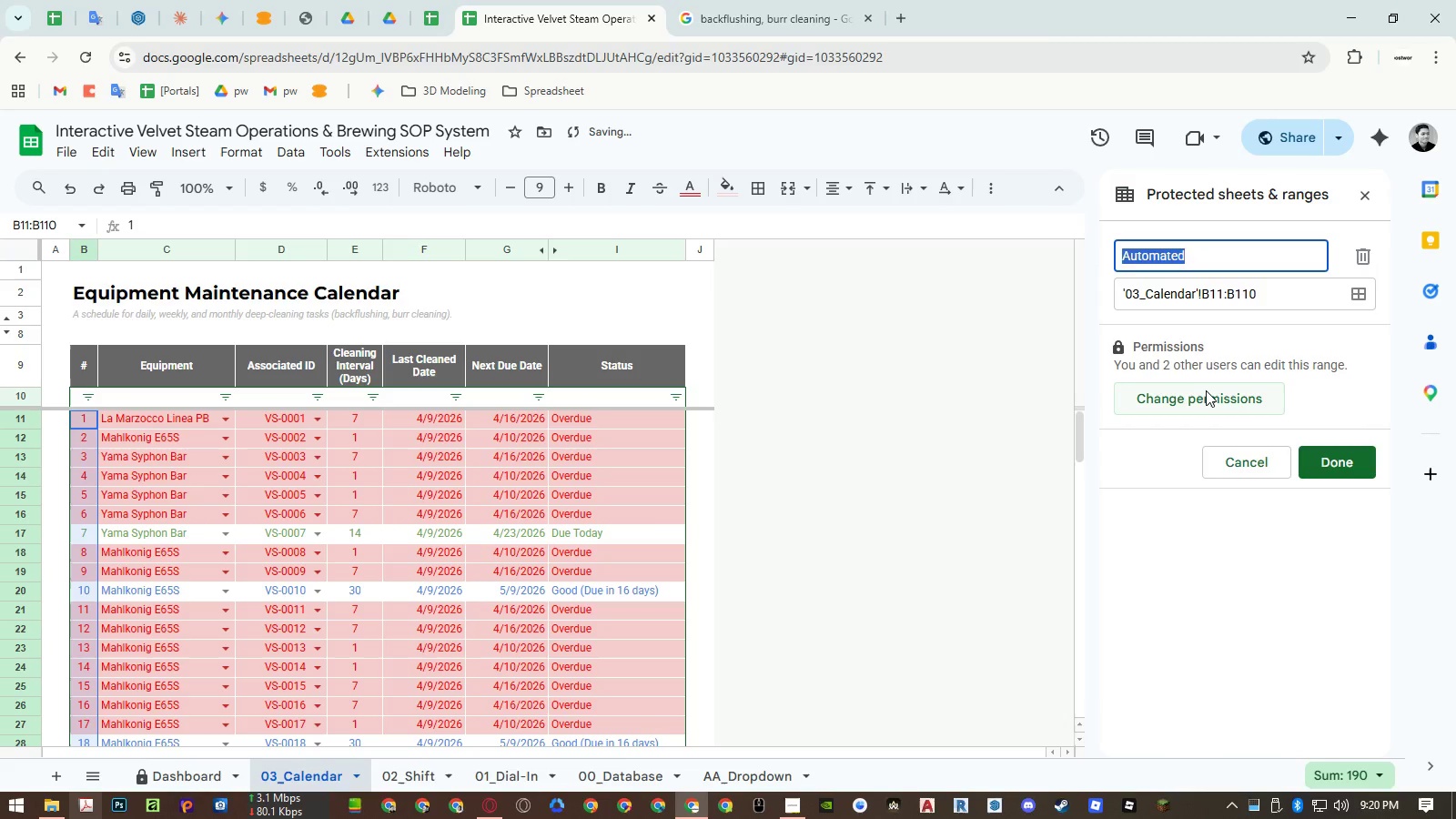 
left_click([1206, 390])
 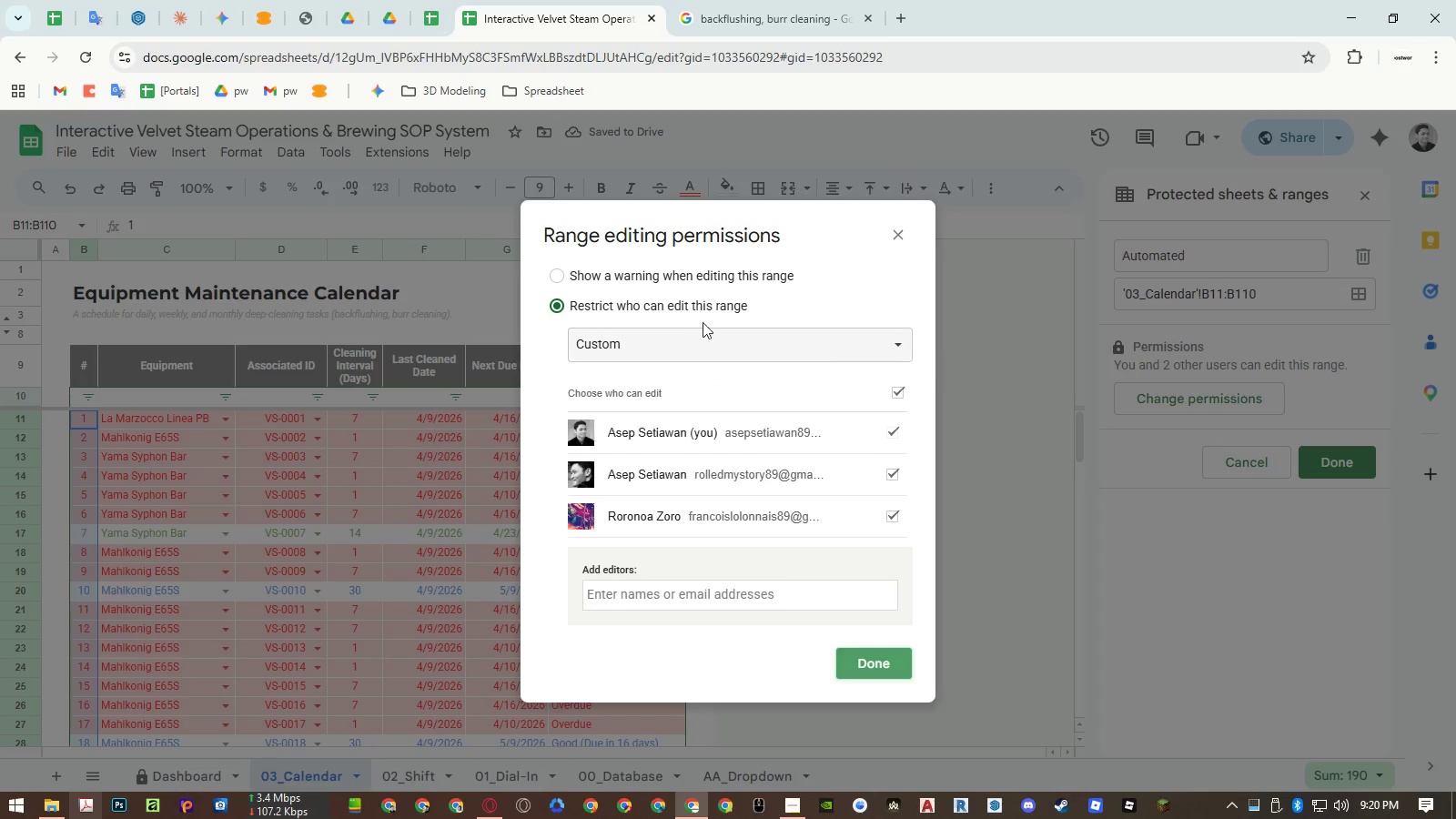 
left_click([652, 282])
 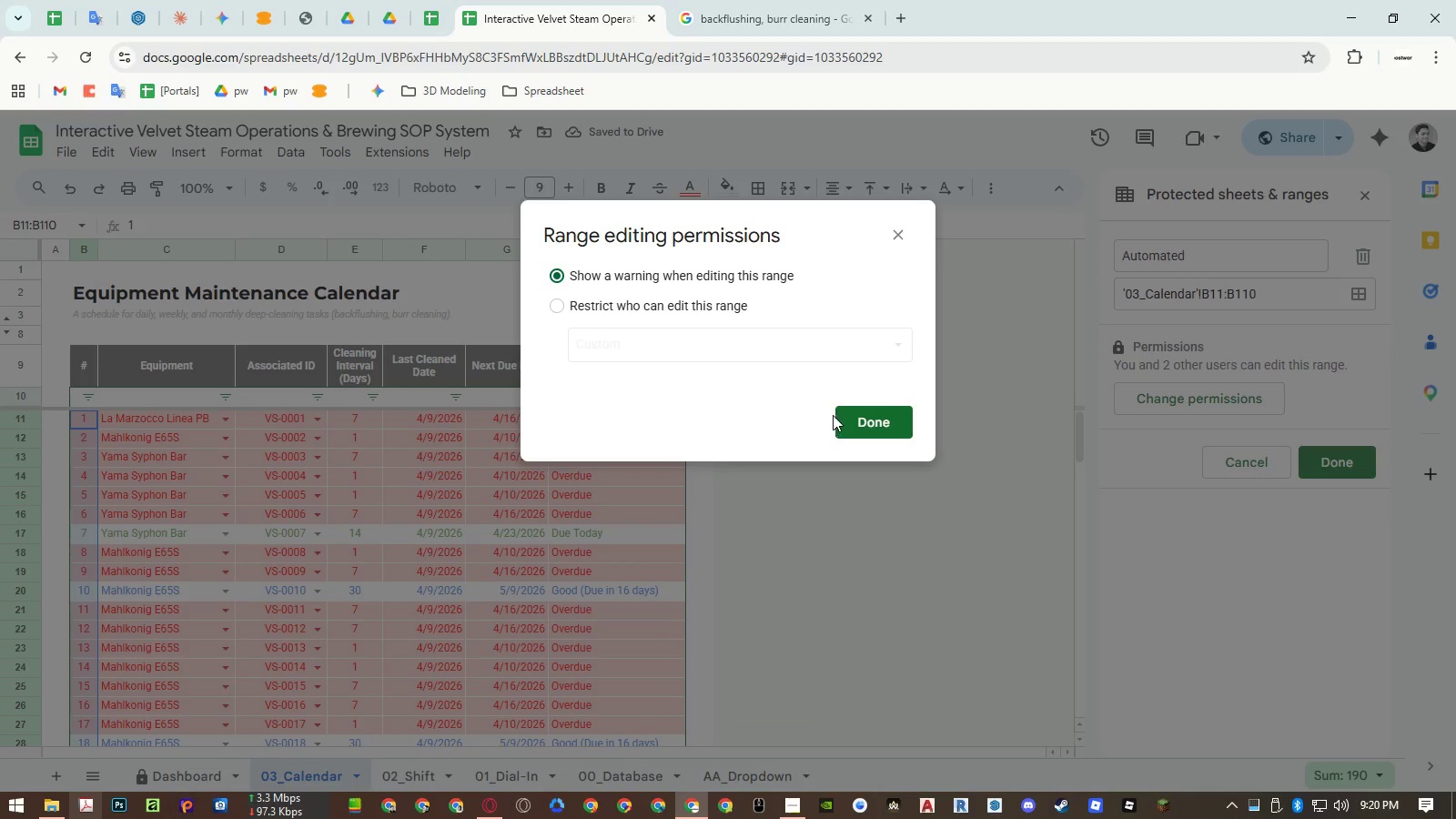 
left_click([855, 413])
 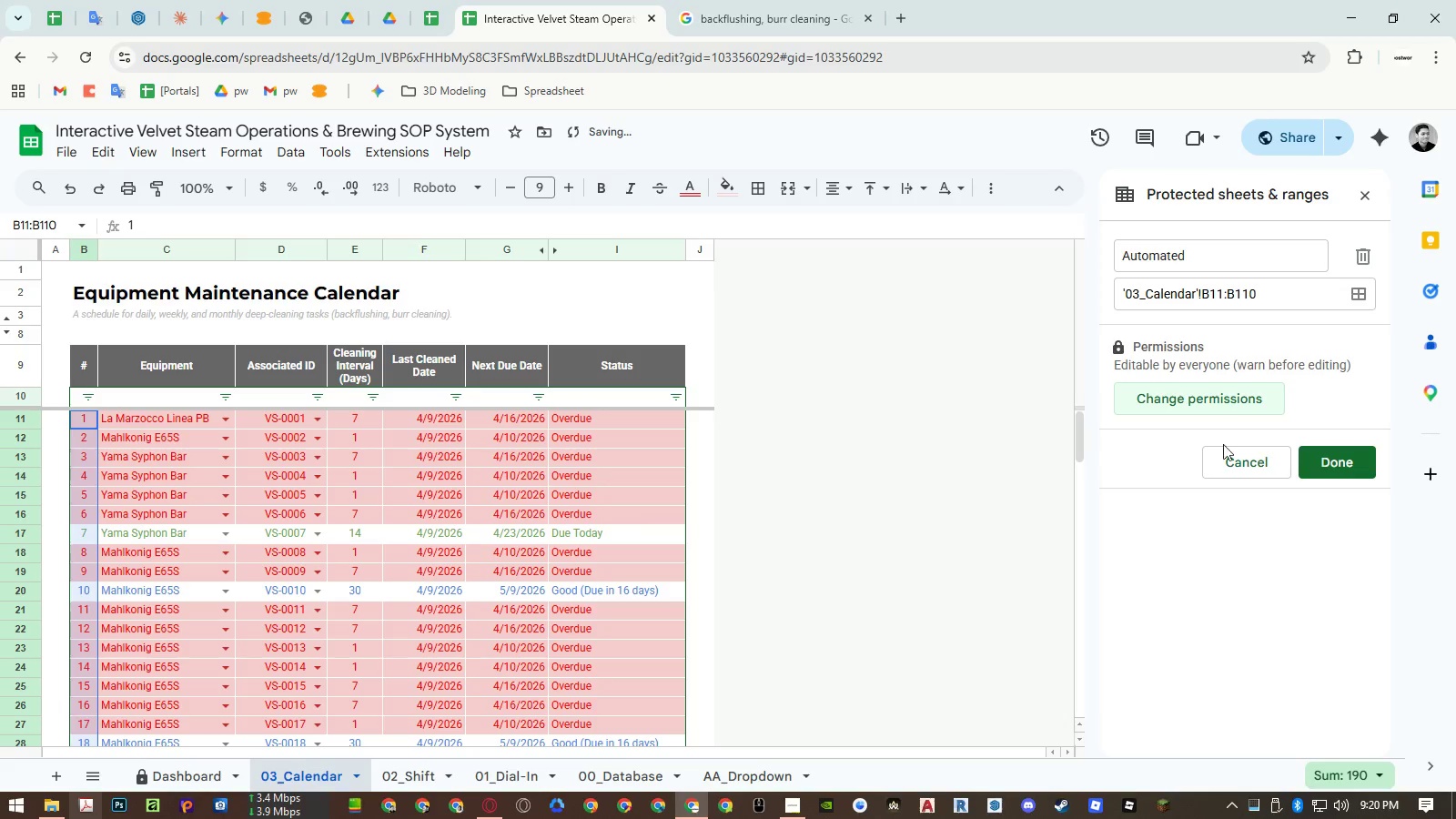 
left_click([1321, 460])
 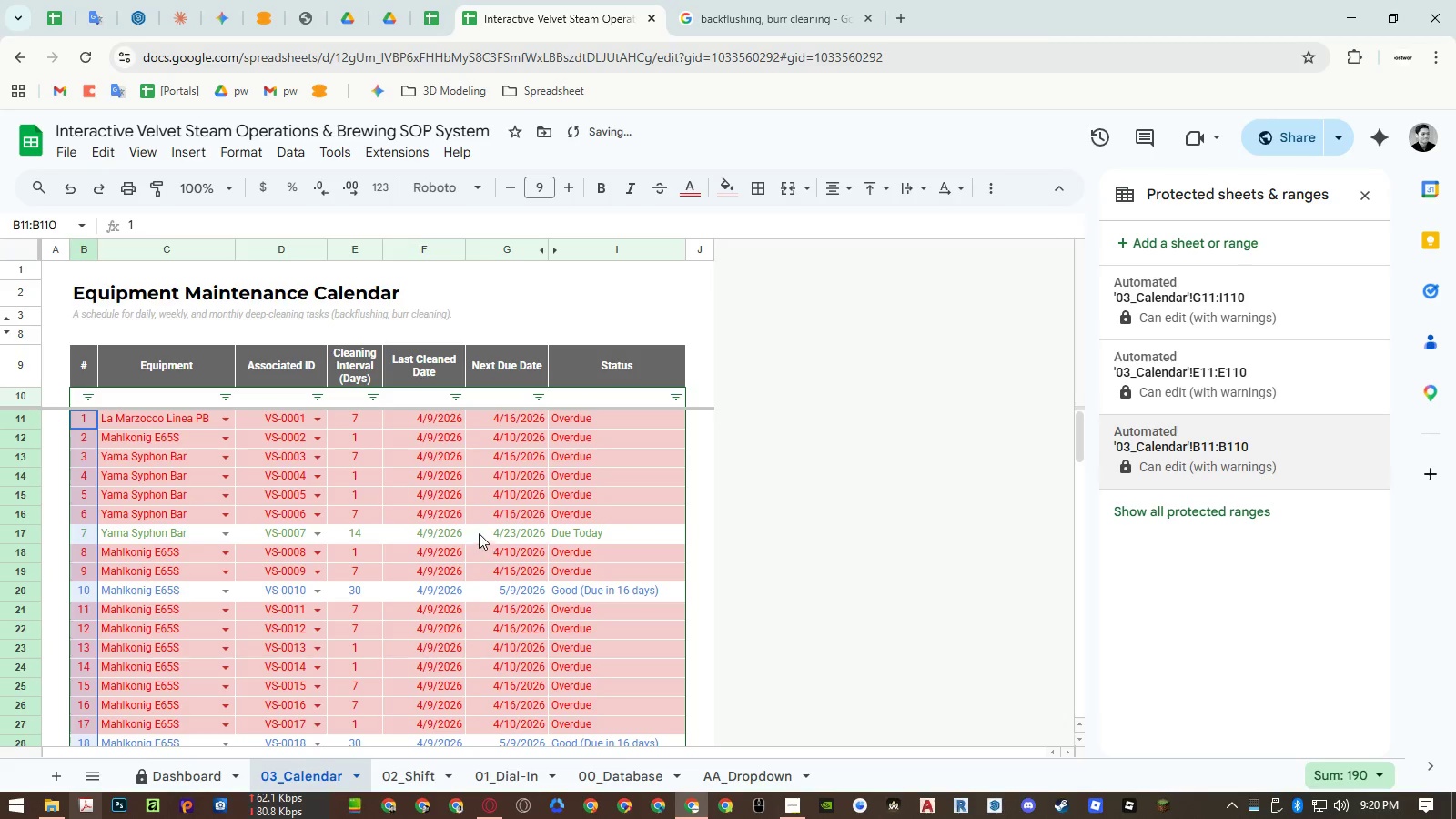 
left_click([569, 521])
 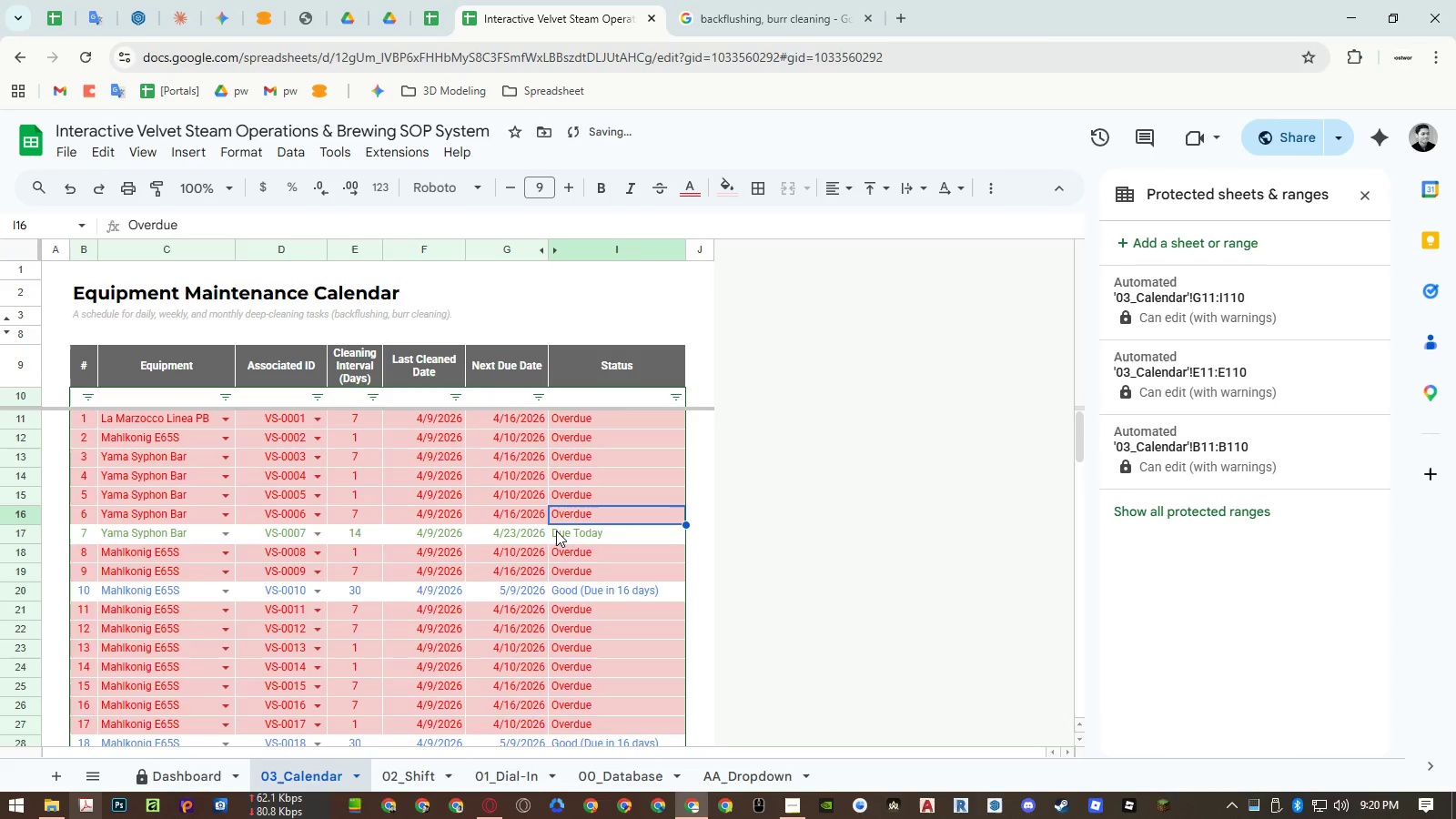 
scroll: coordinate [556, 531], scroll_direction: down, amount: 2.0
 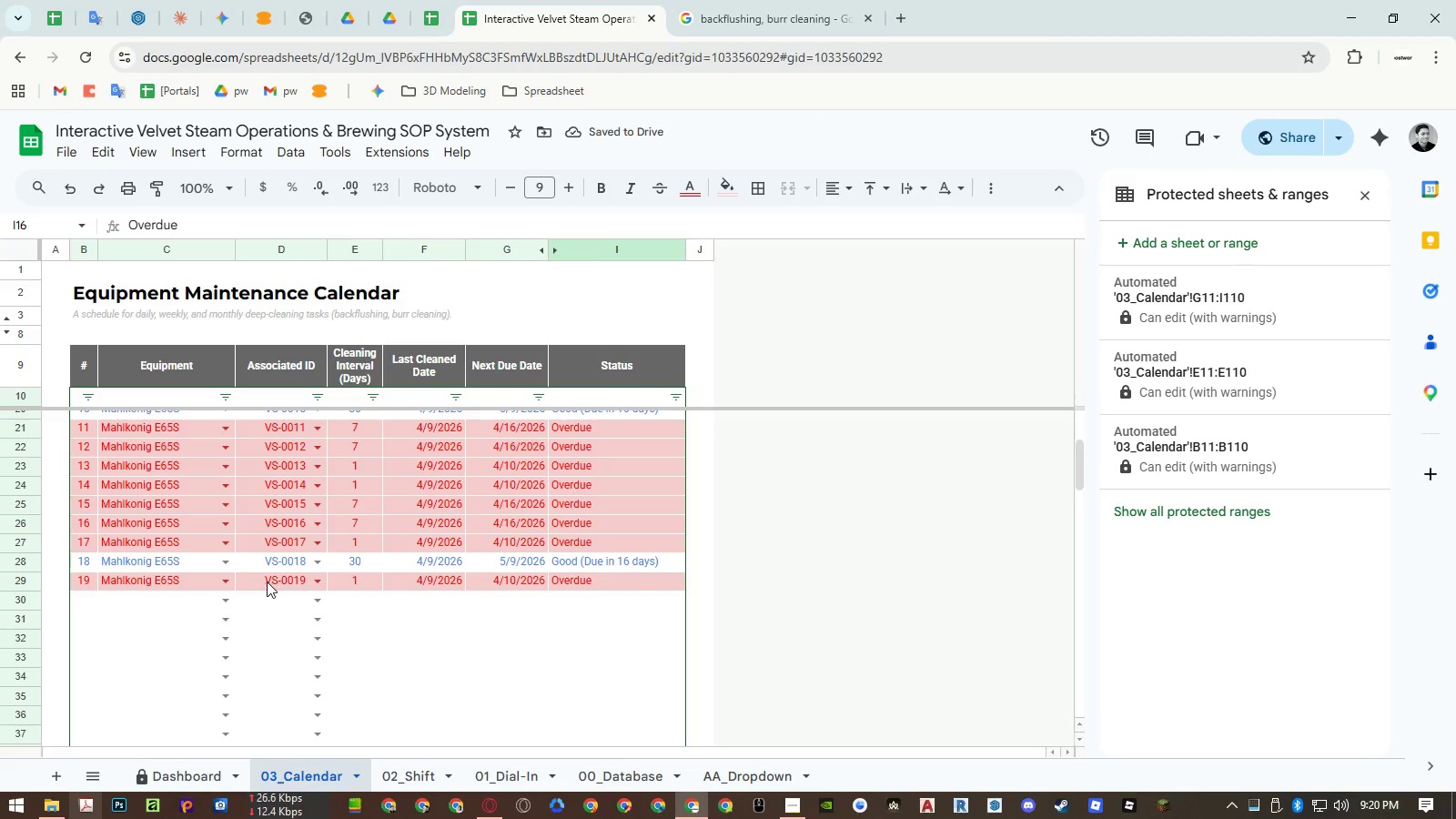 
left_click_drag(start_coordinate=[178, 582], to_coordinate=[290, 420])
 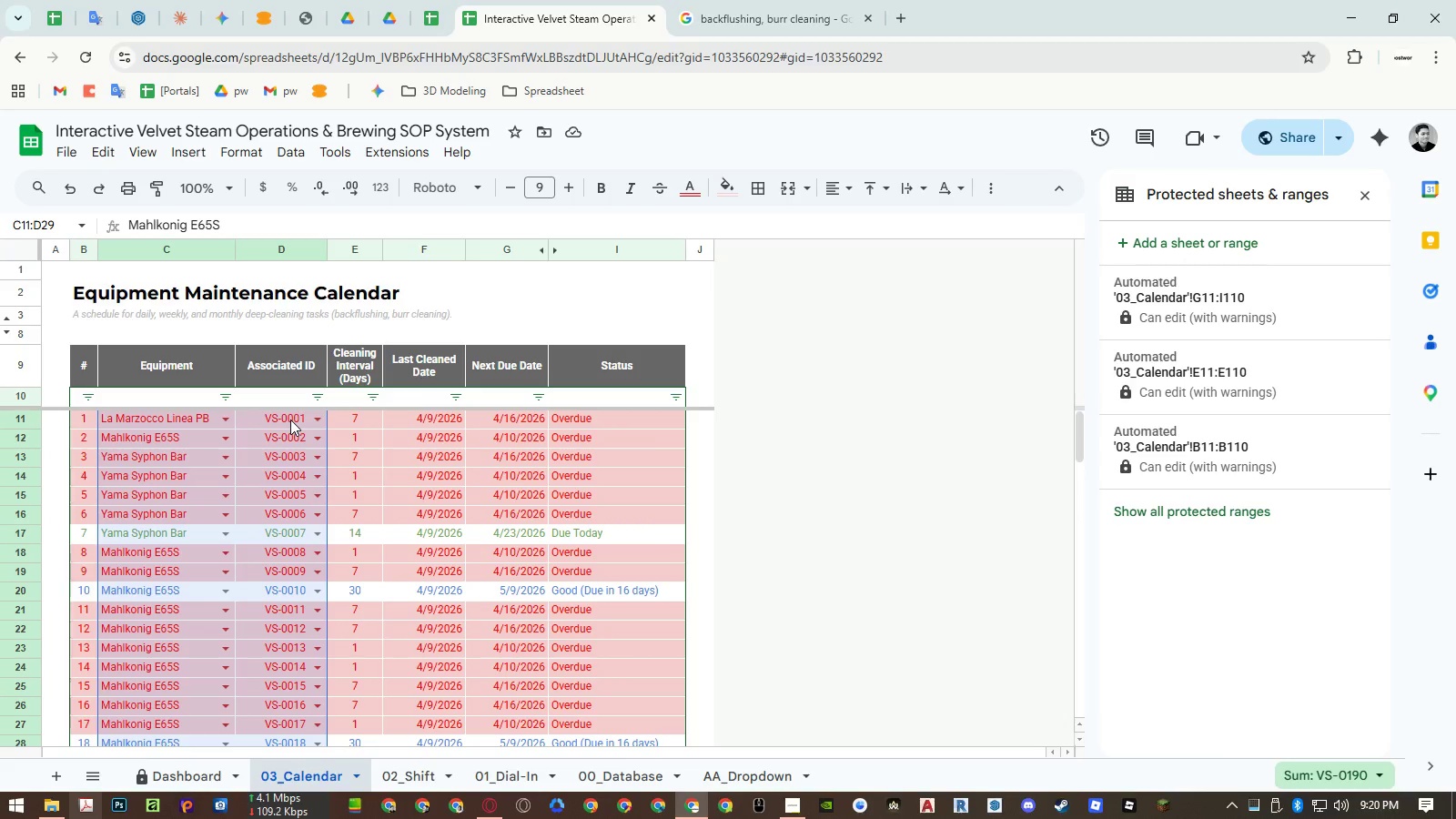 
scroll: coordinate [234, 563], scroll_direction: up, amount: 5.0
 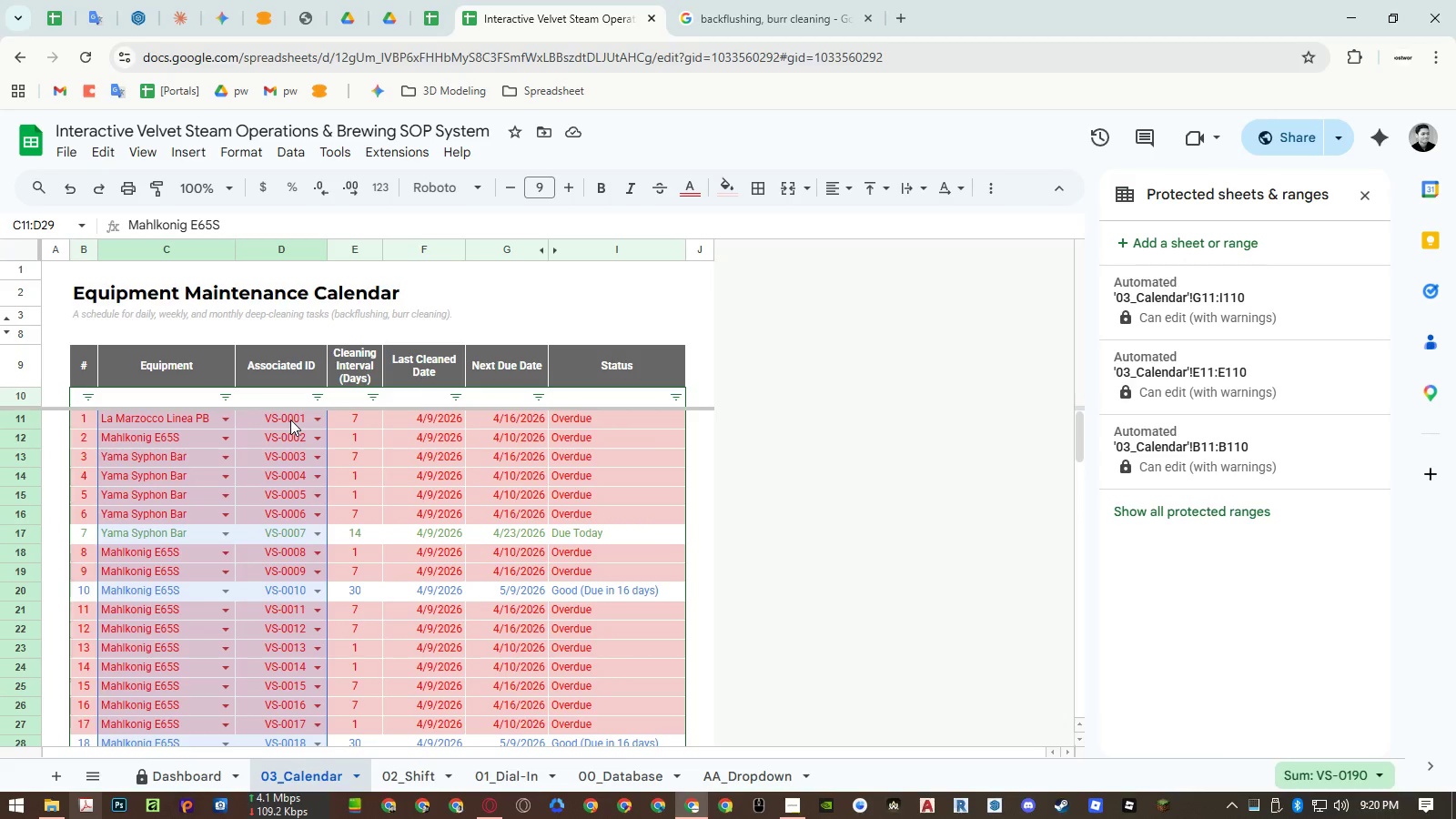 
key(Delete)
 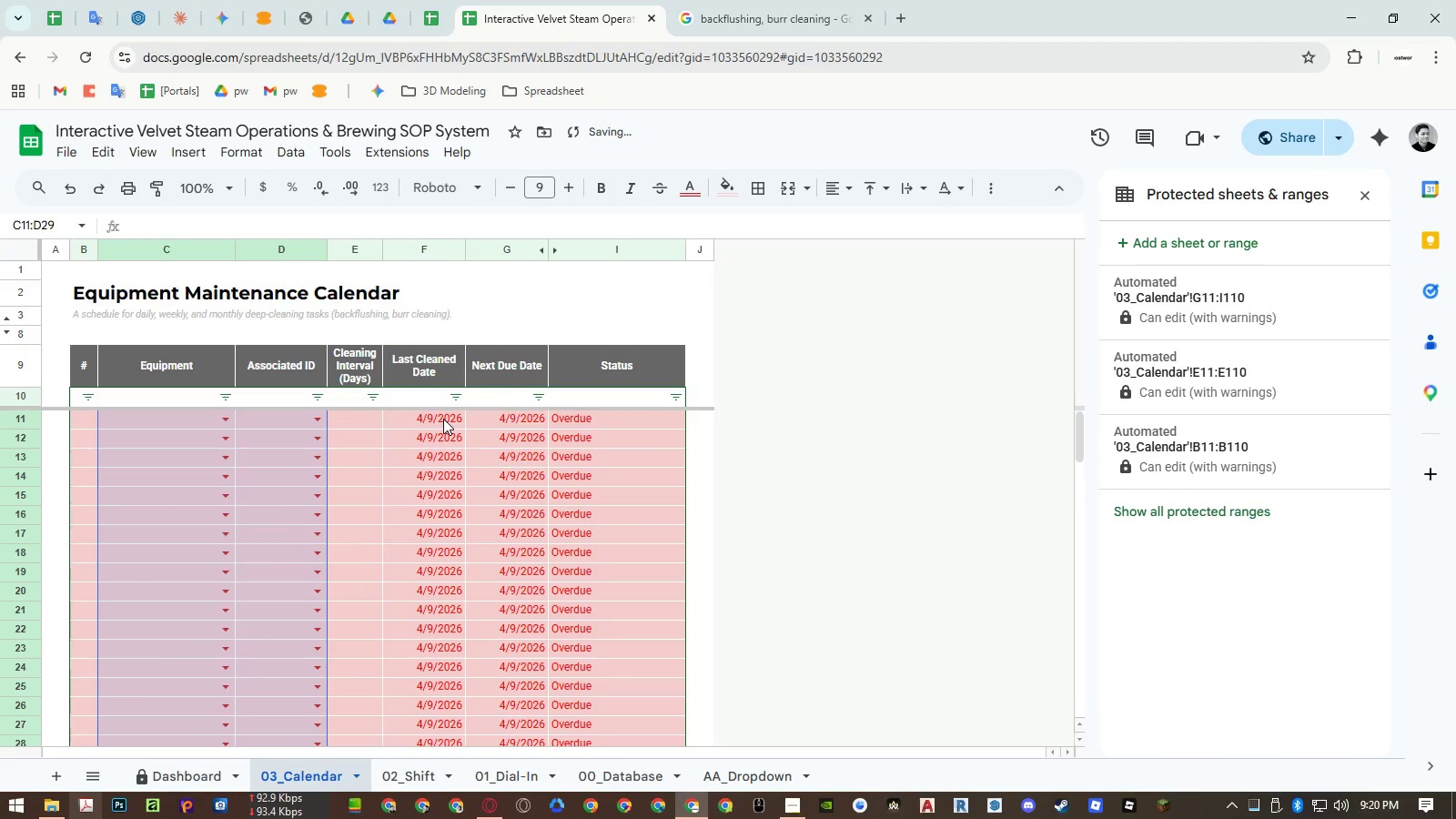 
left_click_drag(start_coordinate=[443, 419], to_coordinate=[454, 519])
 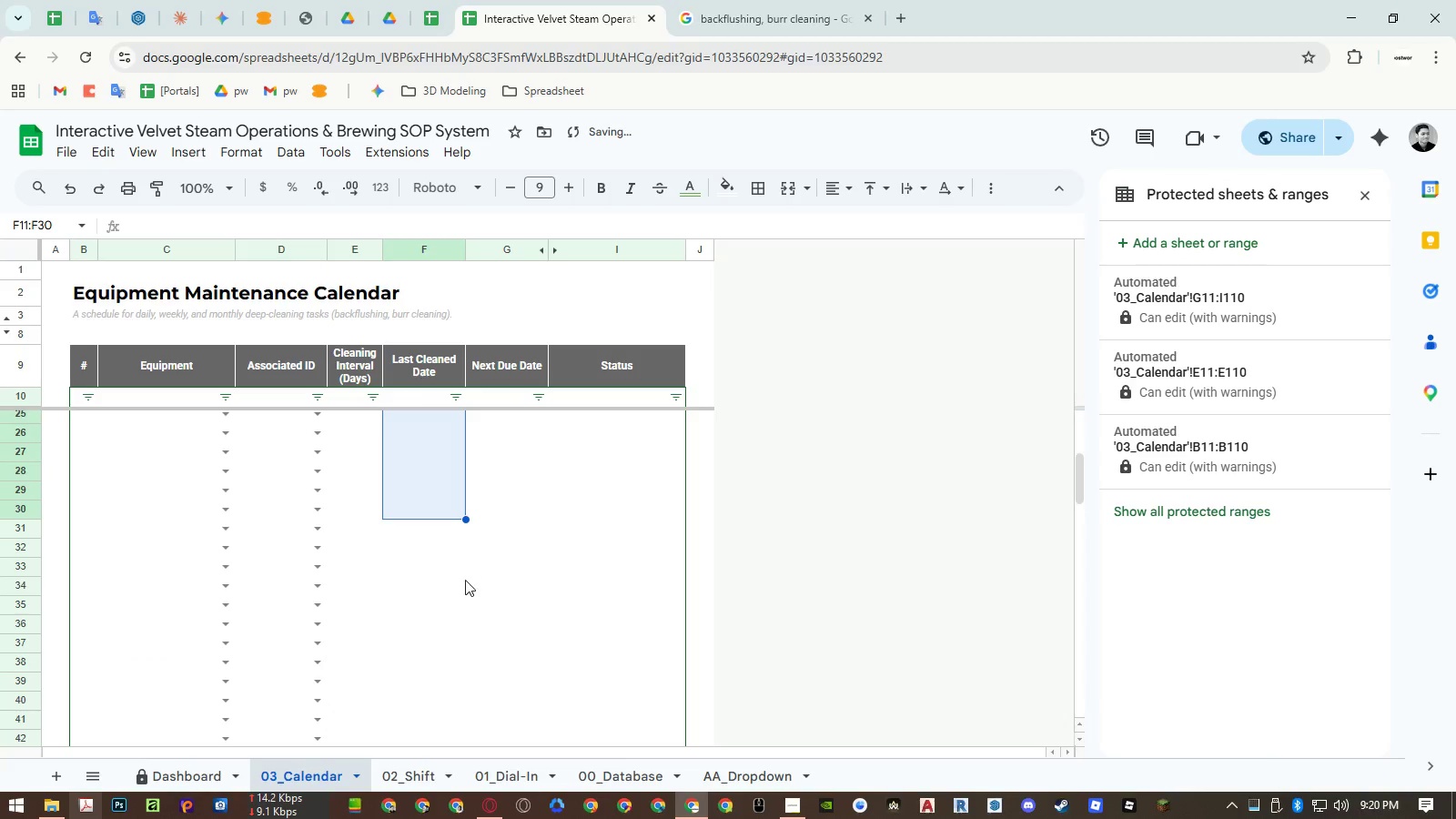 
scroll: coordinate [458, 509], scroll_direction: down, amount: 3.0
 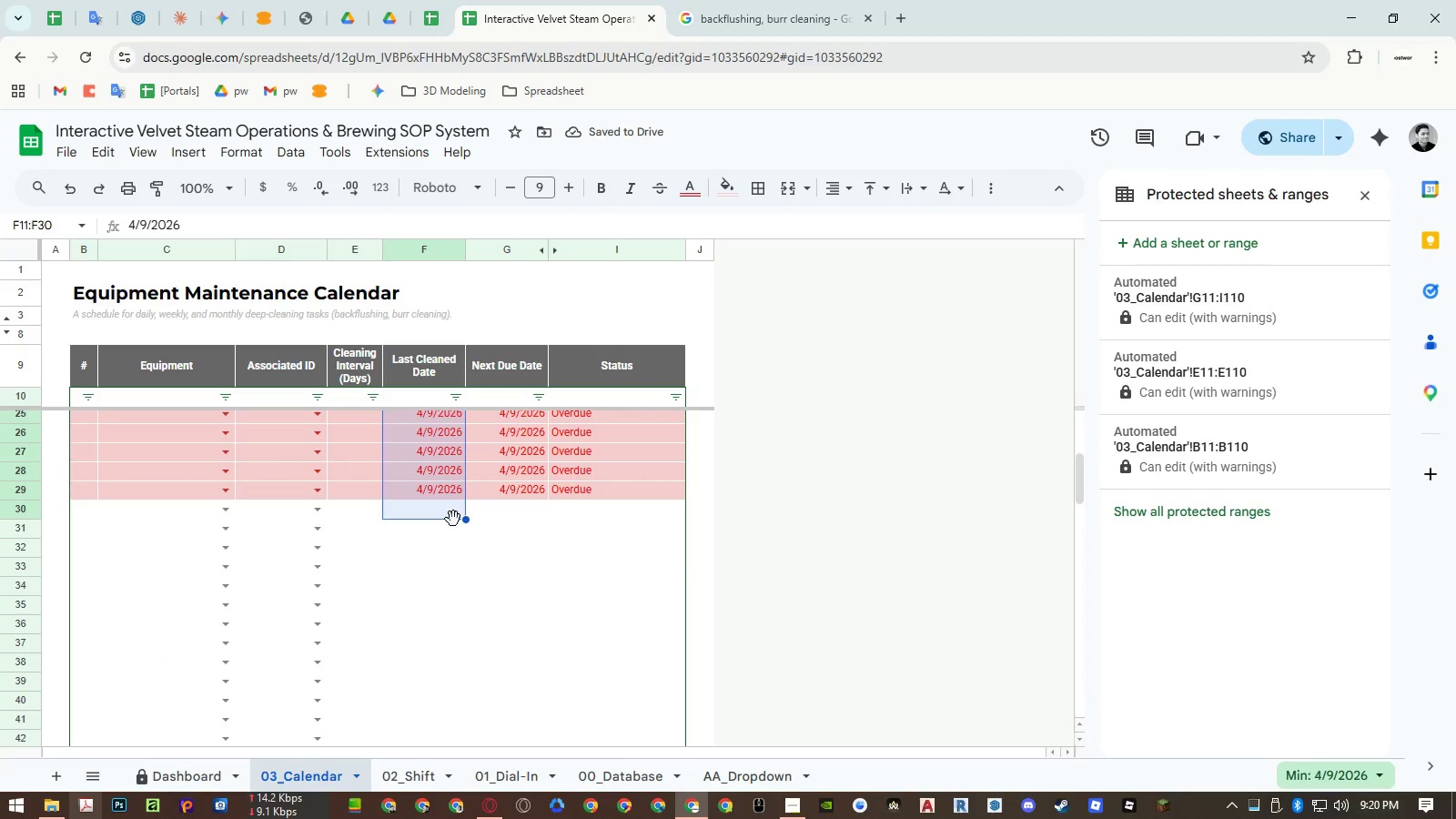 
key(Delete)
 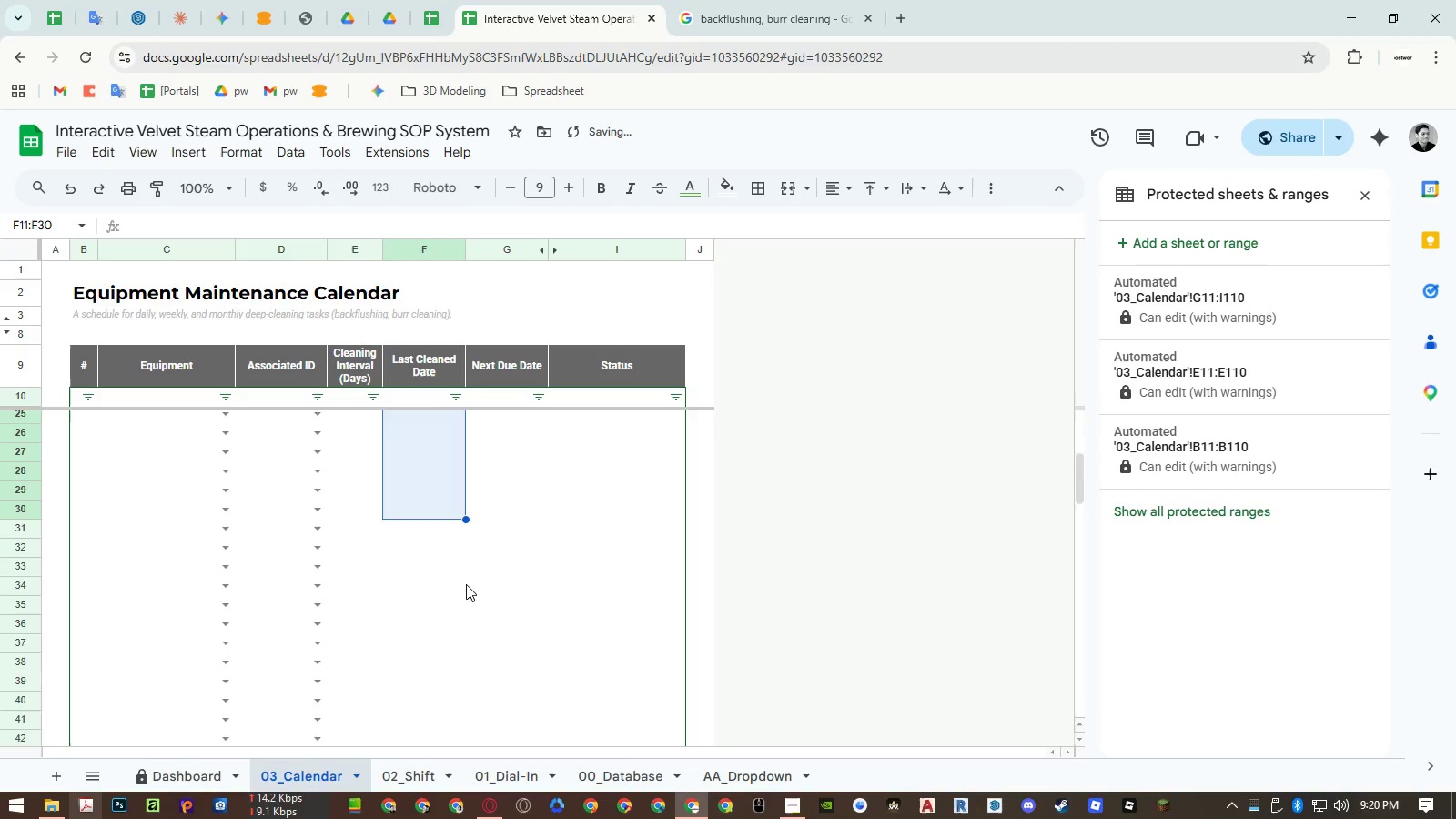 
scroll: coordinate [470, 584], scroll_direction: up, amount: 12.0
 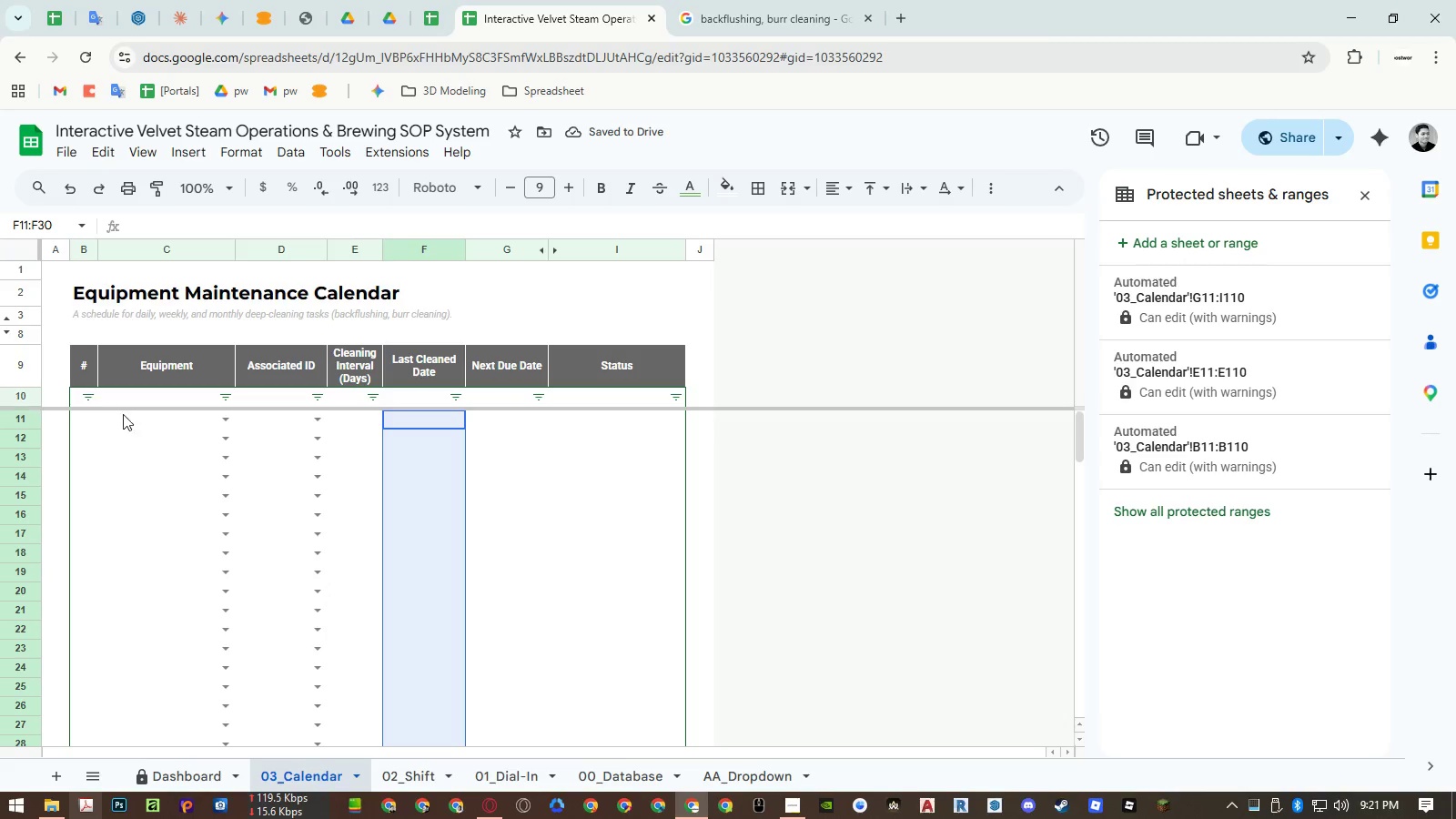 
left_click([139, 417])
 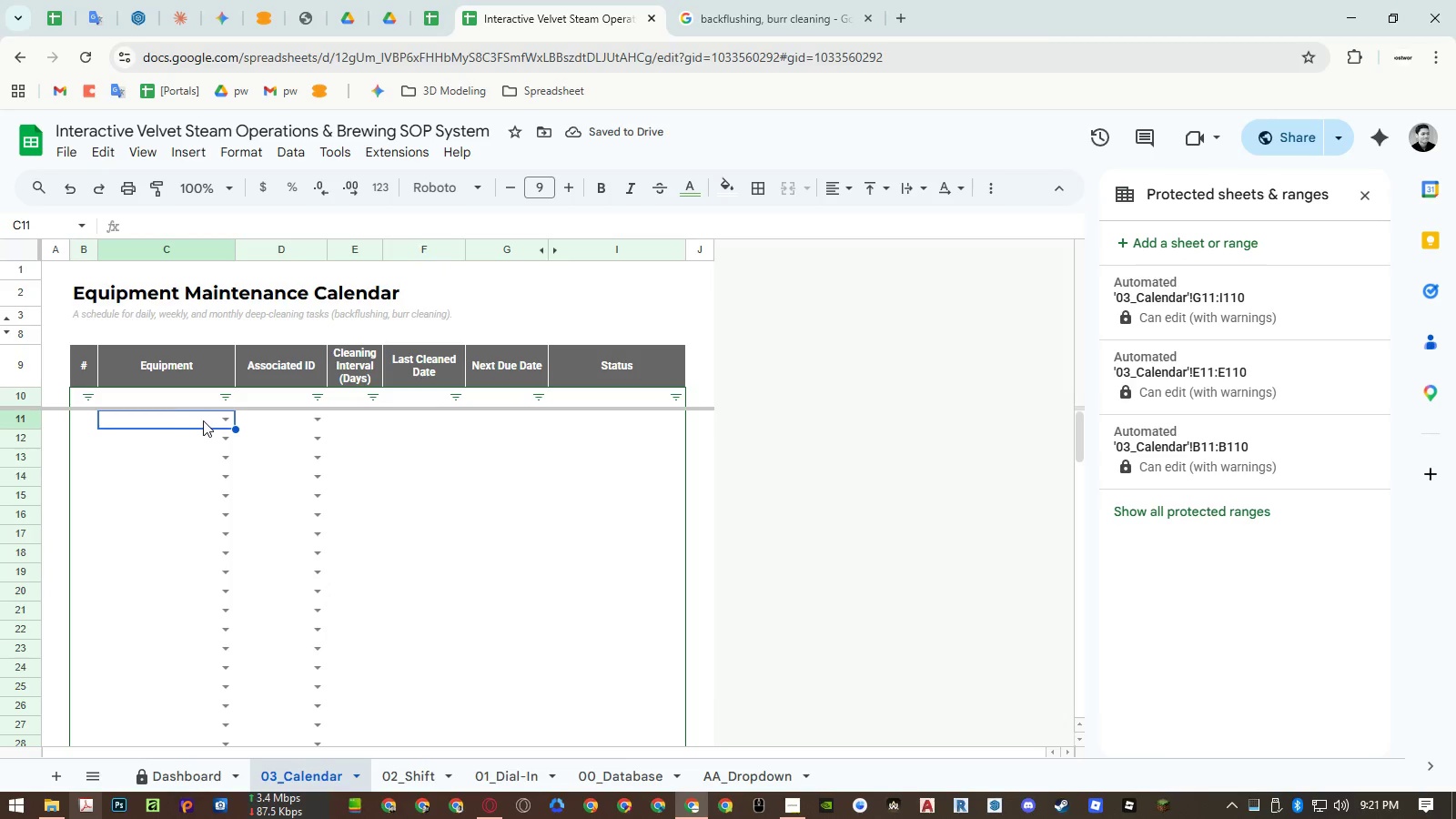 
left_click([219, 418])
 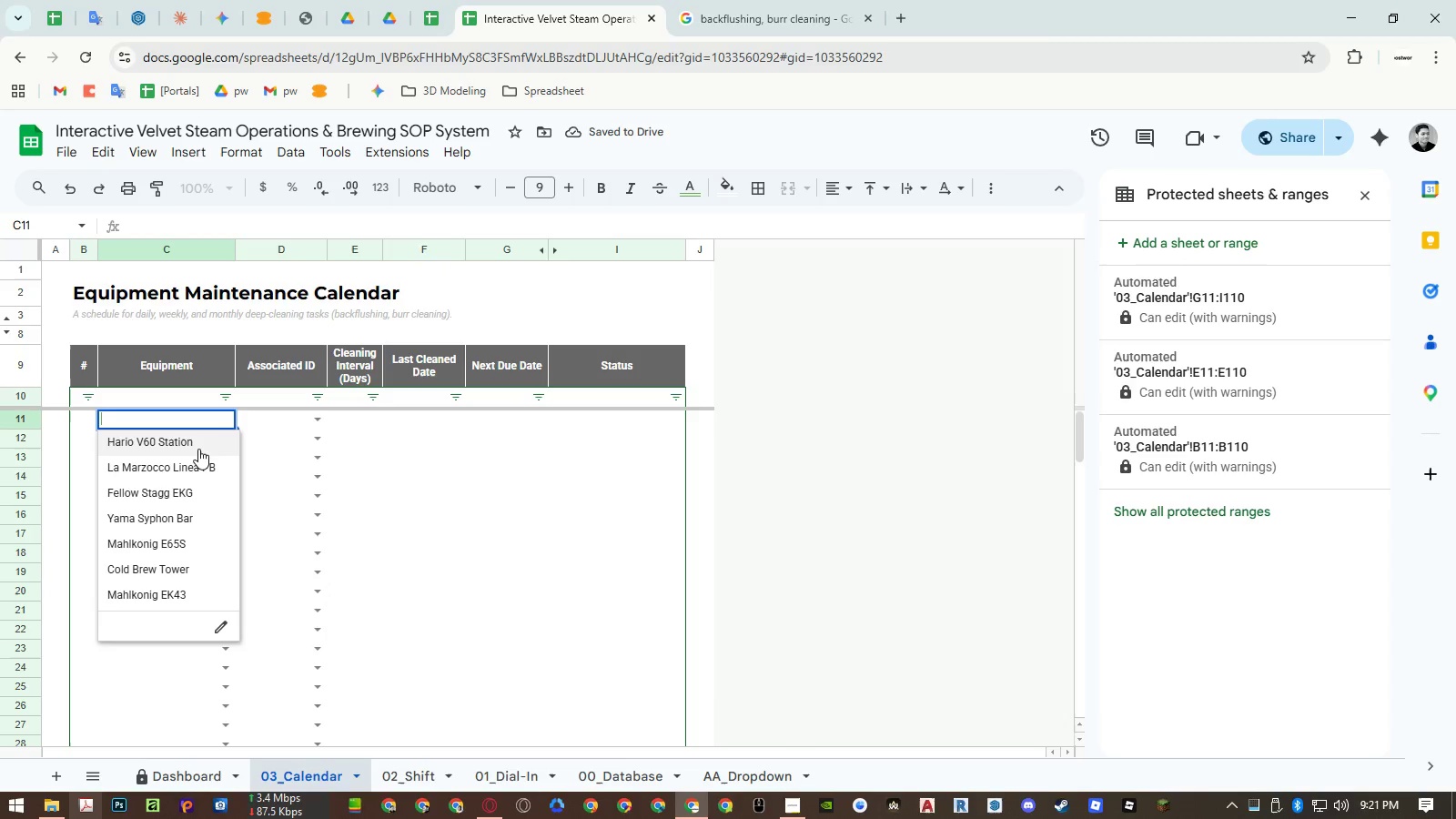 
left_click([198, 449])
 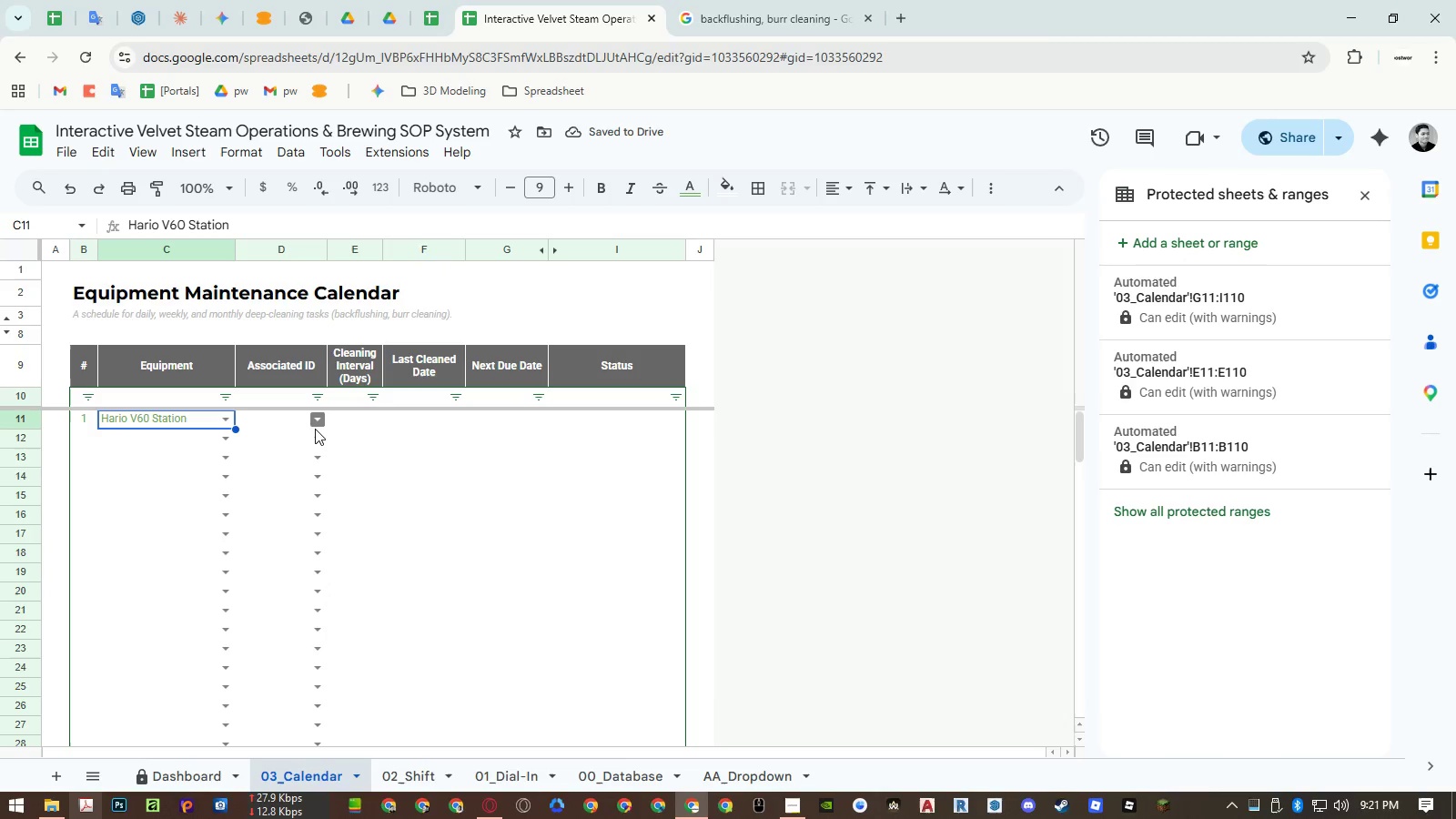 
left_click([315, 429])
 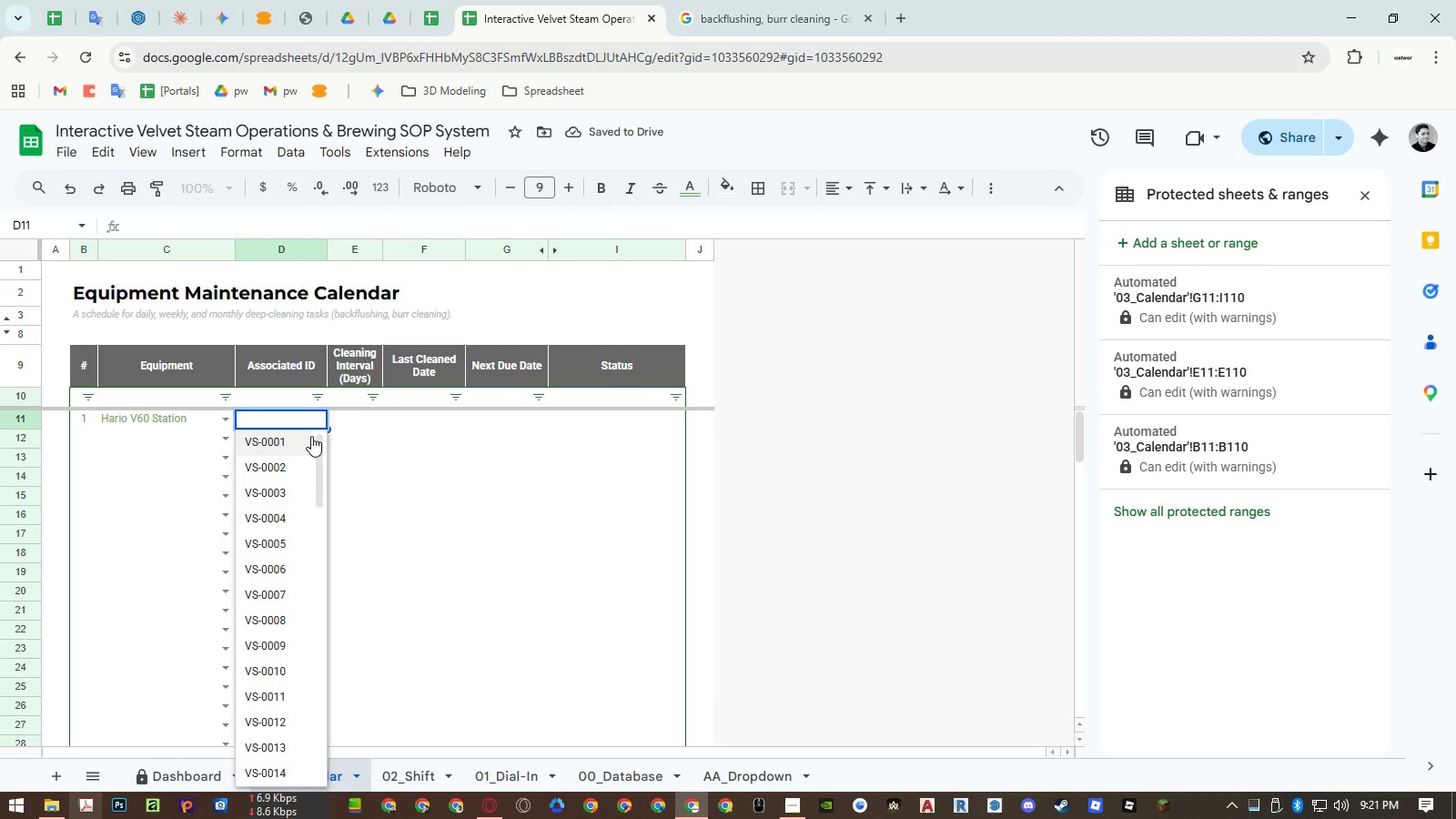 
left_click([311, 436])
 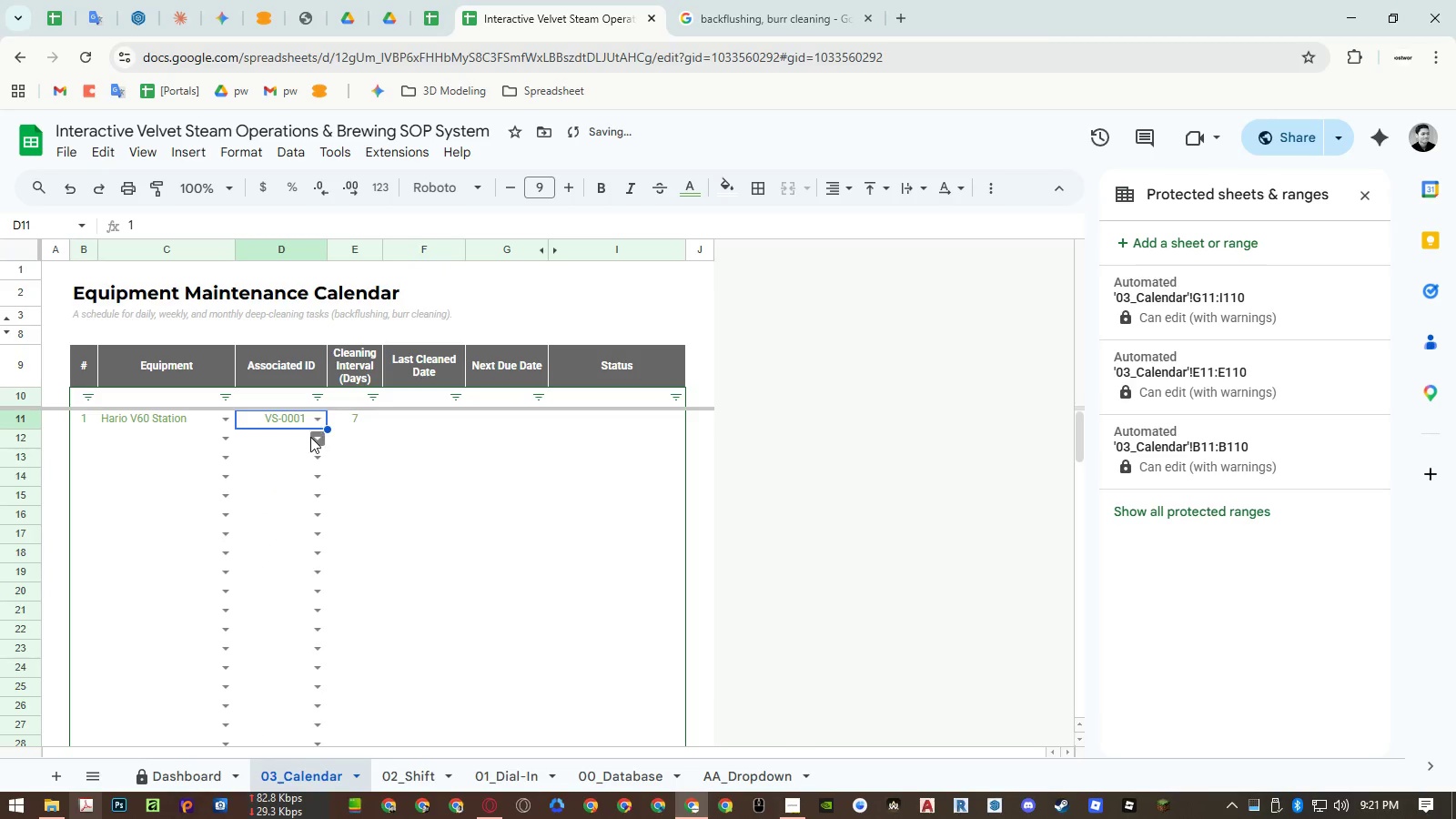 
left_click([315, 423])
 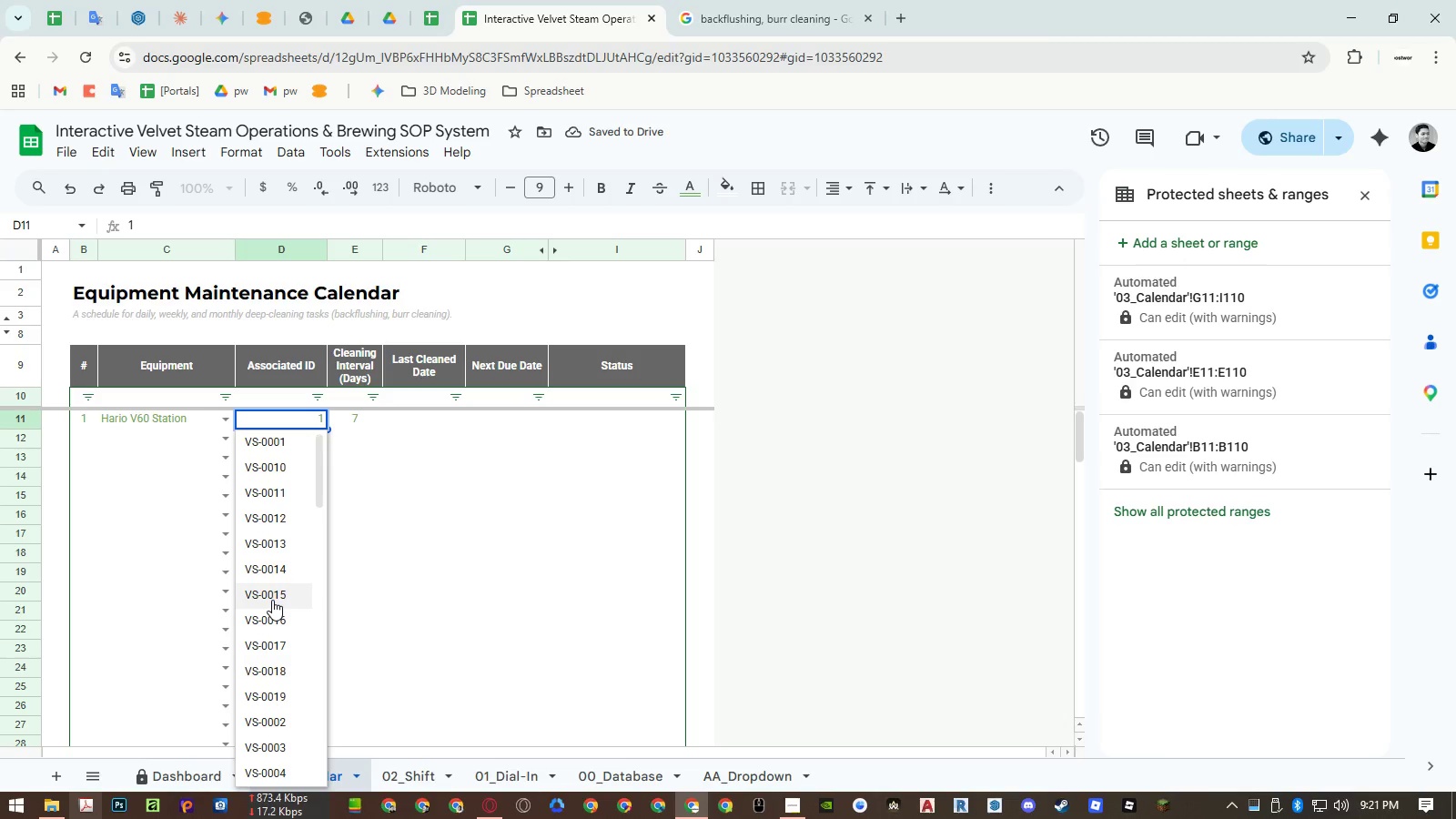 
left_click([272, 600])
 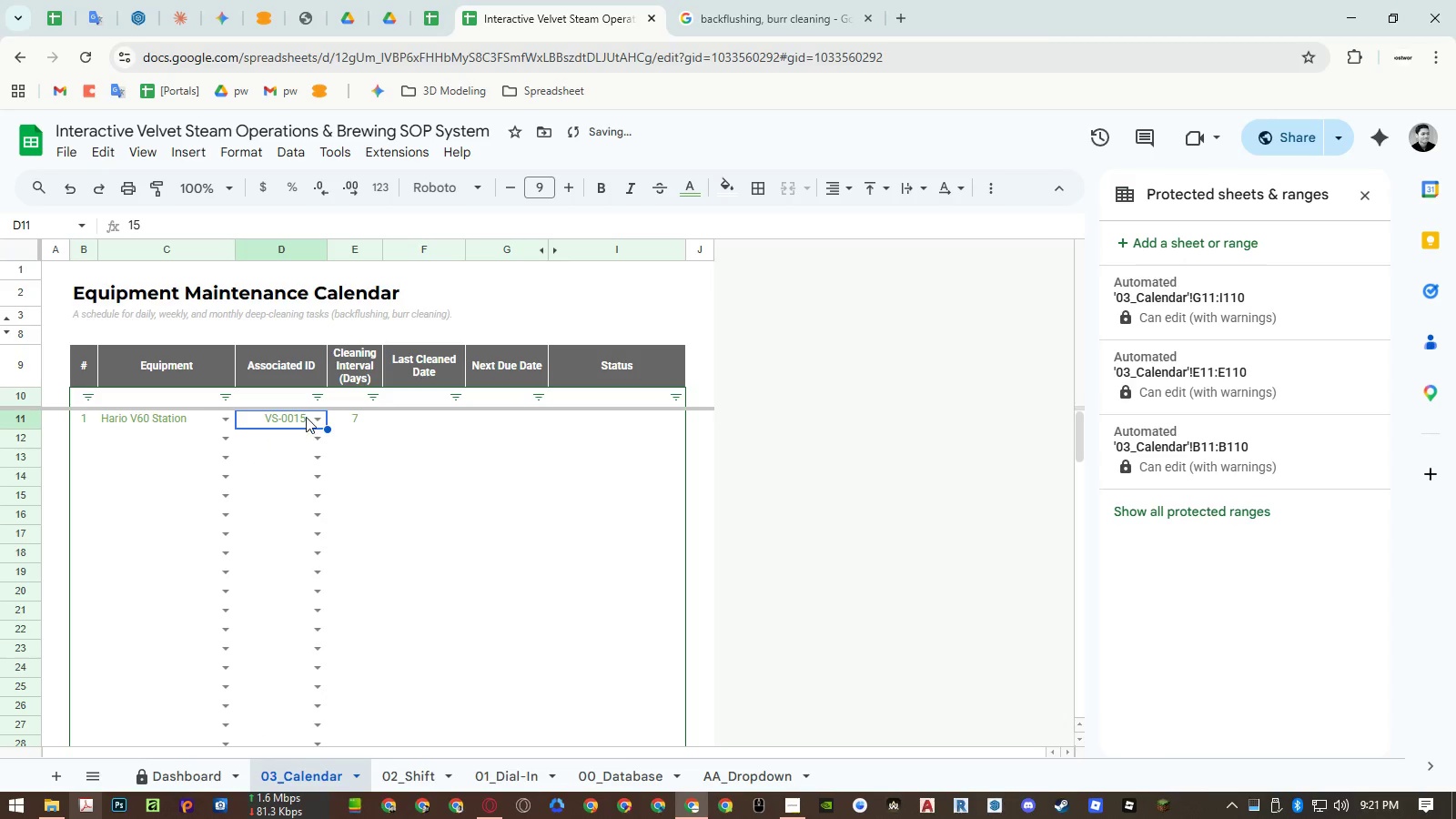 
left_click([306, 417])
 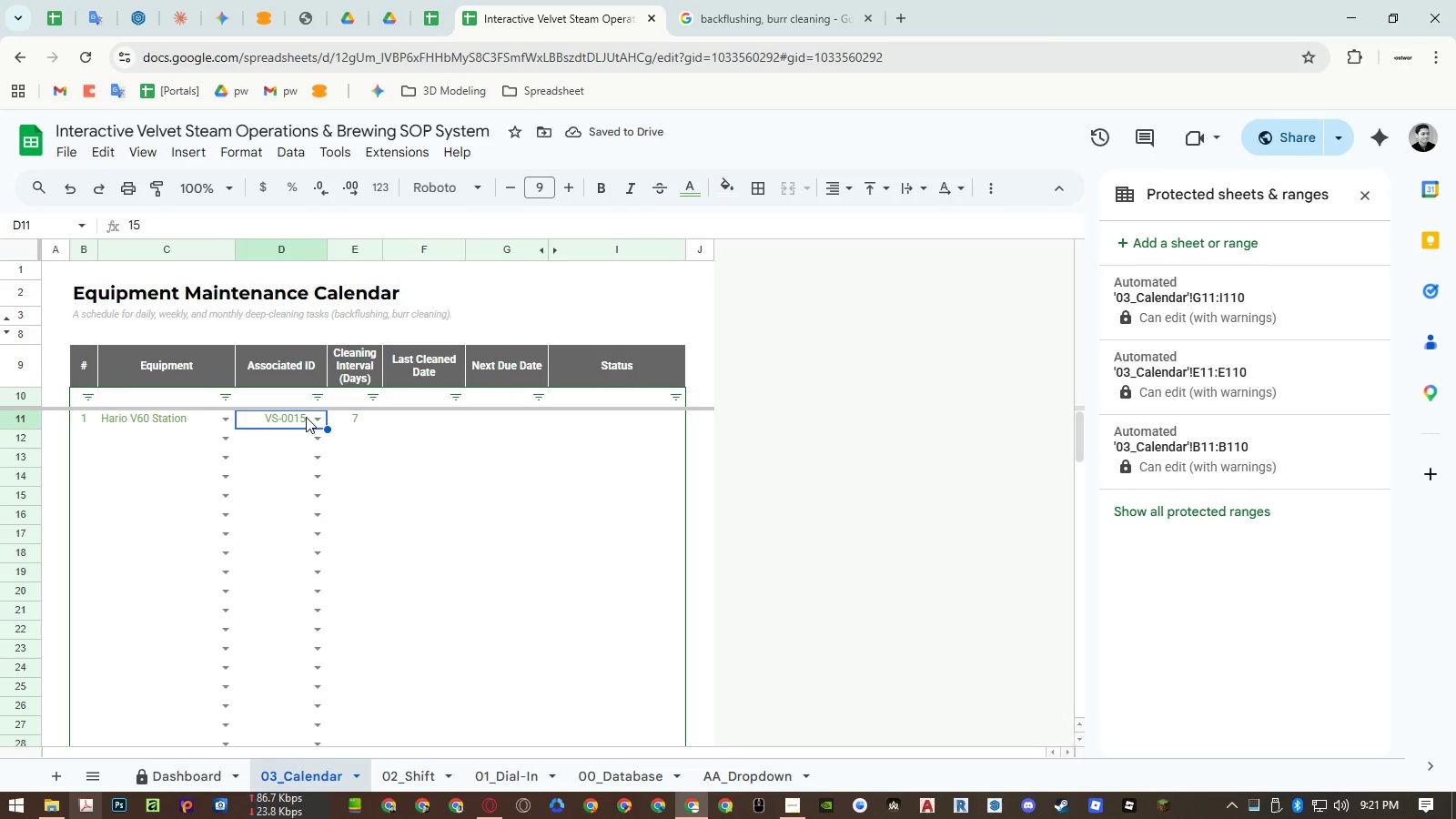 
key(Delete)
 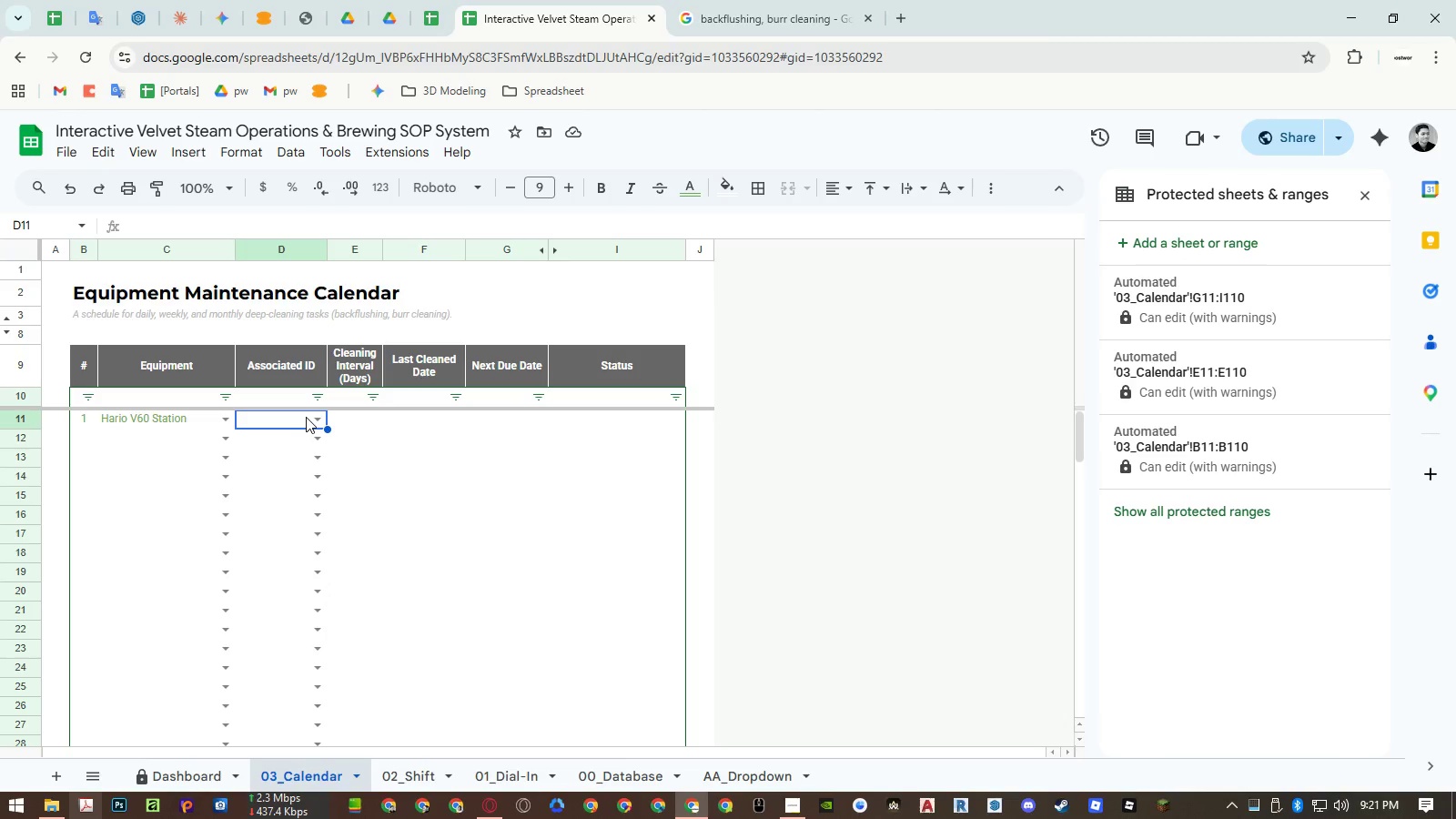 
wait(23.5)
 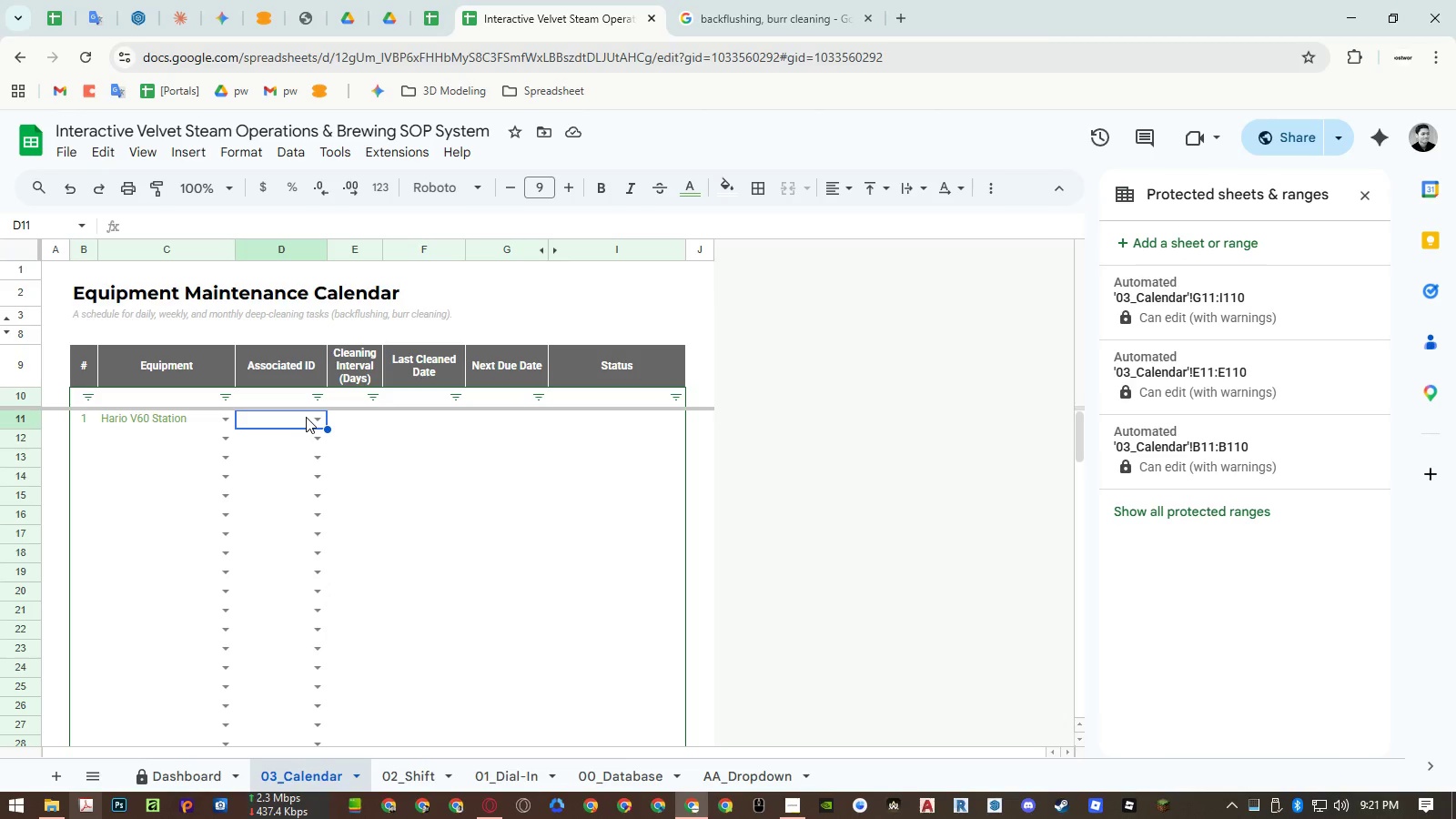 
left_click([642, 771])
 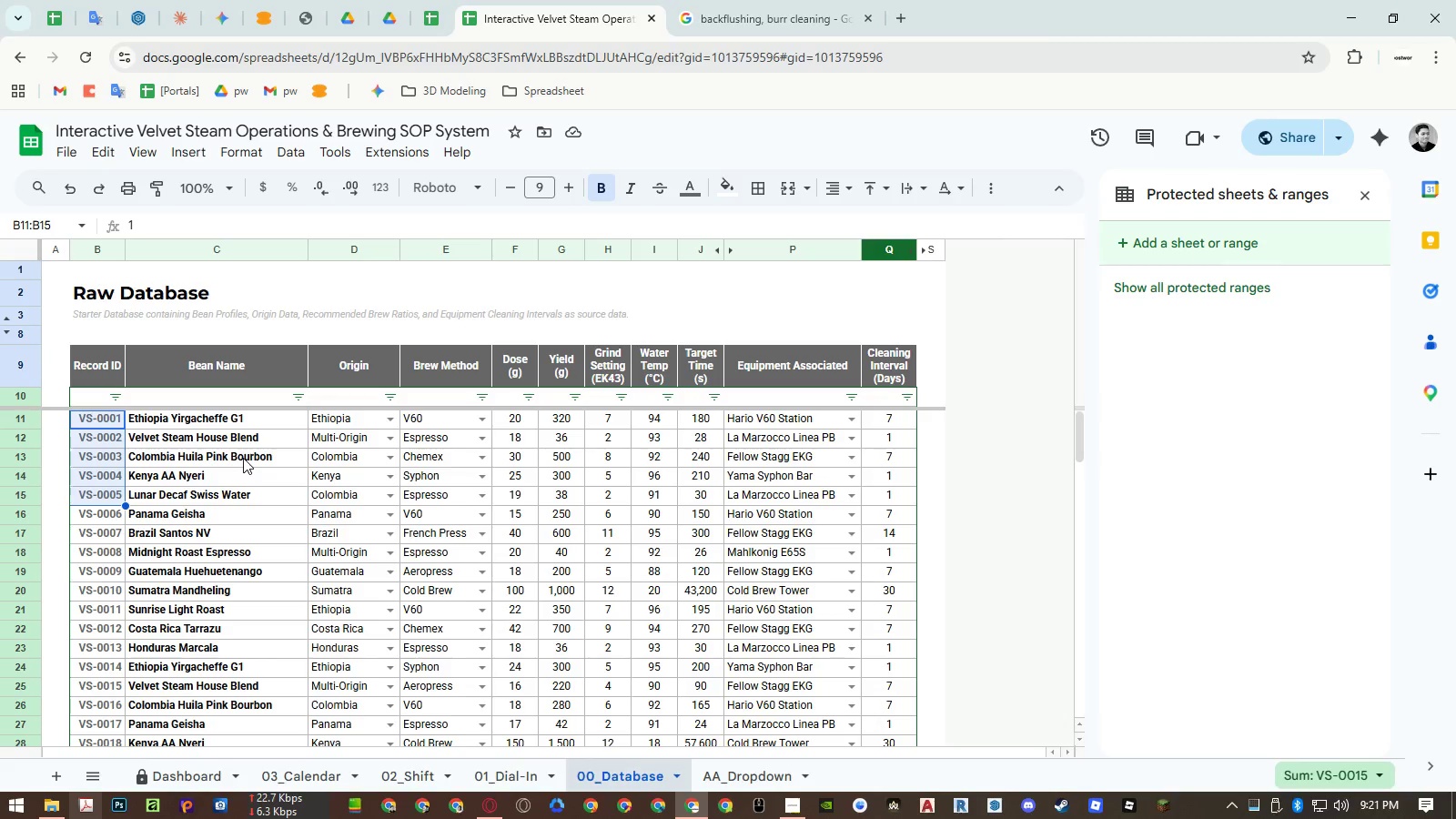 
left_click_drag(start_coordinate=[218, 420], to_coordinate=[217, 623])
 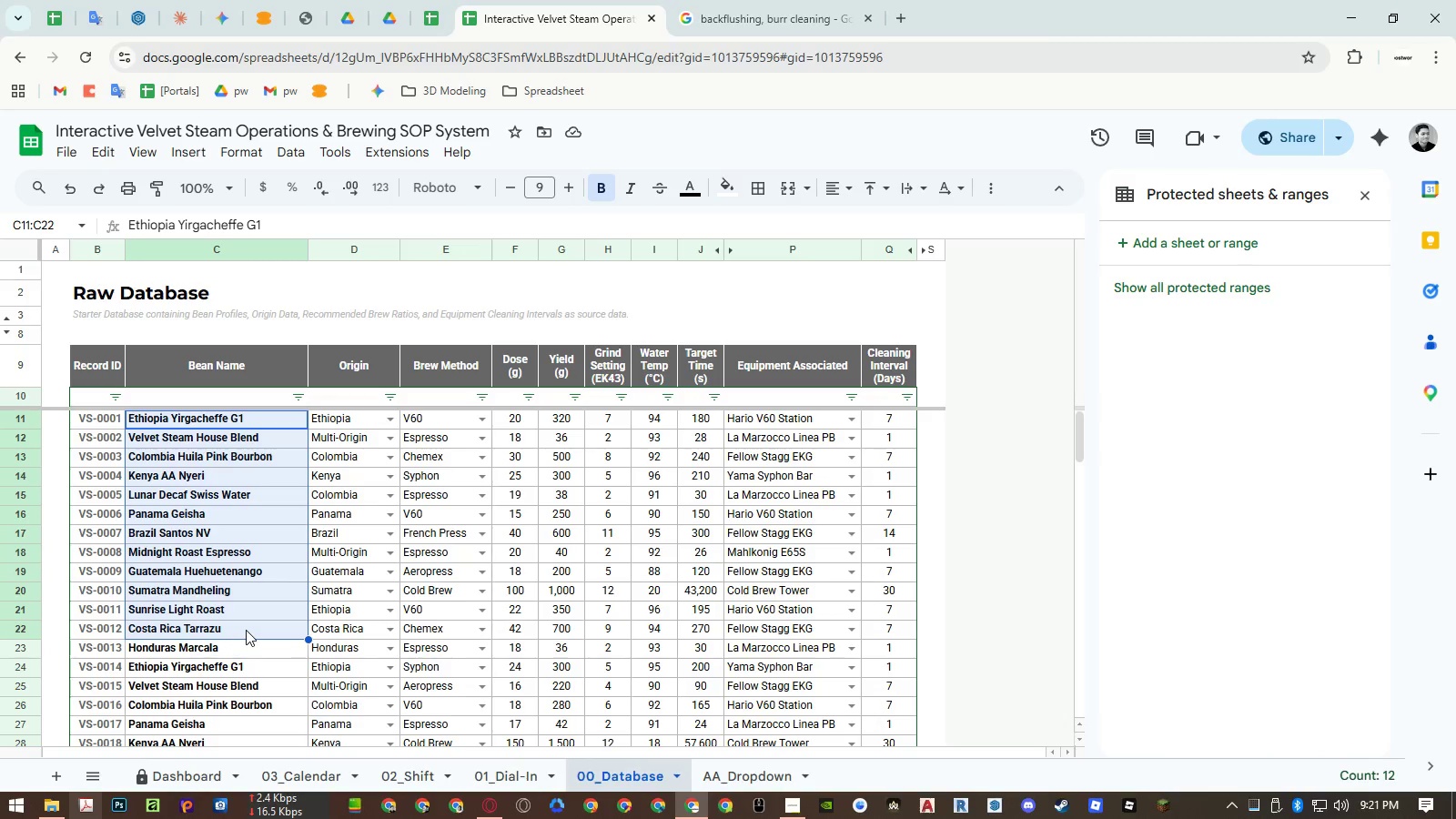 
wait(5.17)
 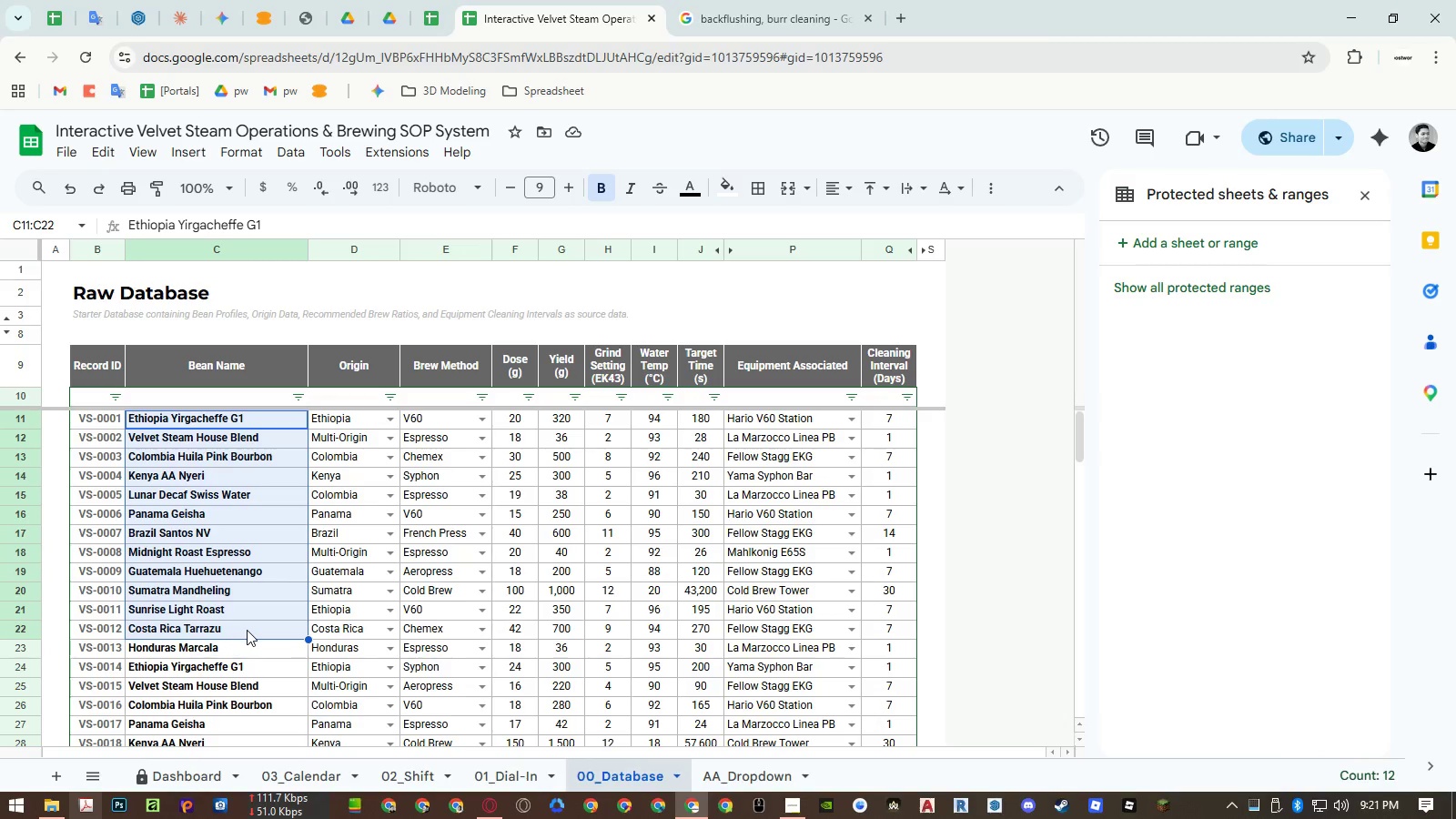 
left_click_drag(start_coordinate=[216, 422], to_coordinate=[220, 670])
 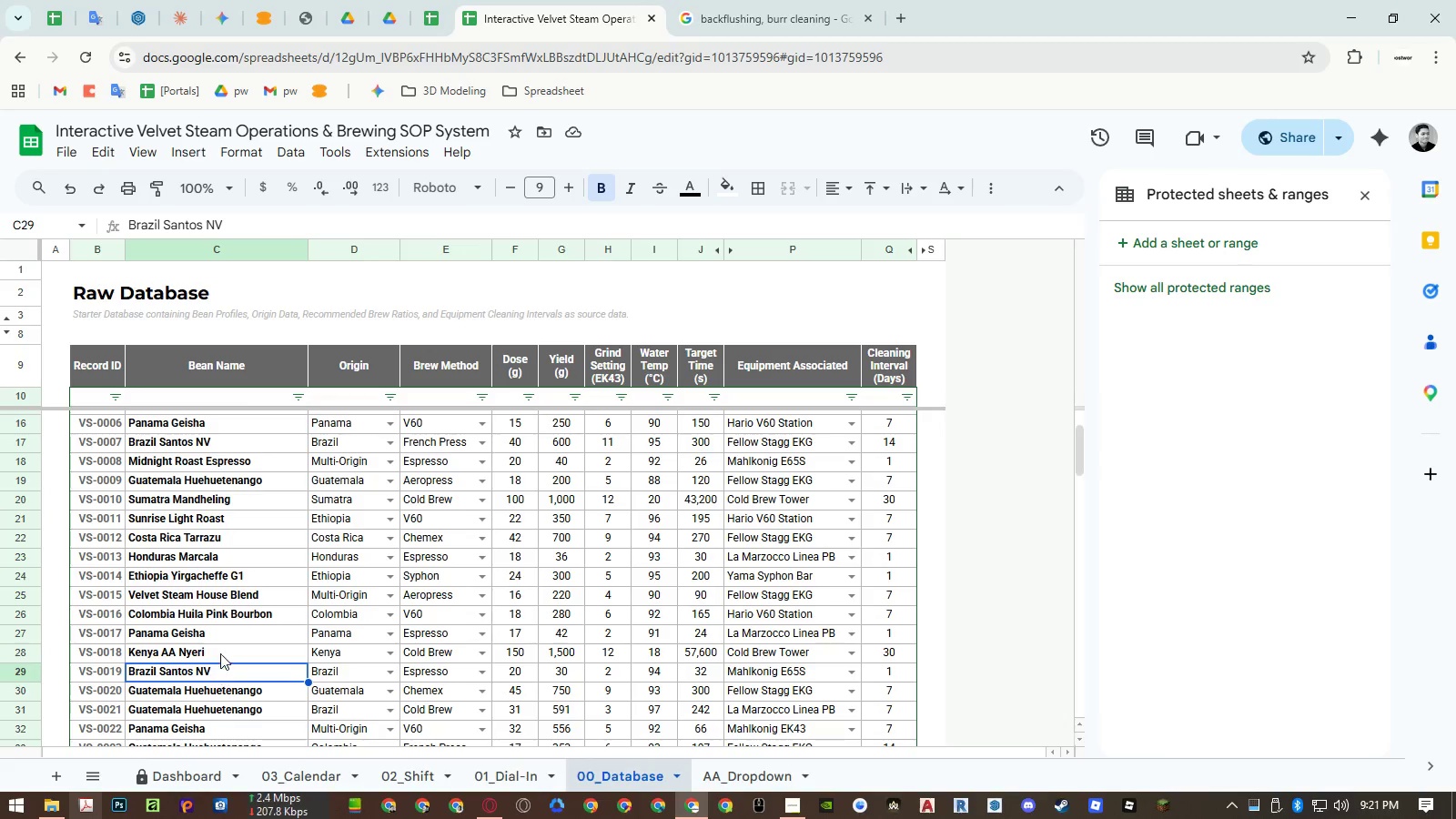 
scroll: coordinate [239, 564], scroll_direction: down, amount: 1.0
 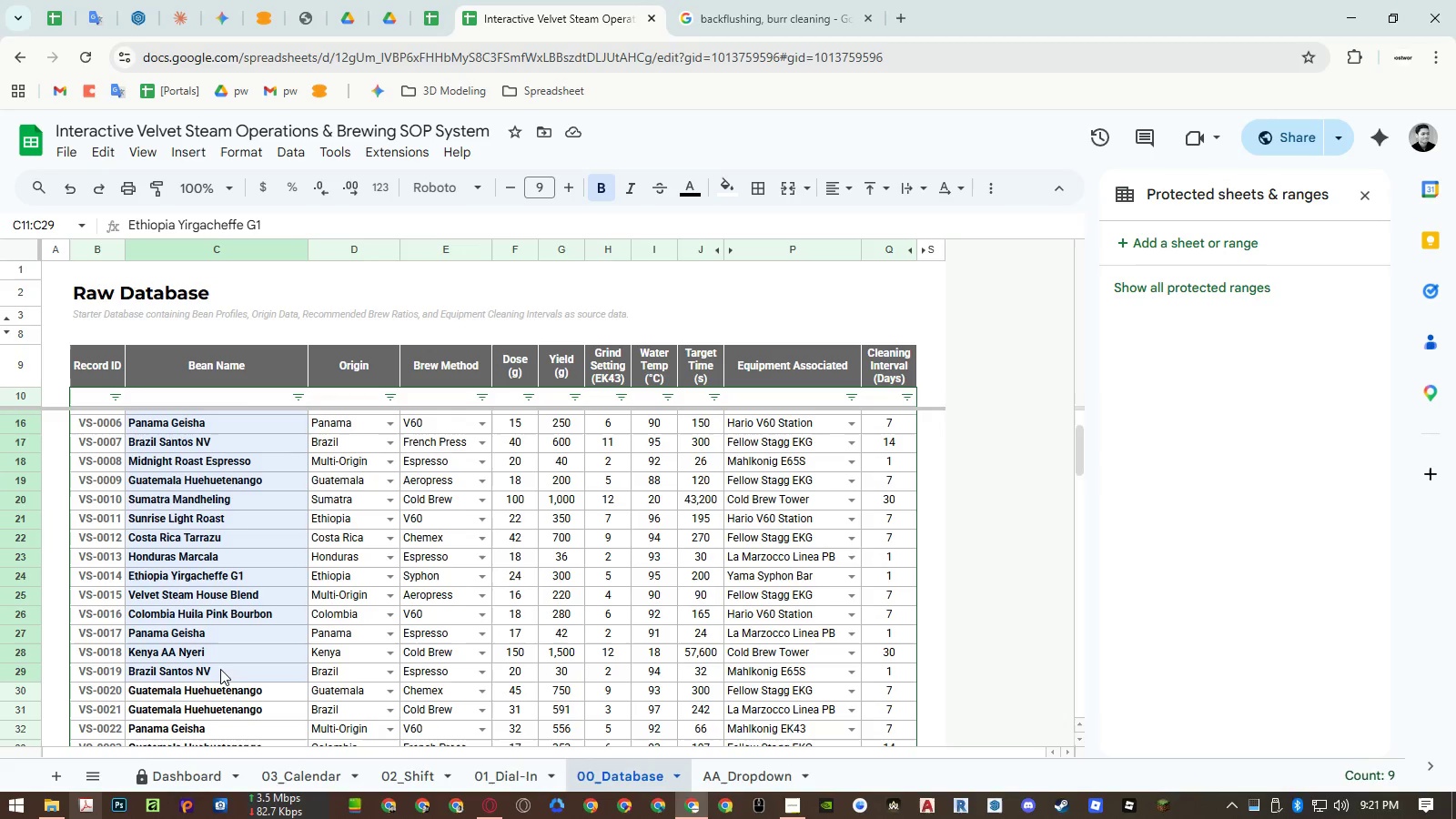 
left_click([220, 670])
 